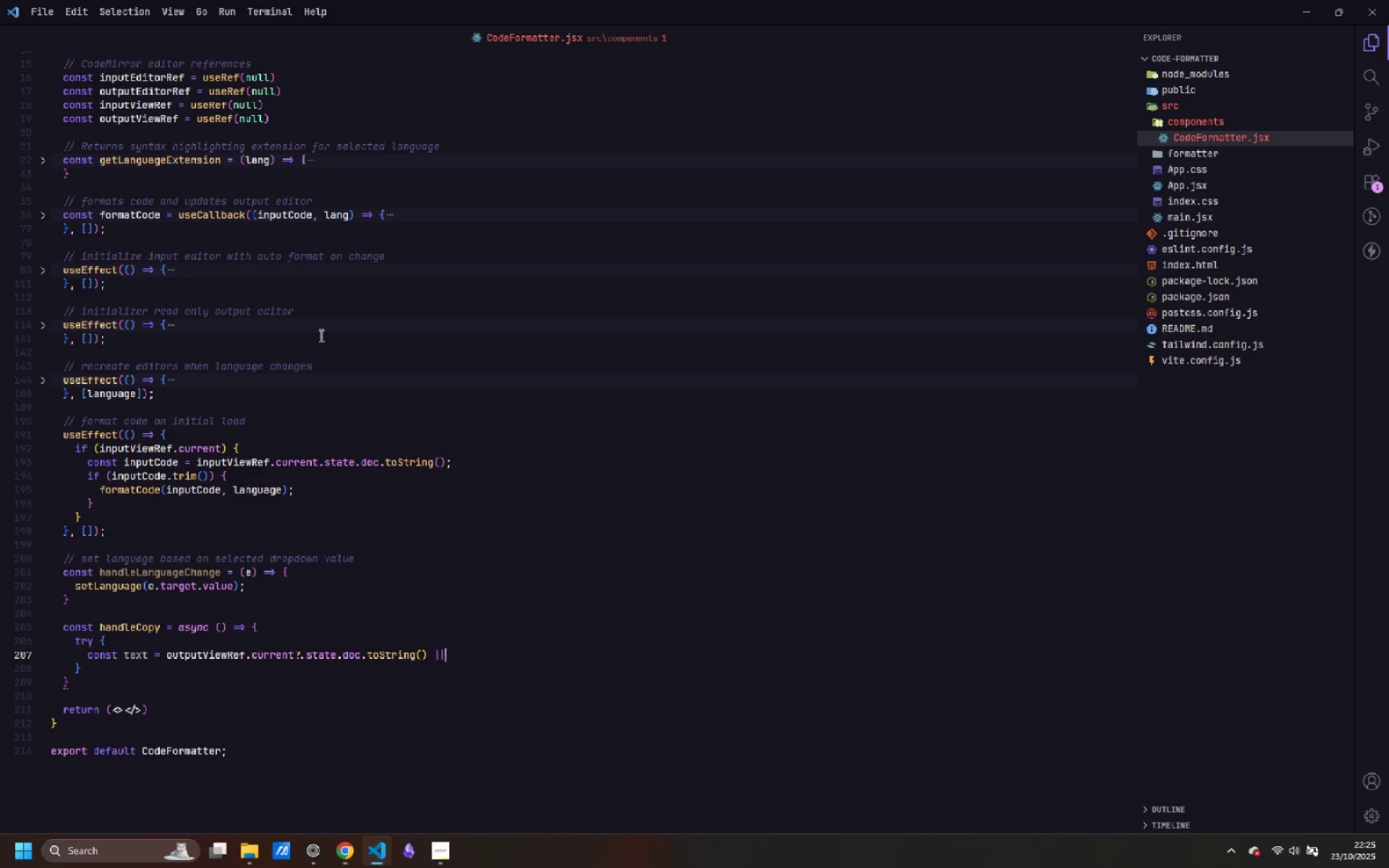 
key(Shift+Backslash)
 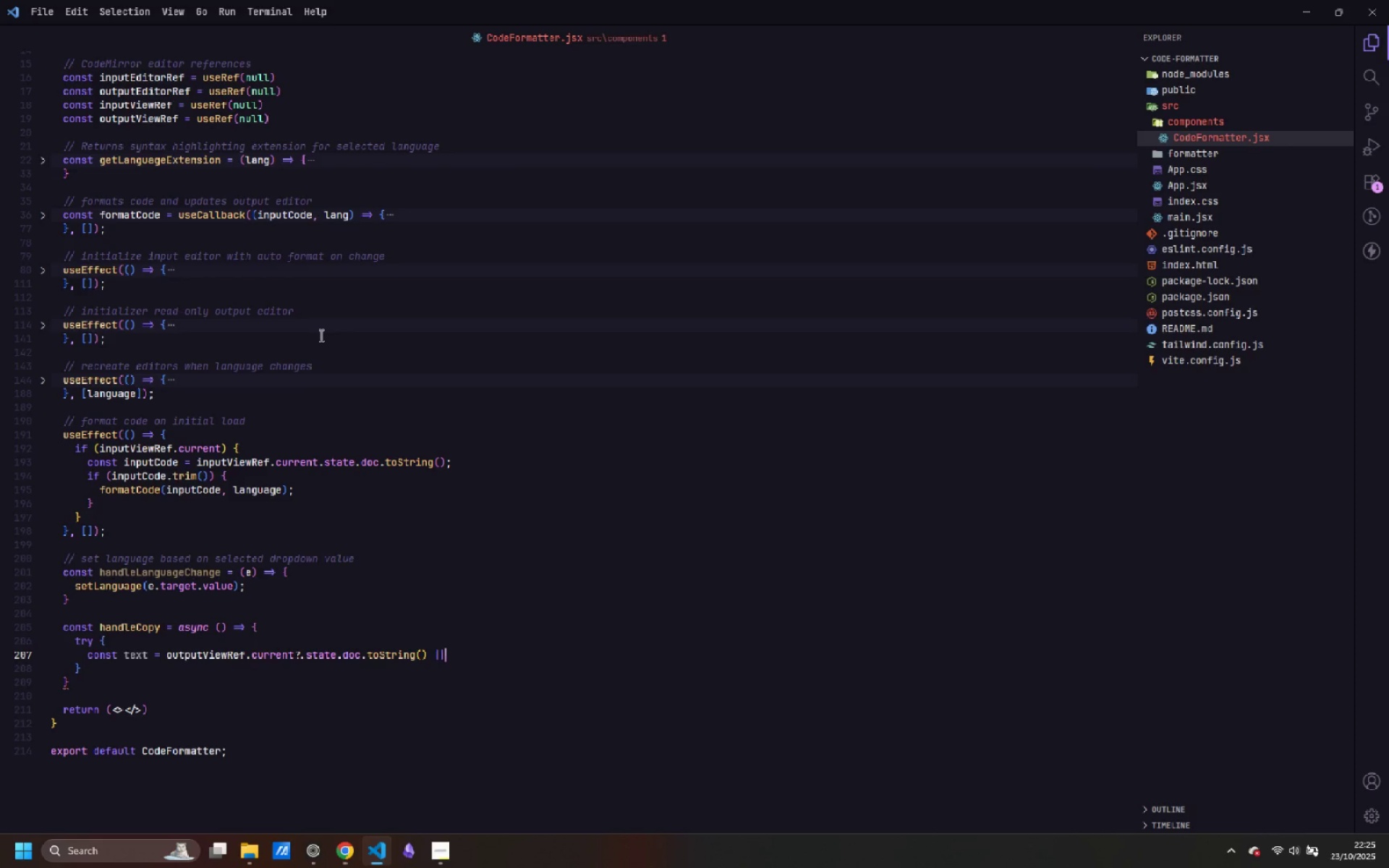 
key(Space)
 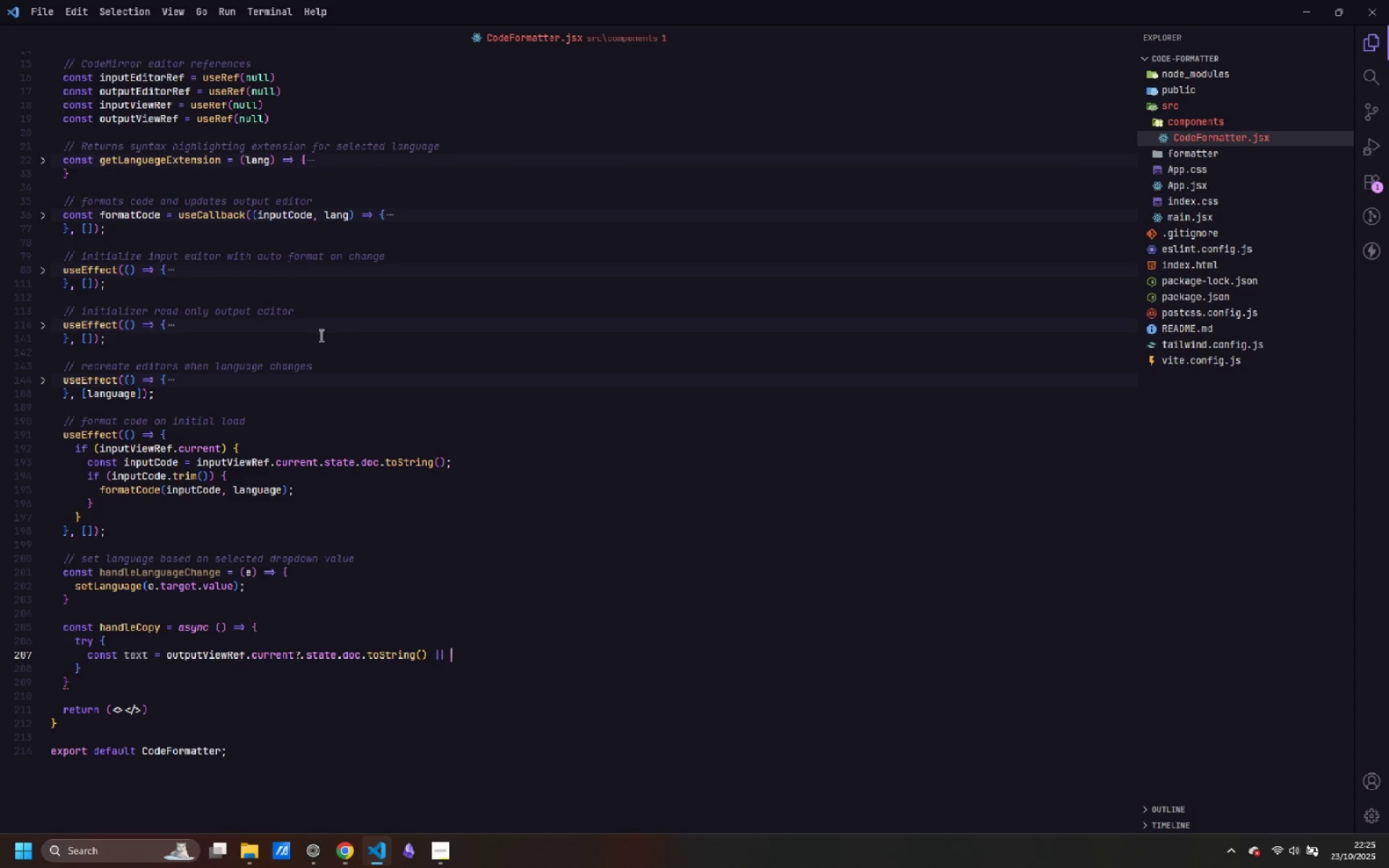 
key(Quote)
 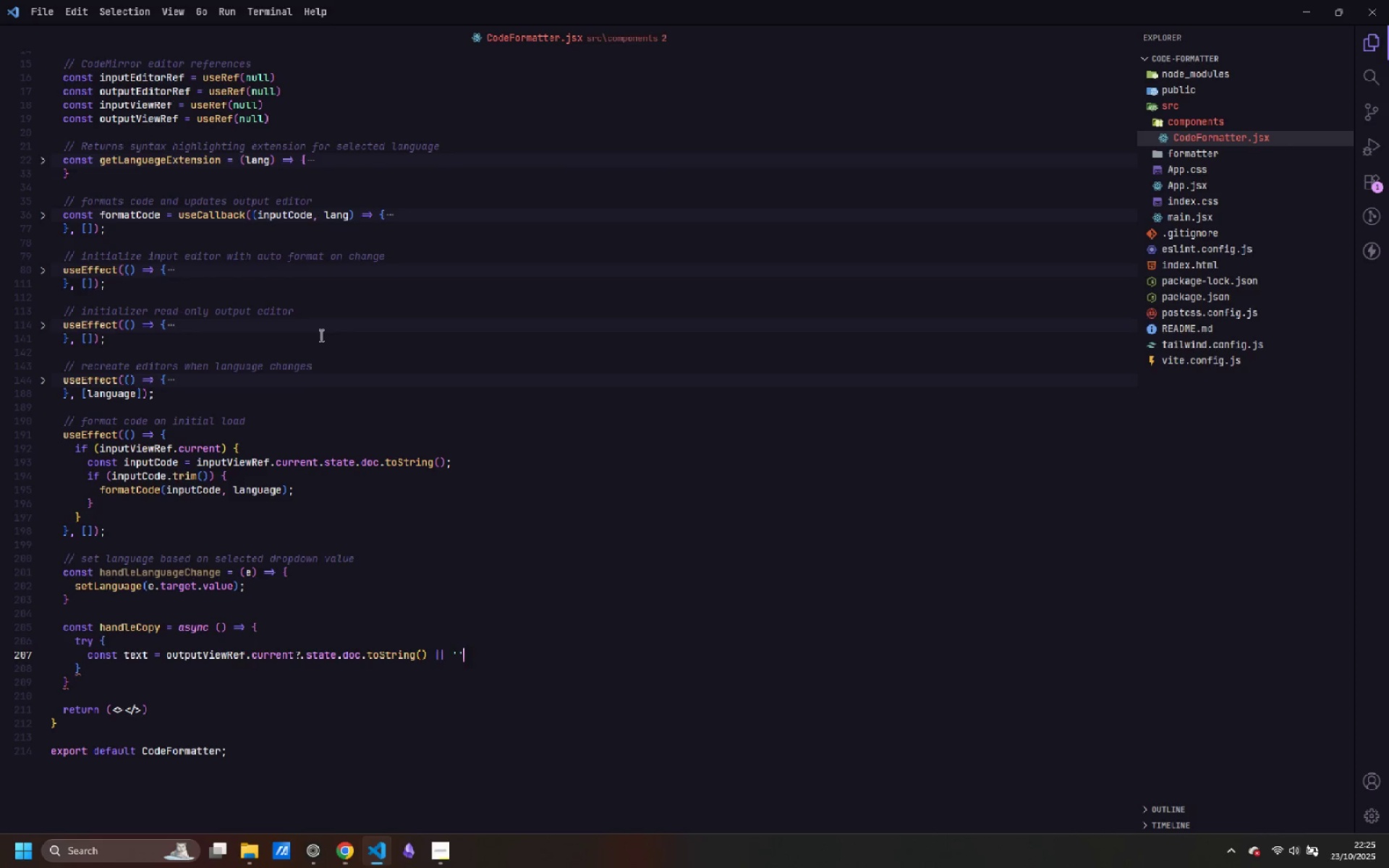 
key(Quote)
 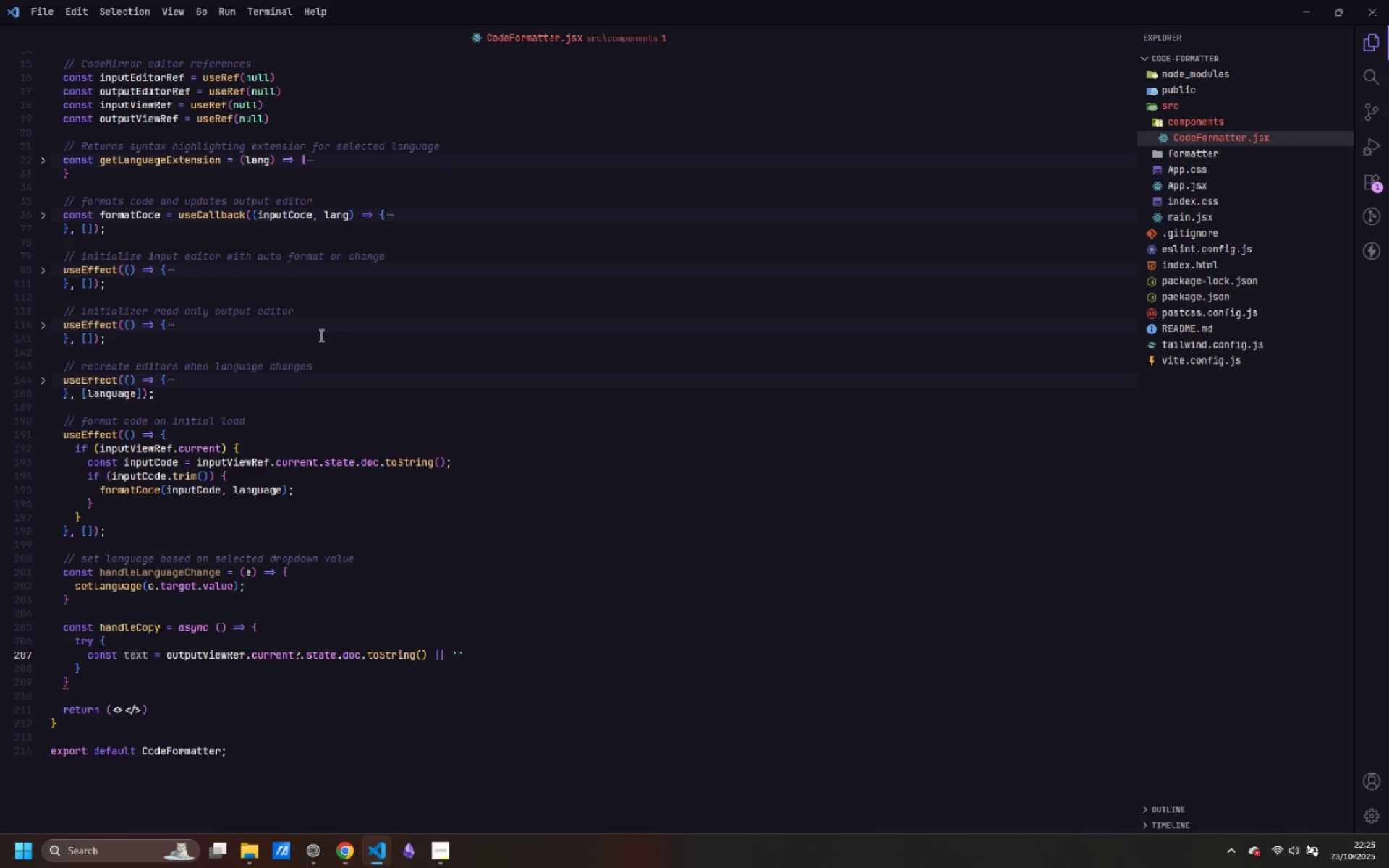 
key(Semicolon)
 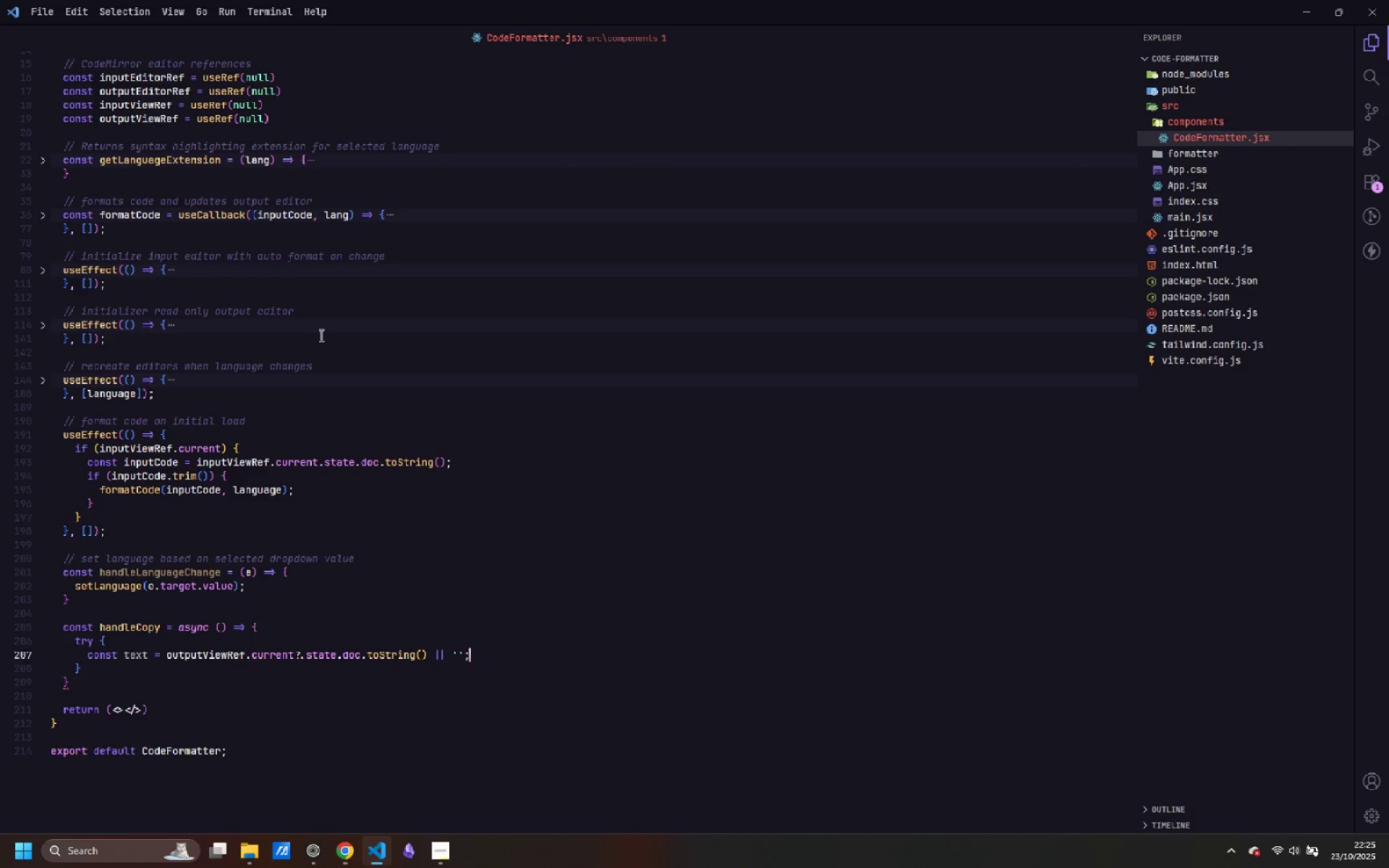 
key(Enter)
 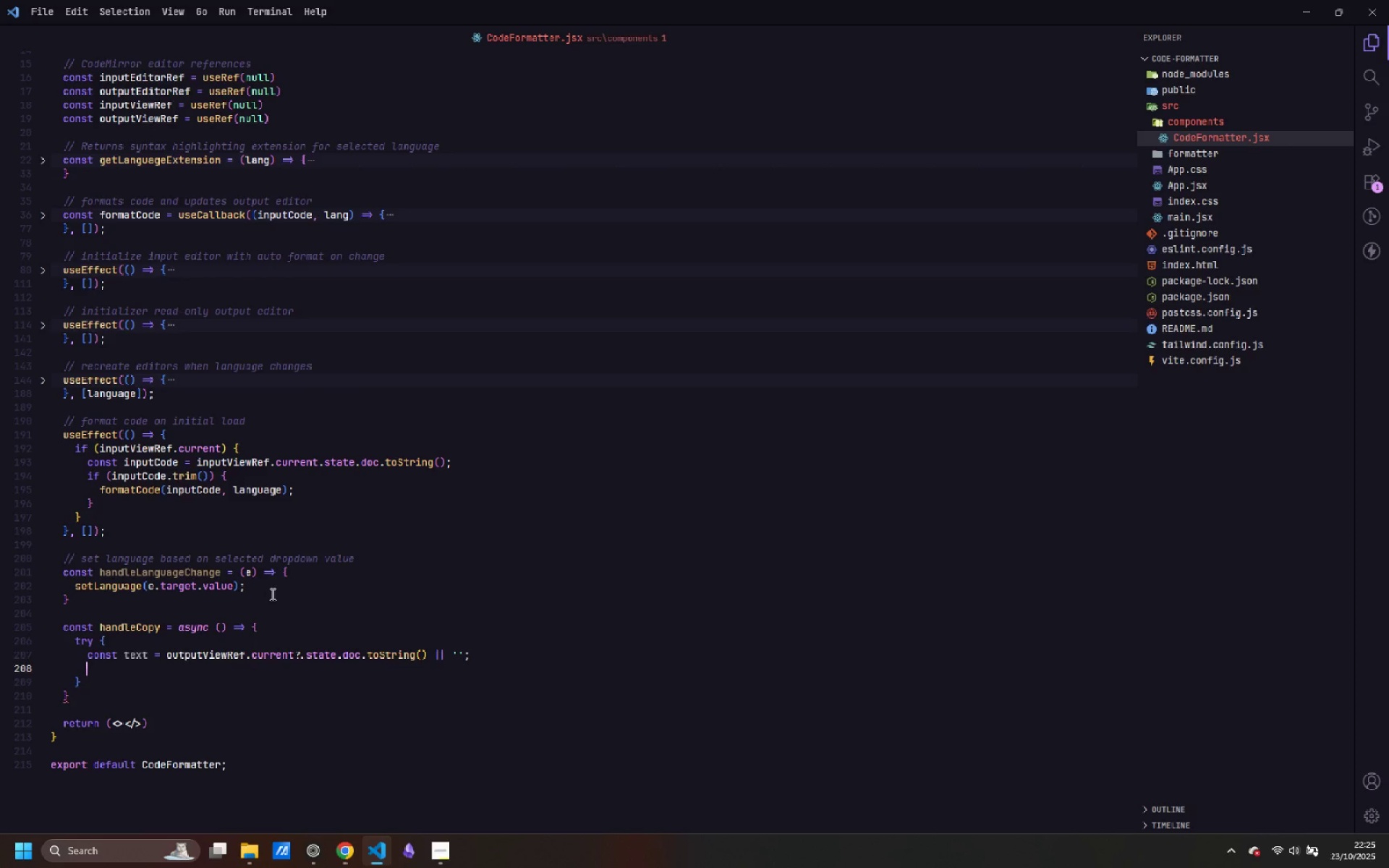 
wait(8.0)
 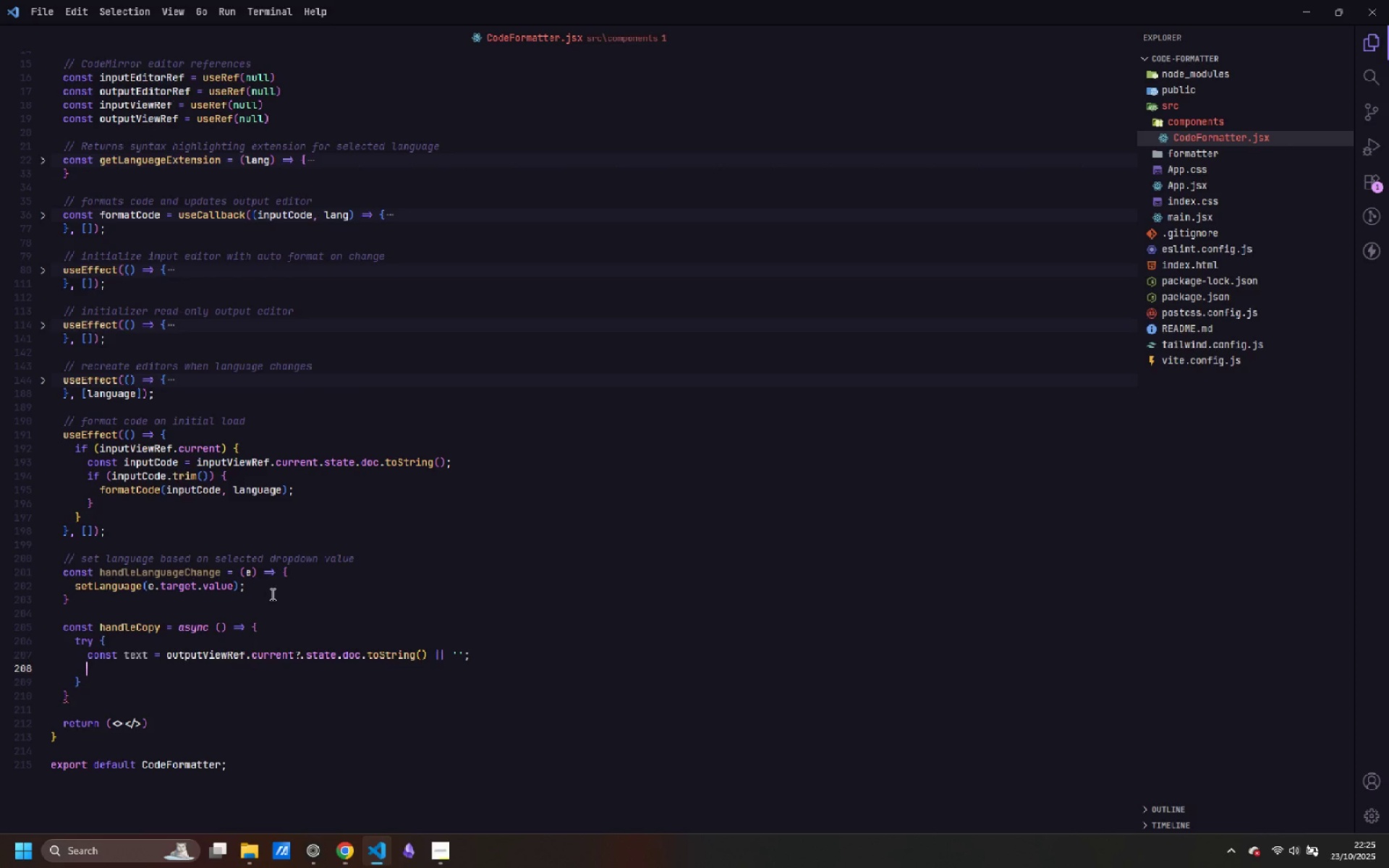 
type(await navigator.clipboard.writetext)
 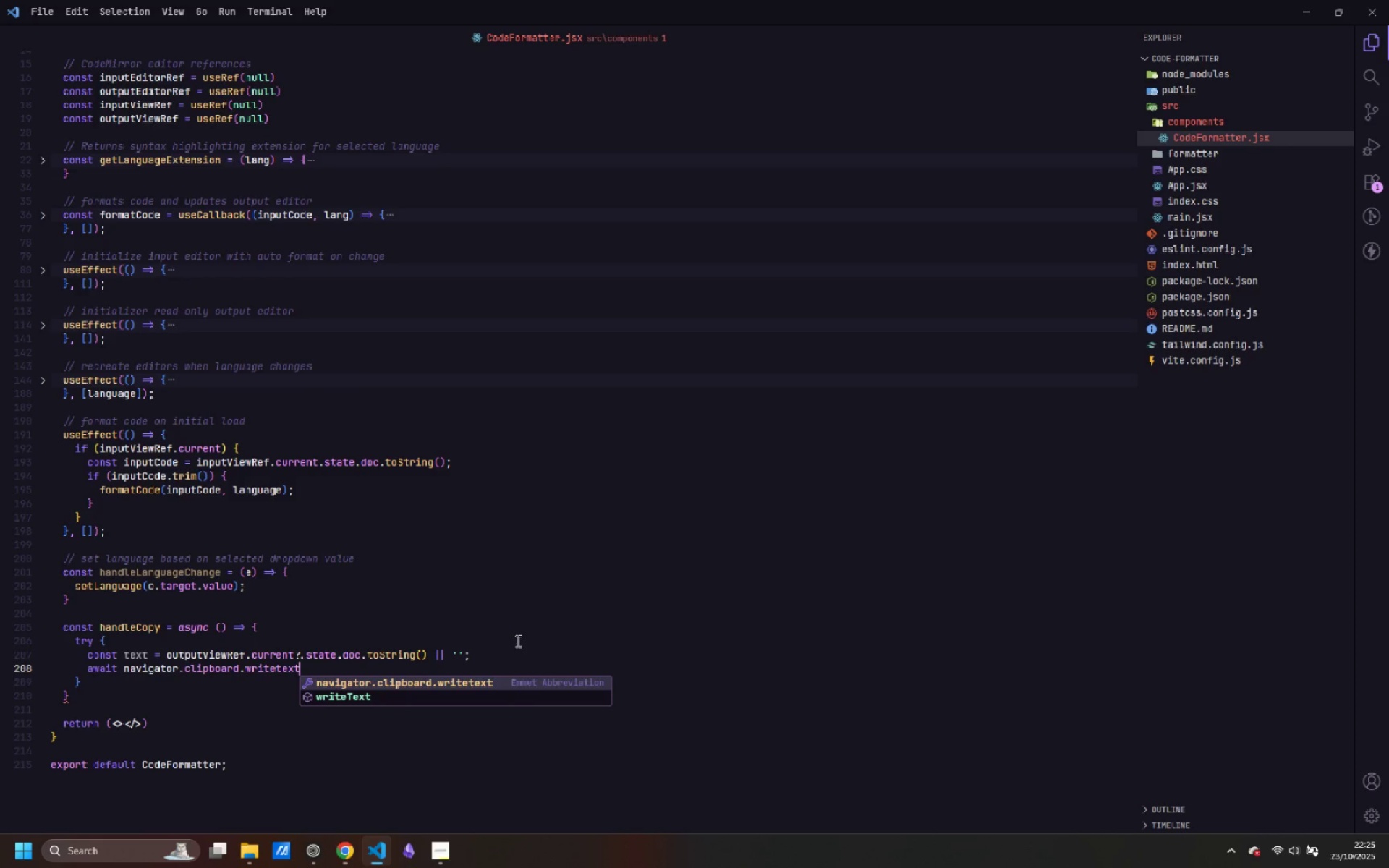 
key(ArrowDown)
 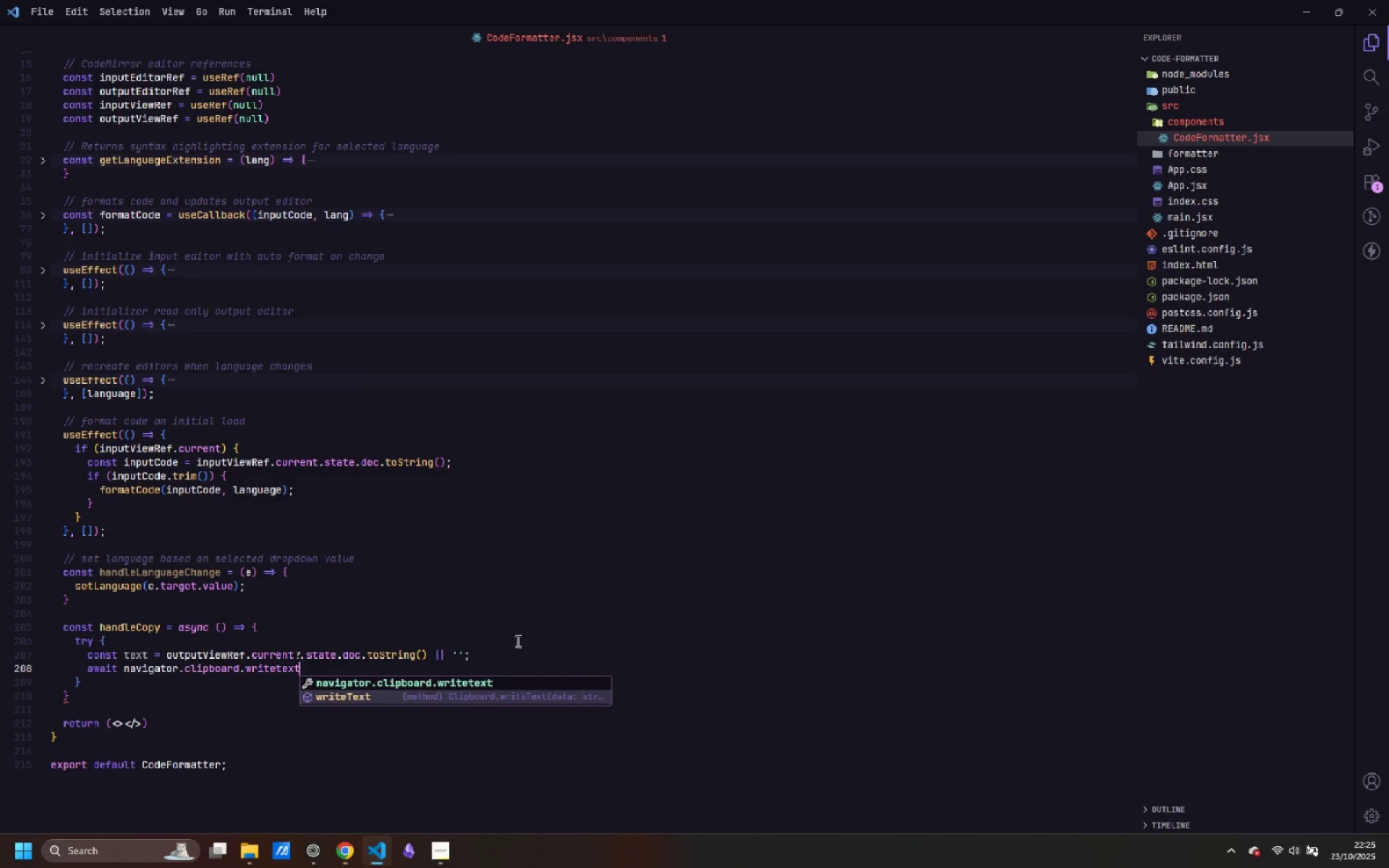 
key(Enter)
 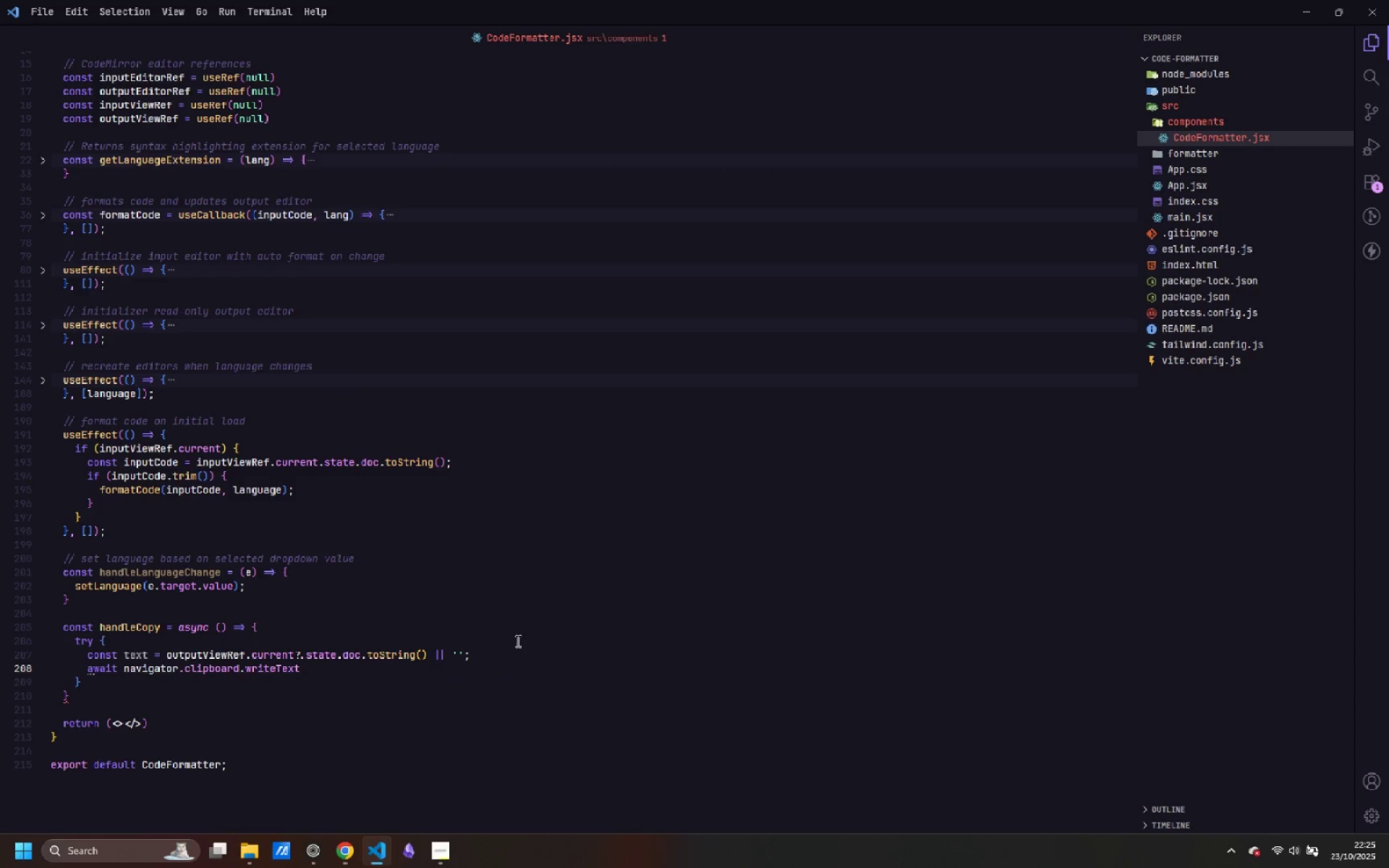 
type((text)
 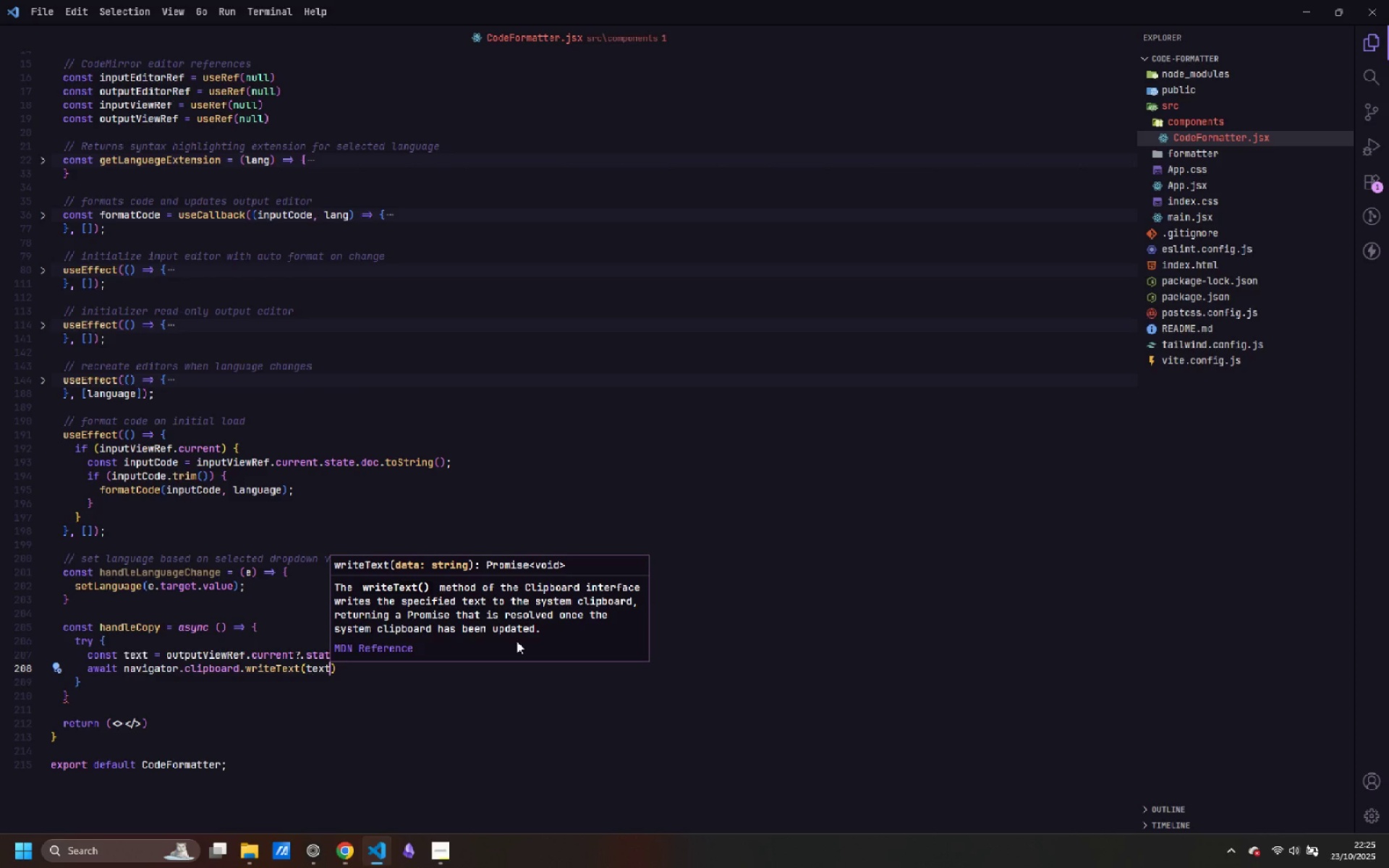 
key(ArrowRight)
 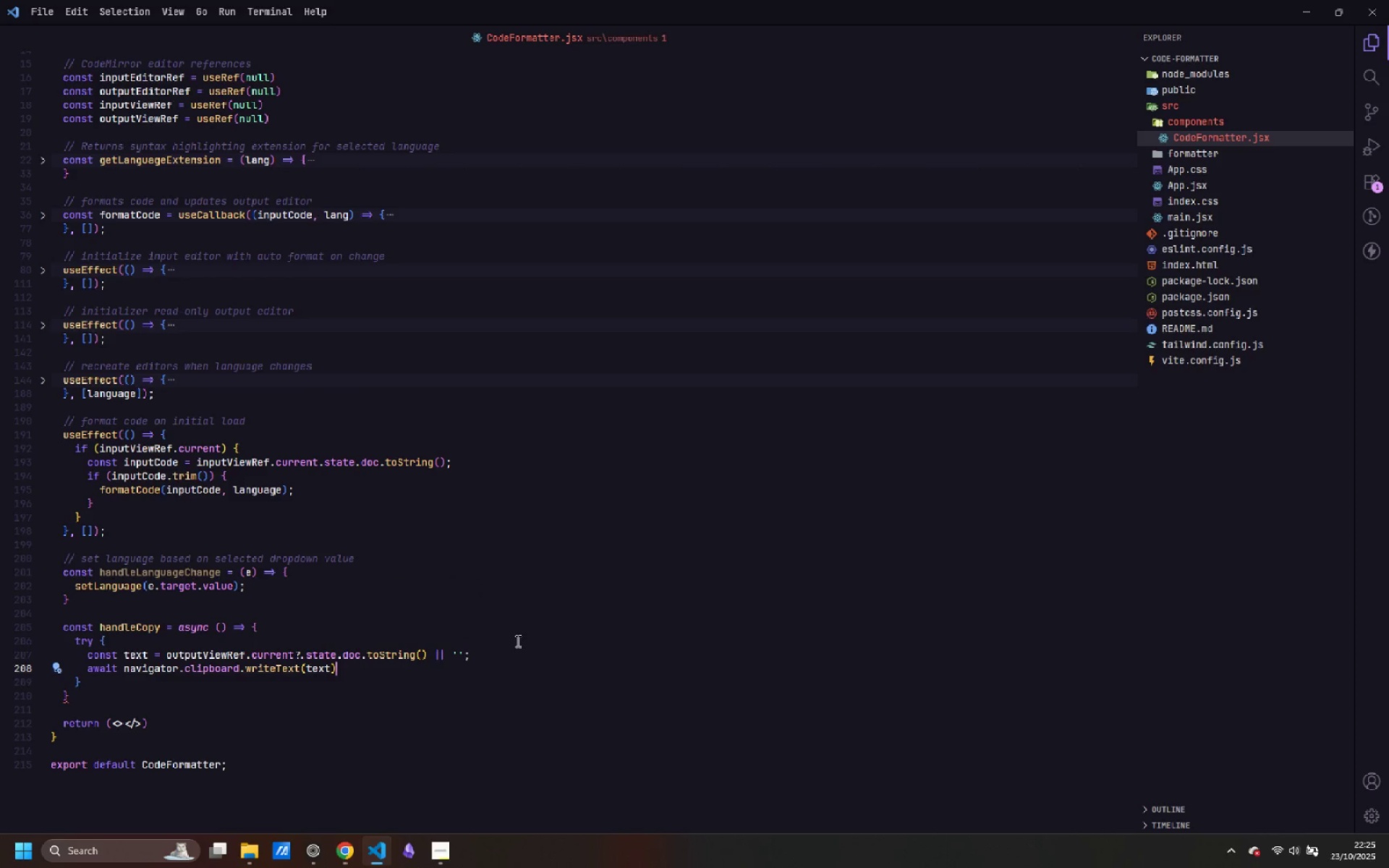 
key(Semicolon)
 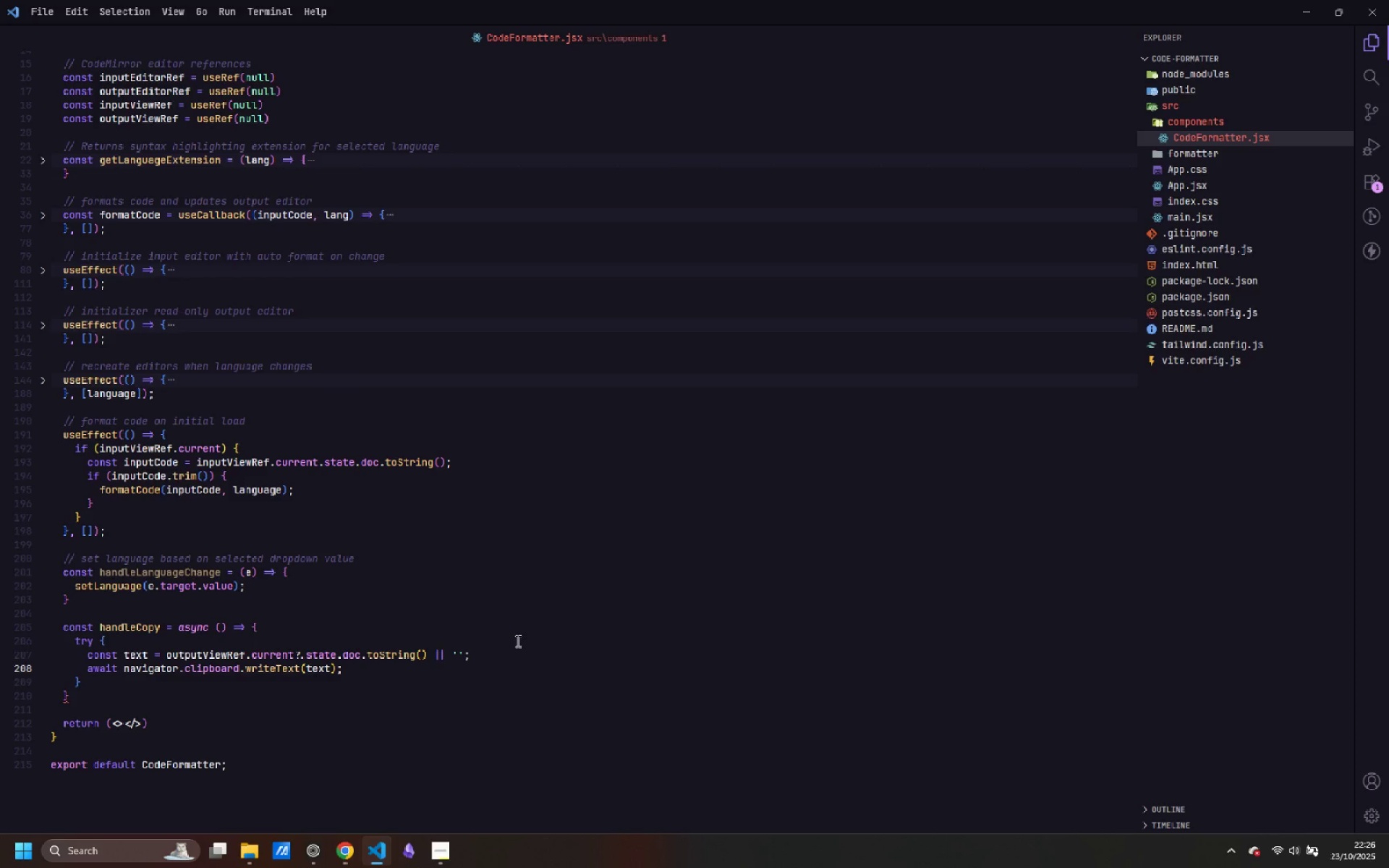 
key(Enter)
 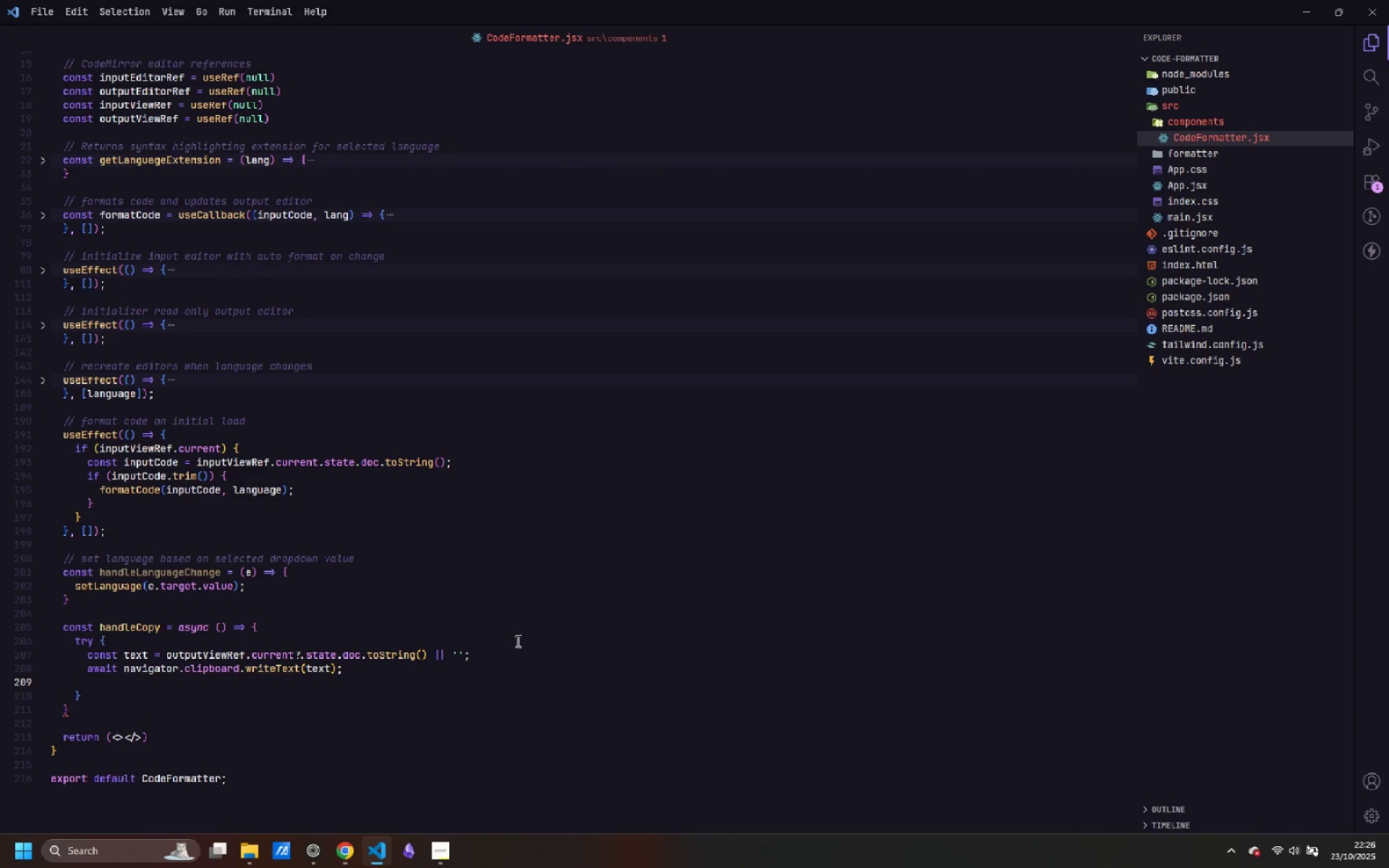 
type(setCopied(true)
 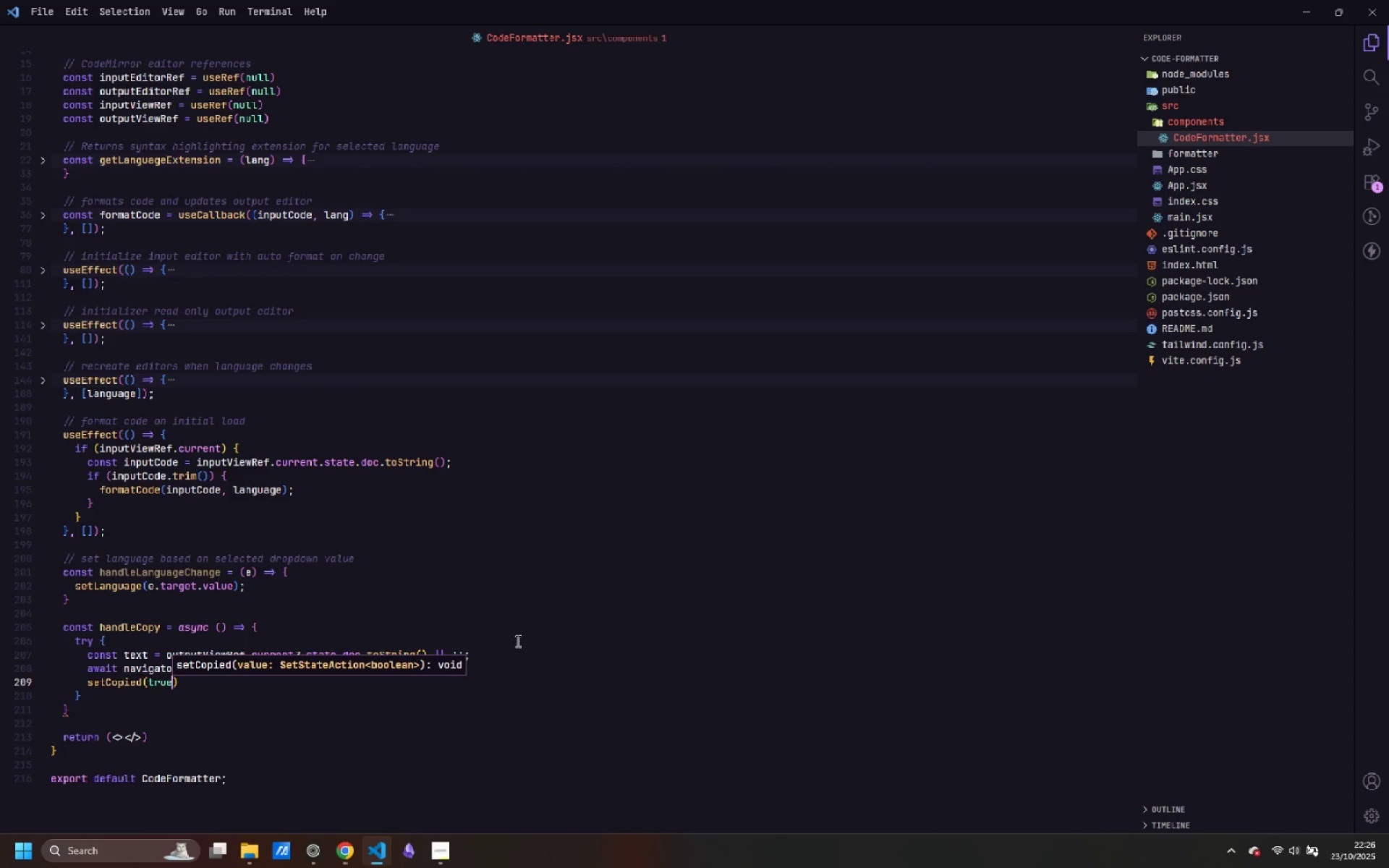 
key(ArrowRight)
 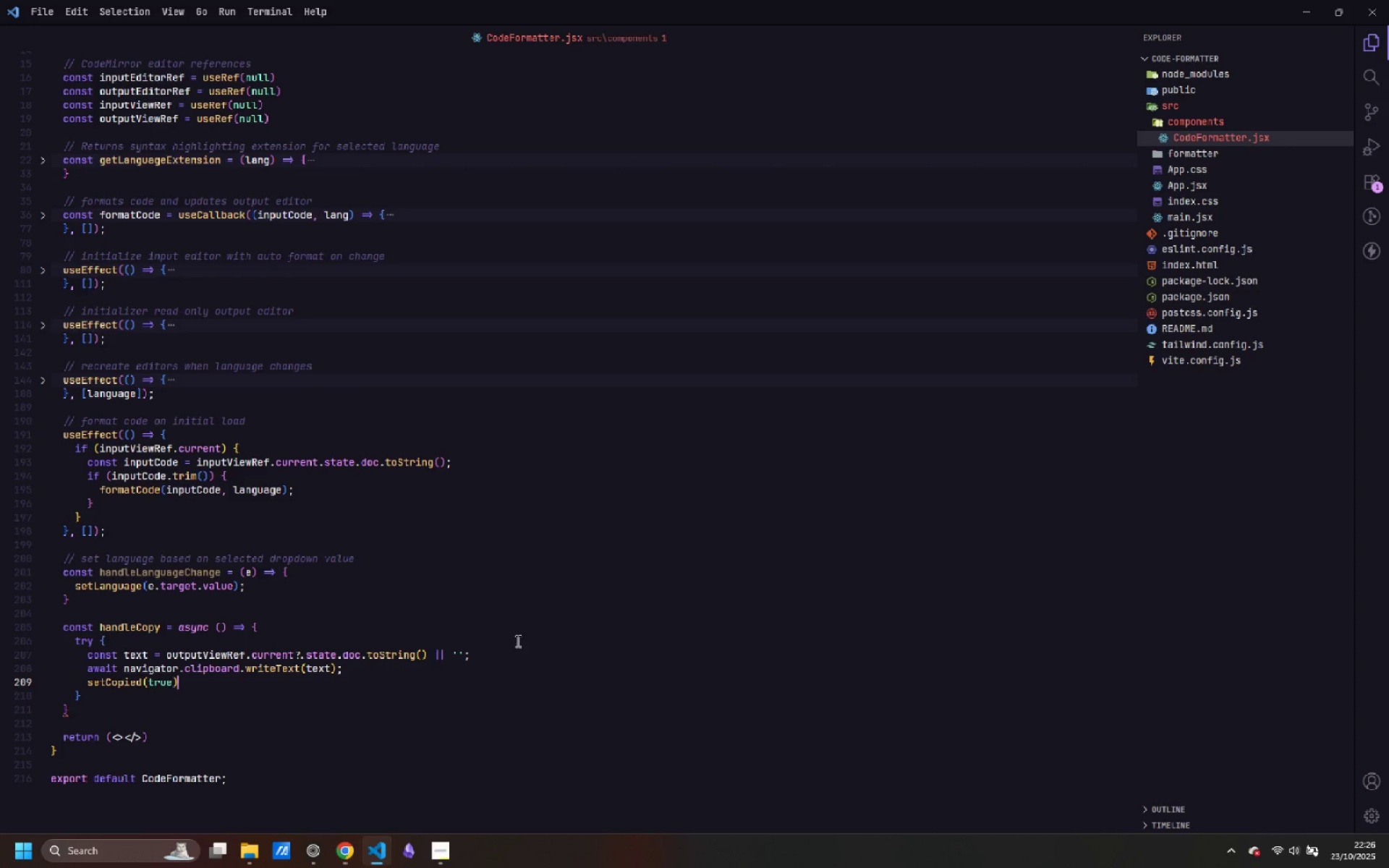 
key(Semicolon)
 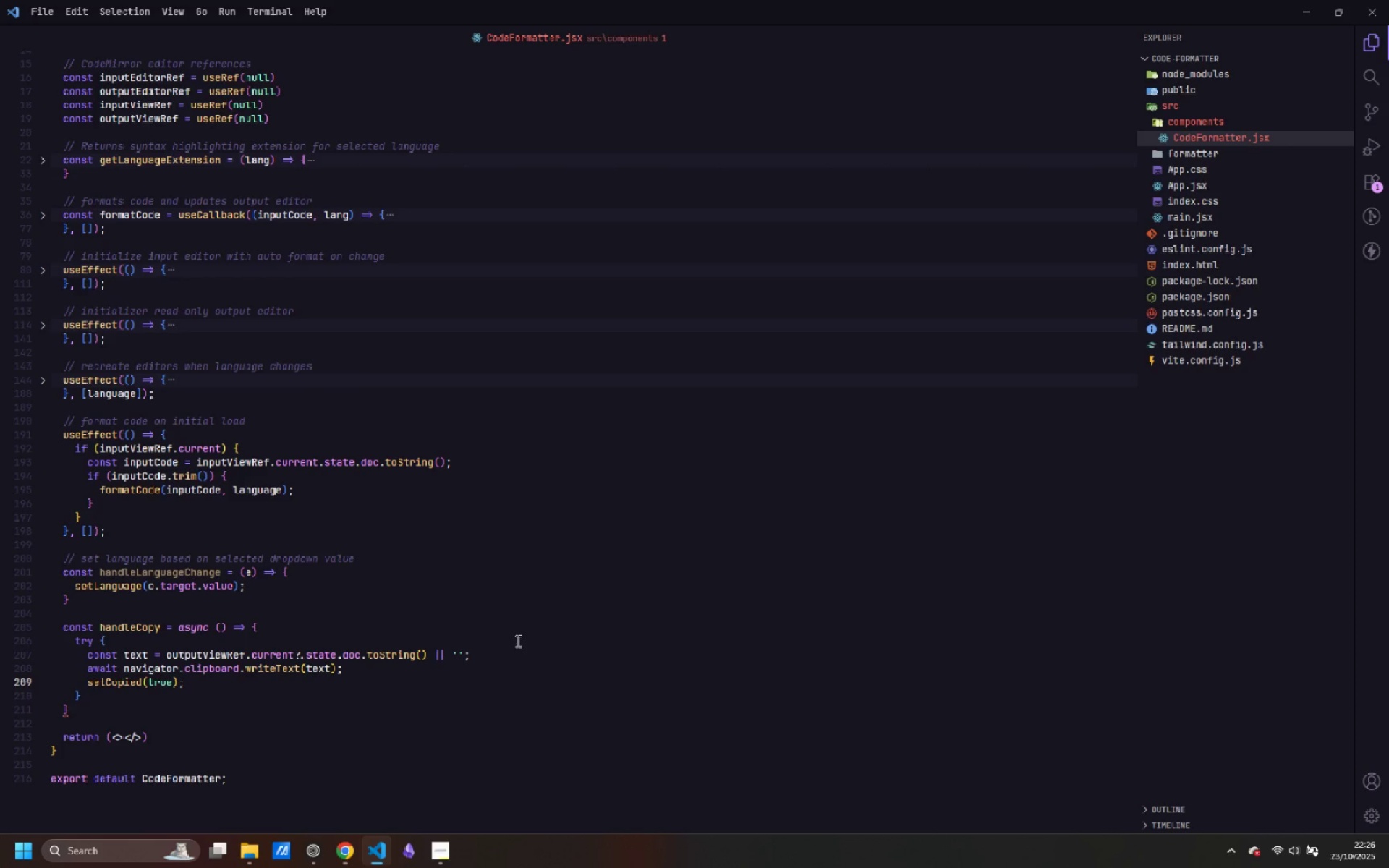 
key(Enter)
 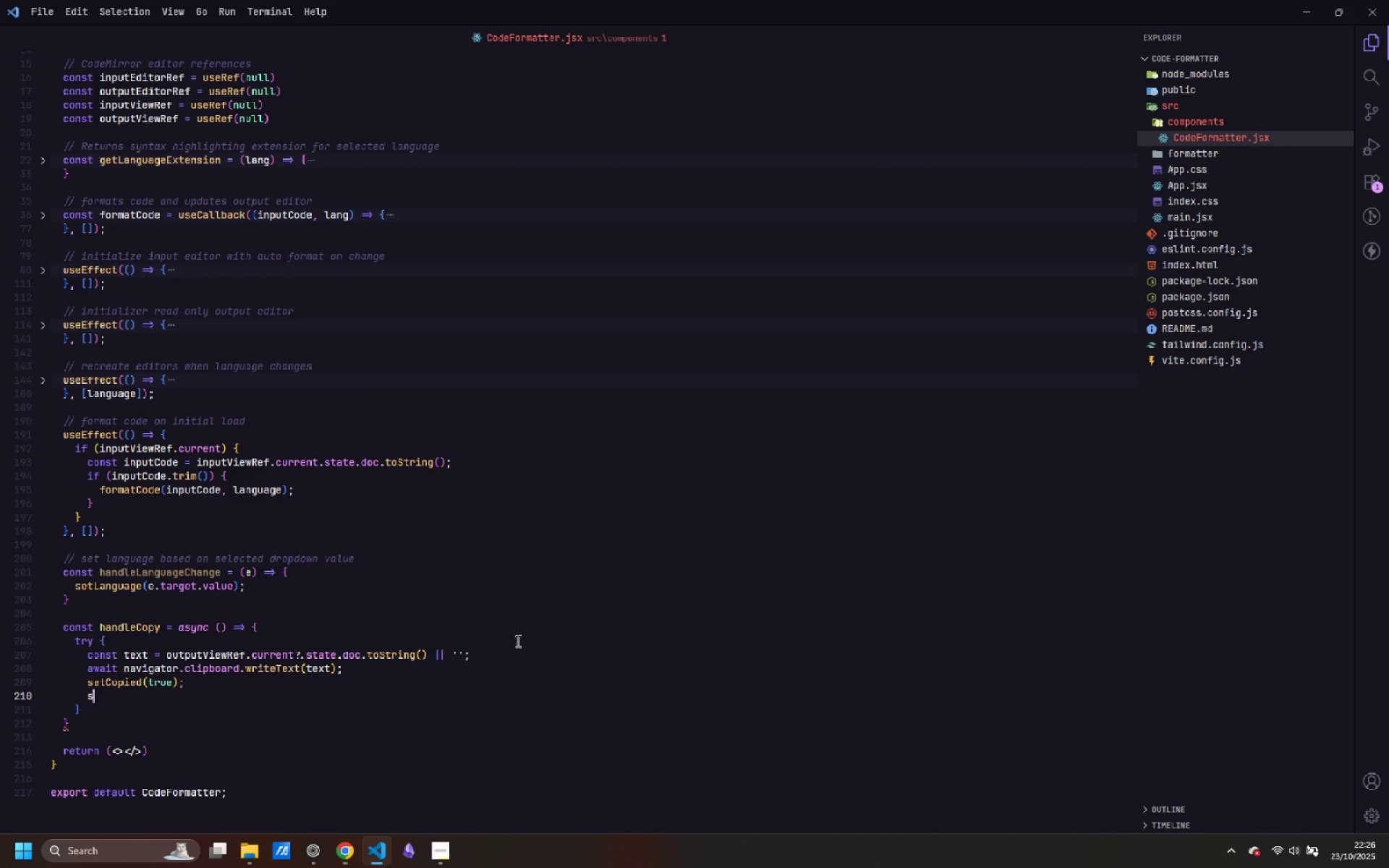 
type(setTimeout(() => setCopited)
key(Backspace)
key(Backspace)
key(Backspace)
type(ed(false)
 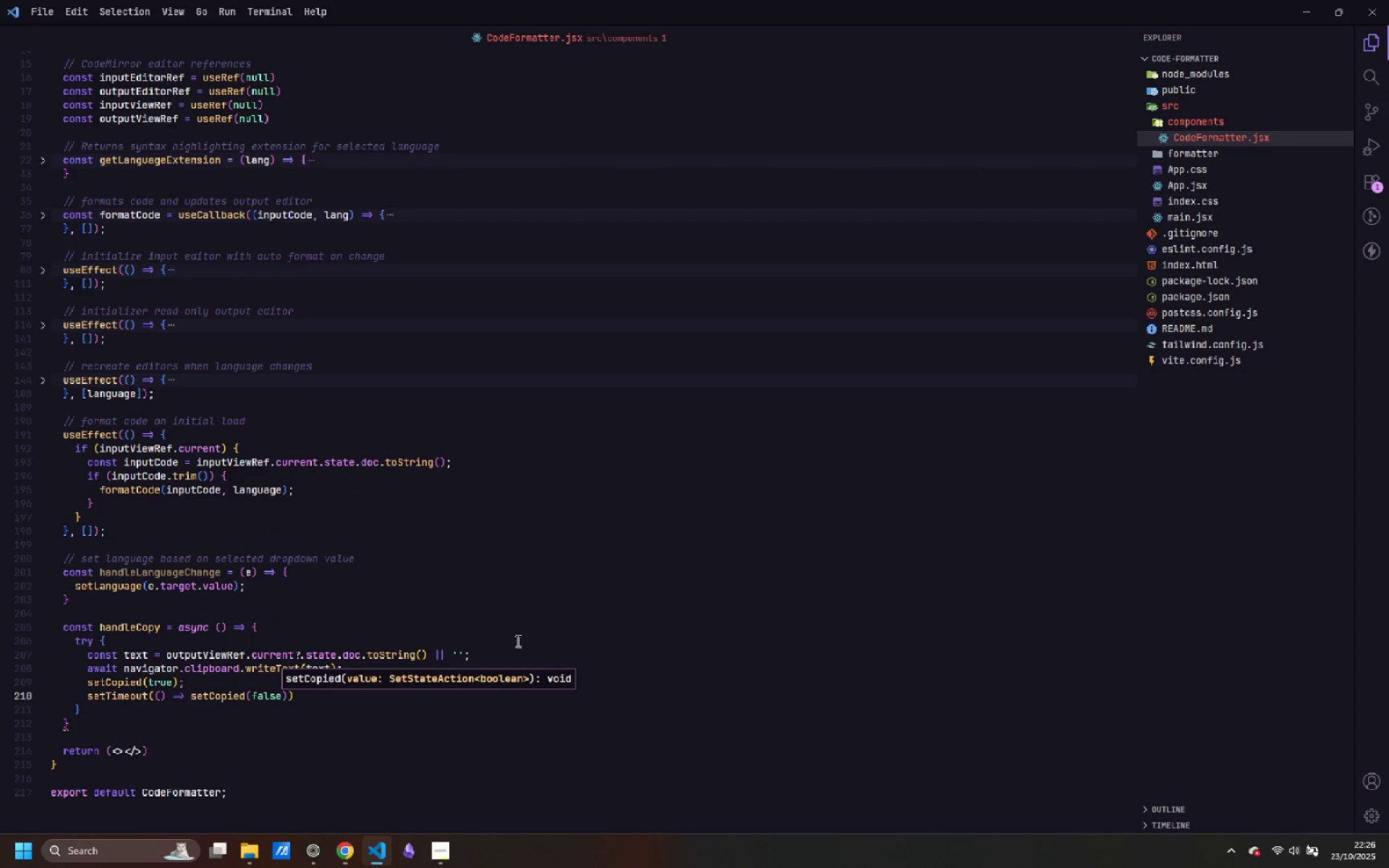 
key(ArrowRight)
 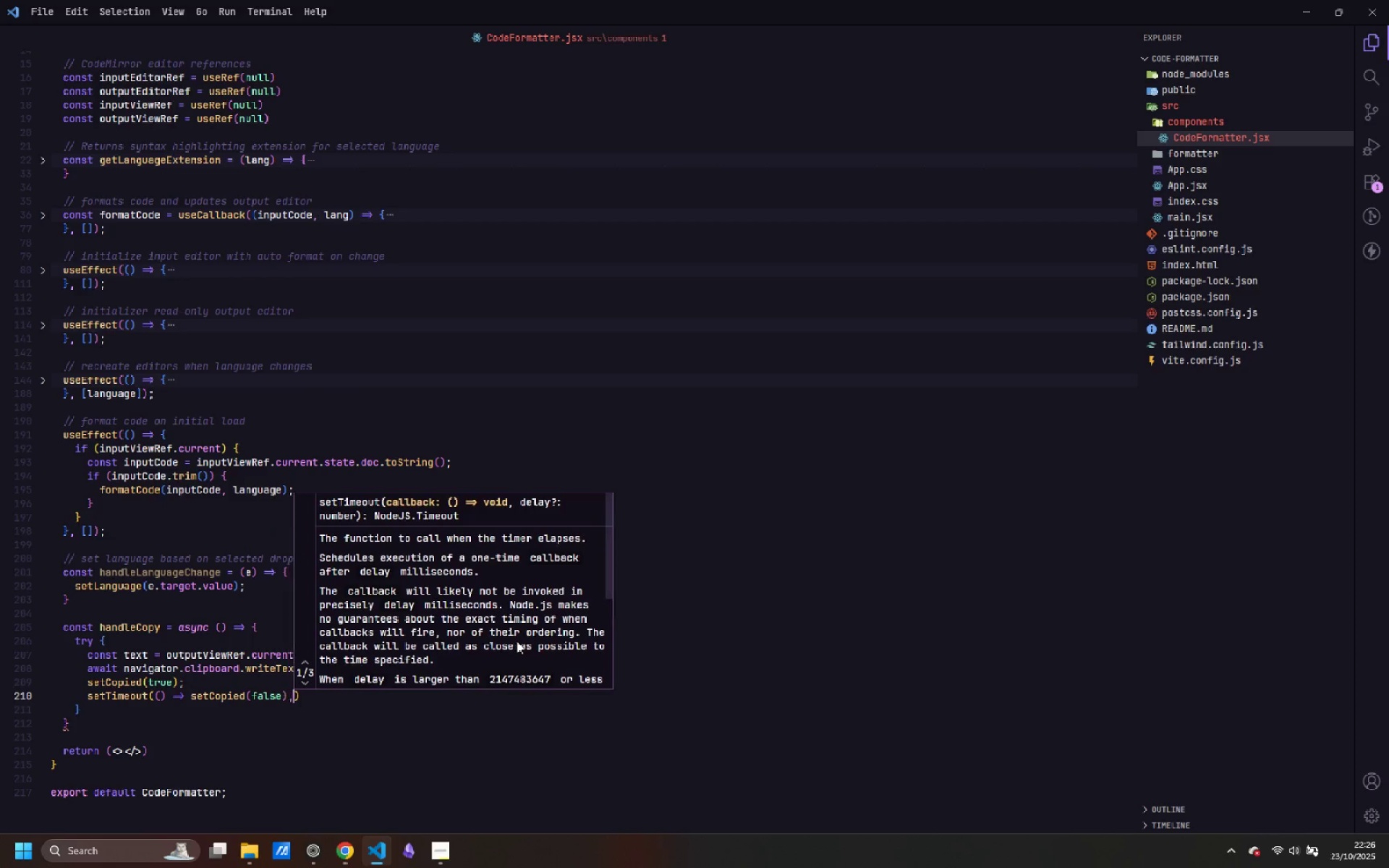 
type(, 2000)
 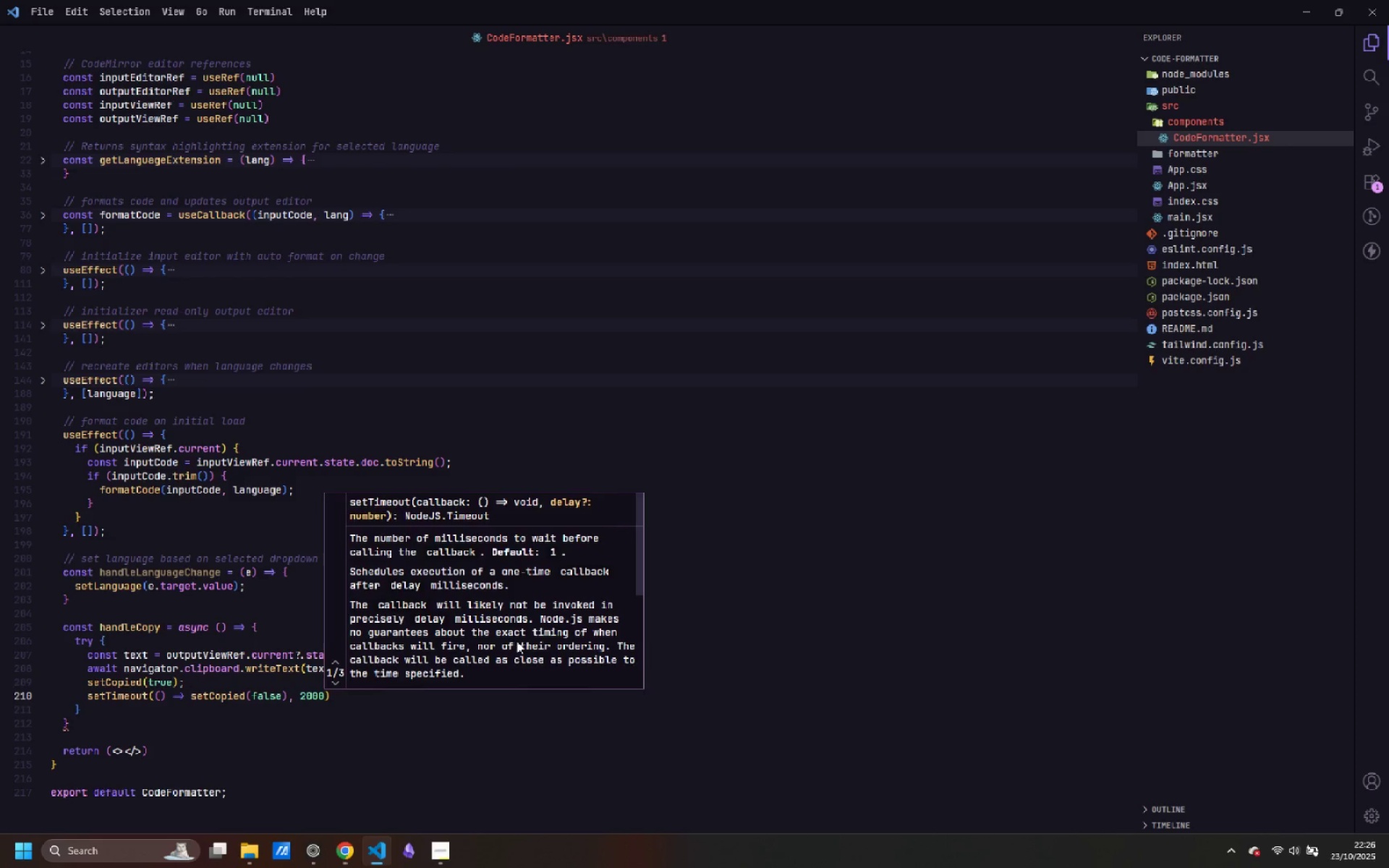 
key(ArrowRight)
 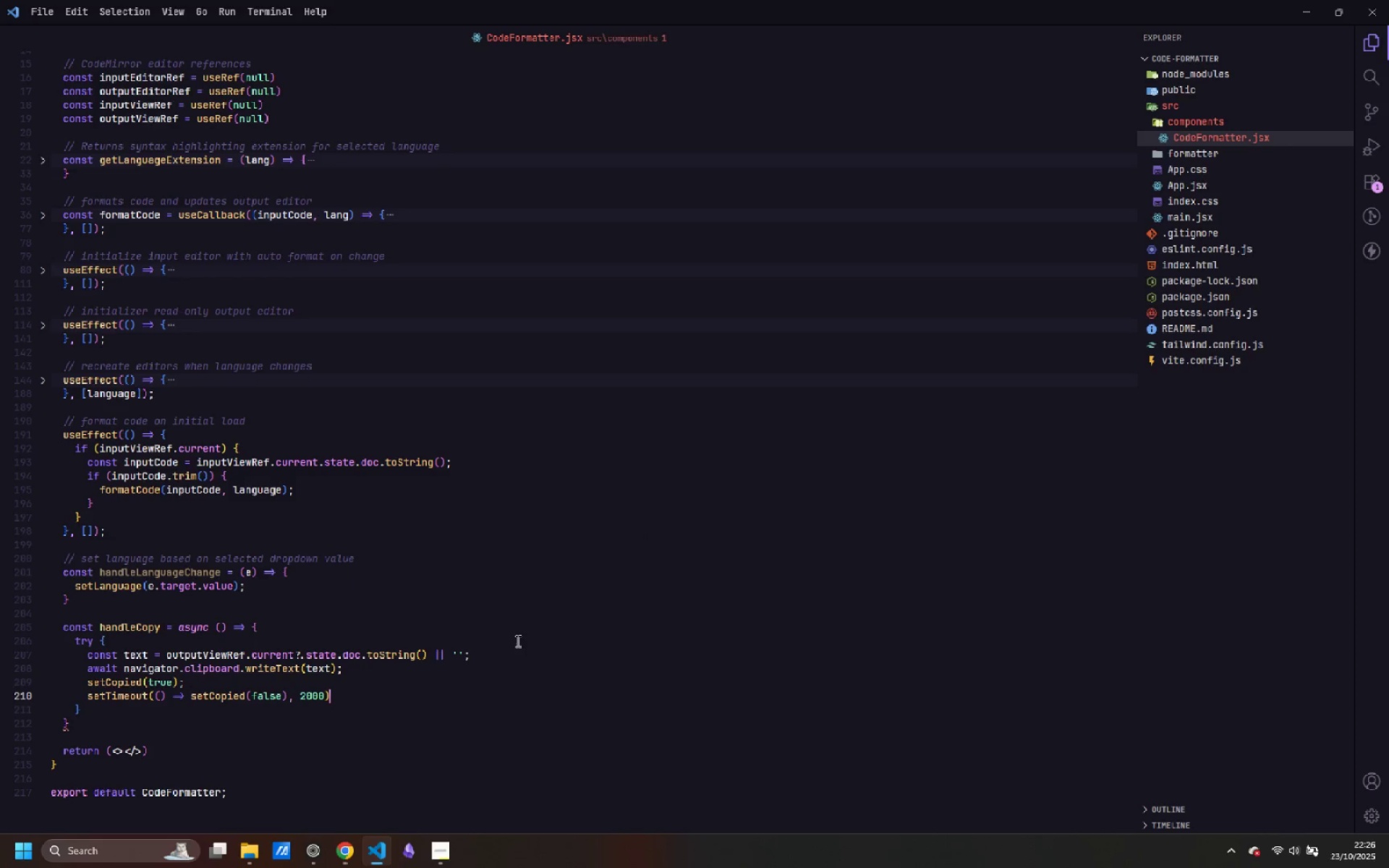 
key(Semicolon)
 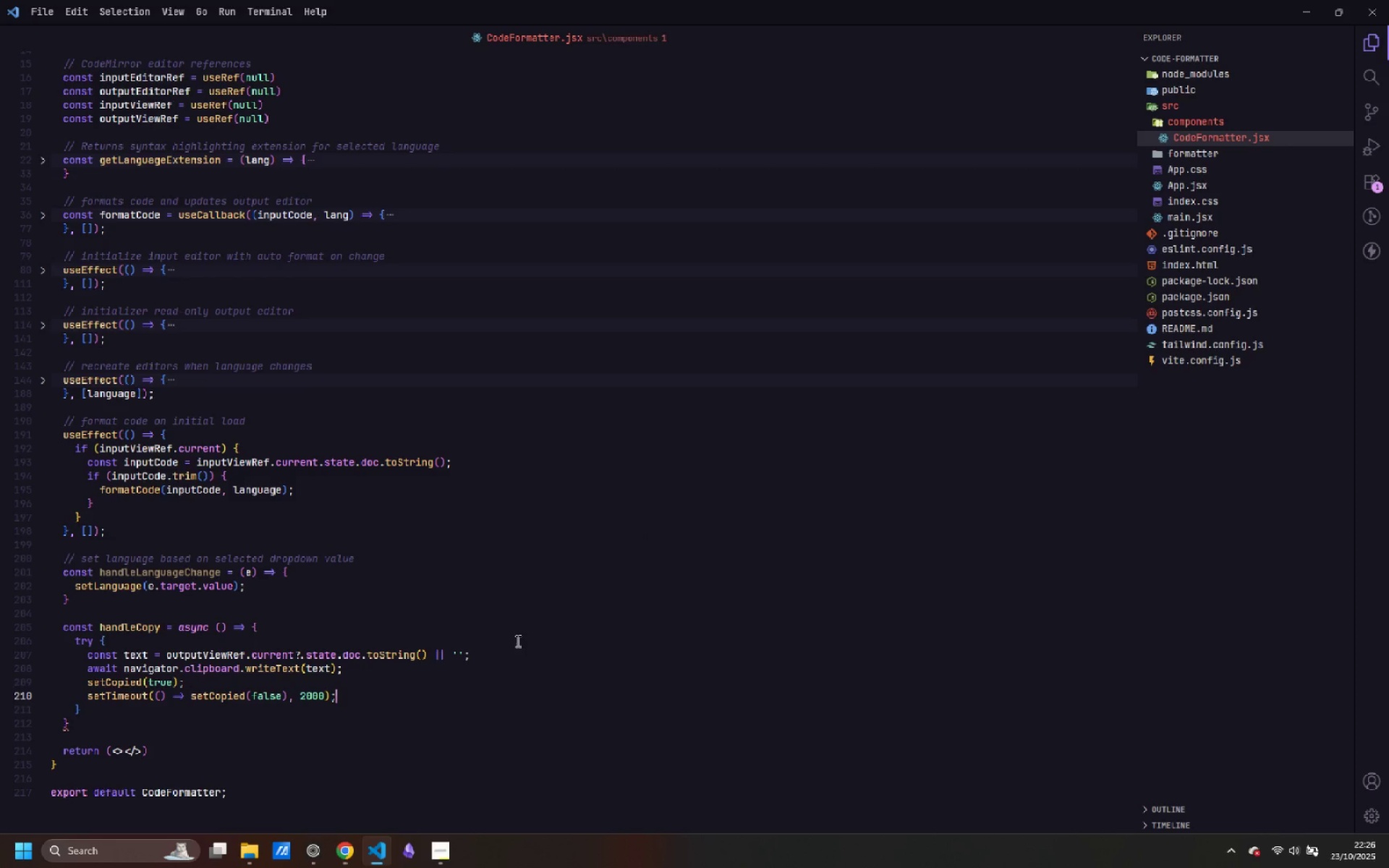 
key(ArrowDown)
 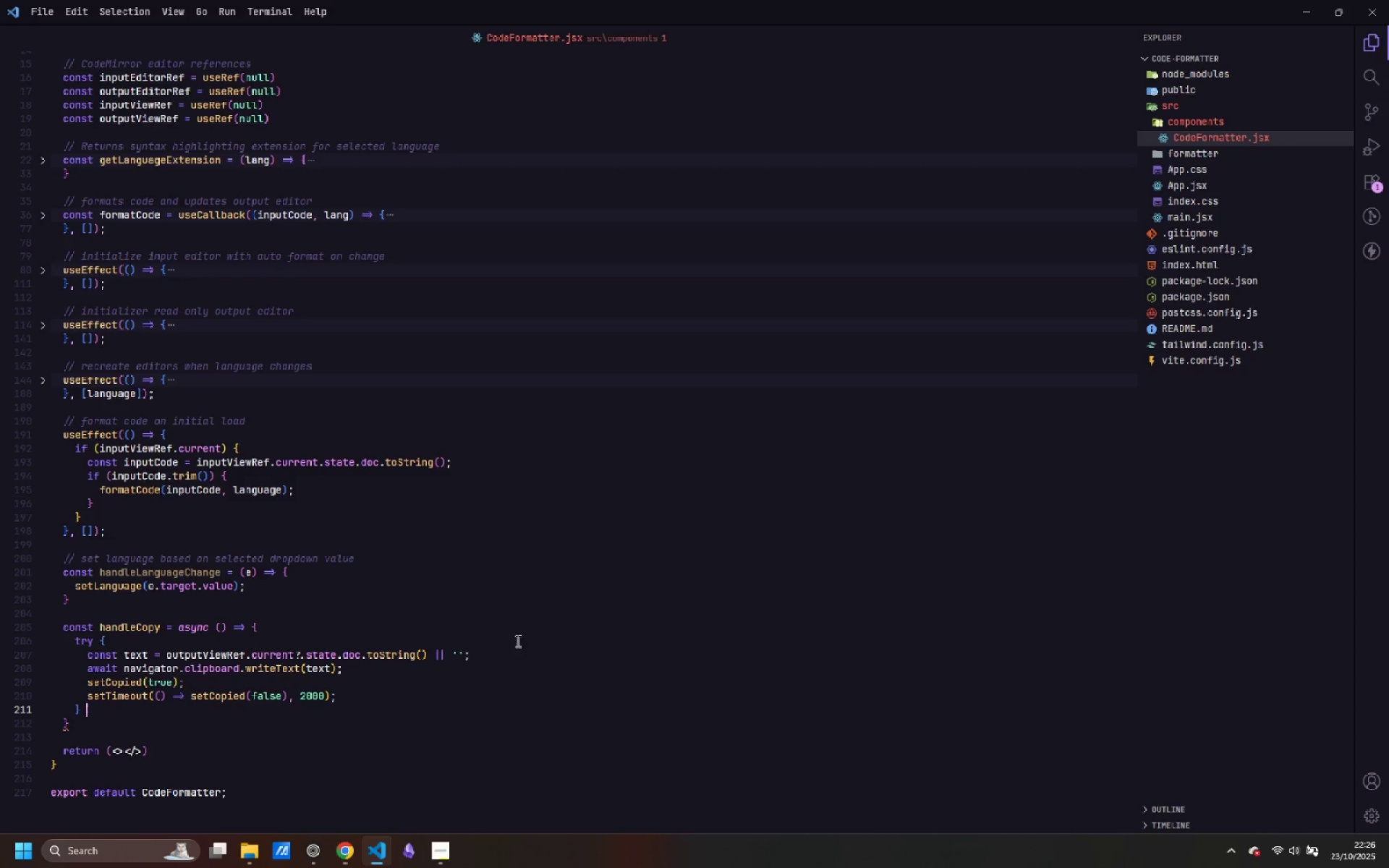 
type( car)
key(Backspace)
type(tch (err)
 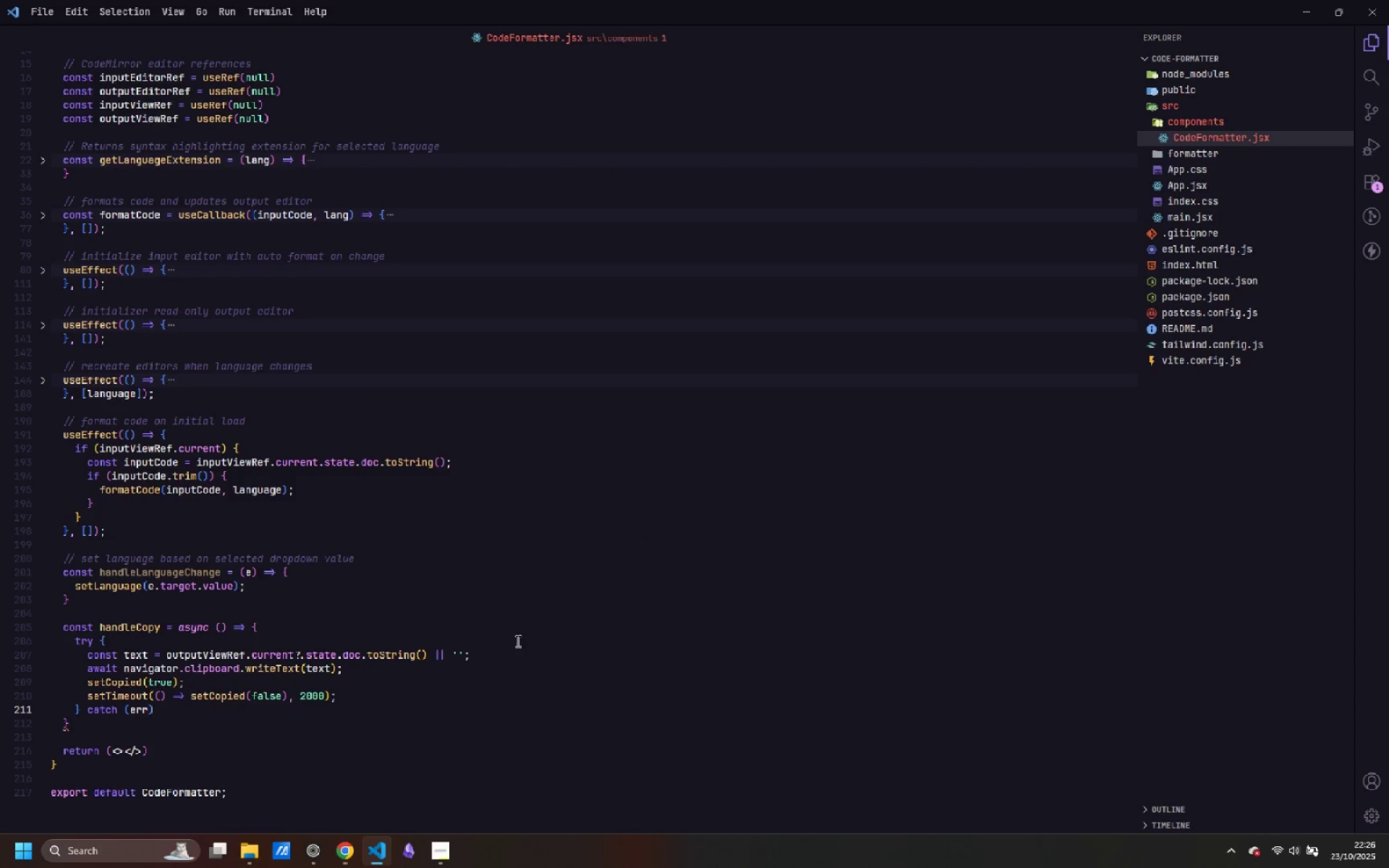 
key(ArrowRight)
 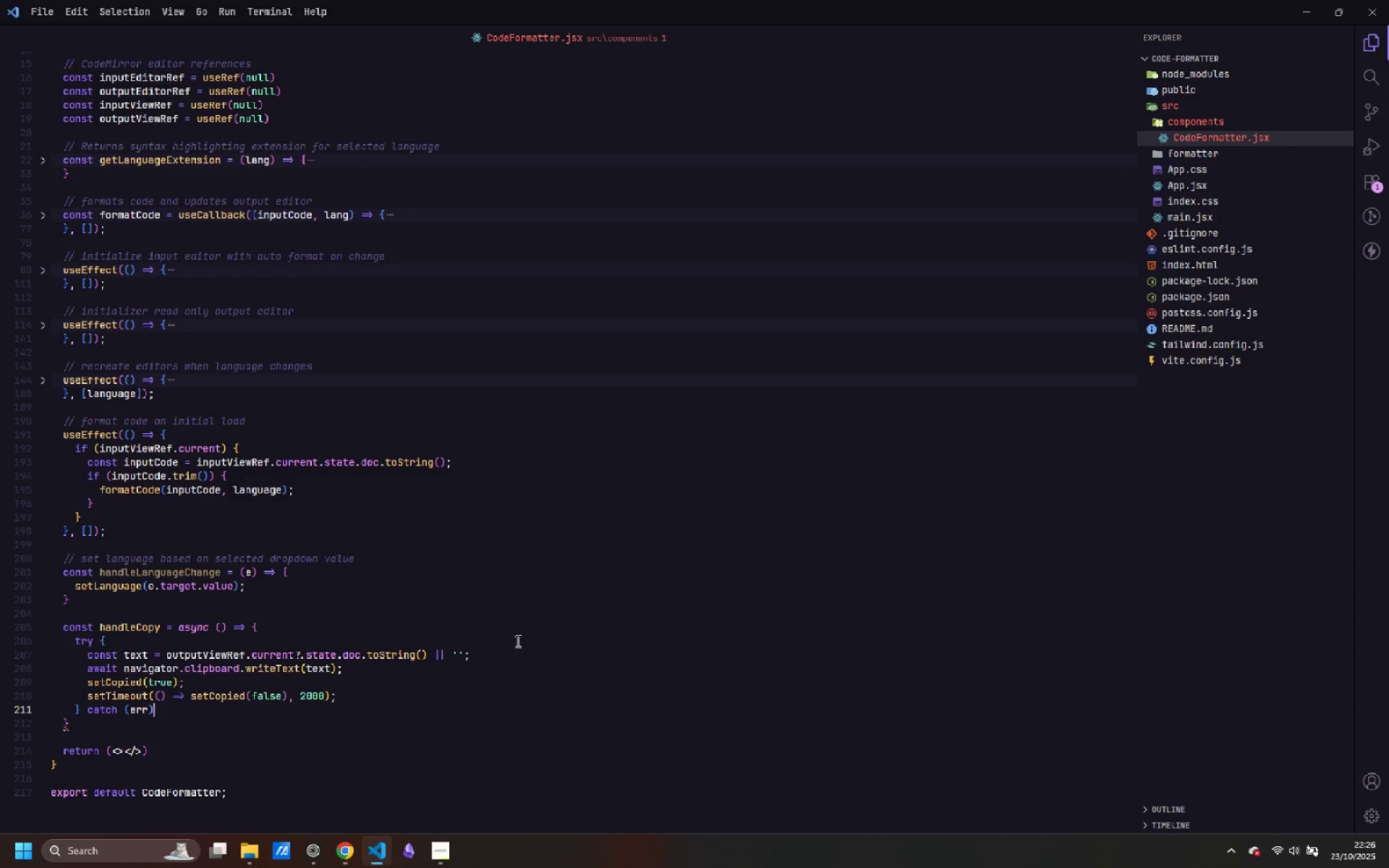 
key(Space)
 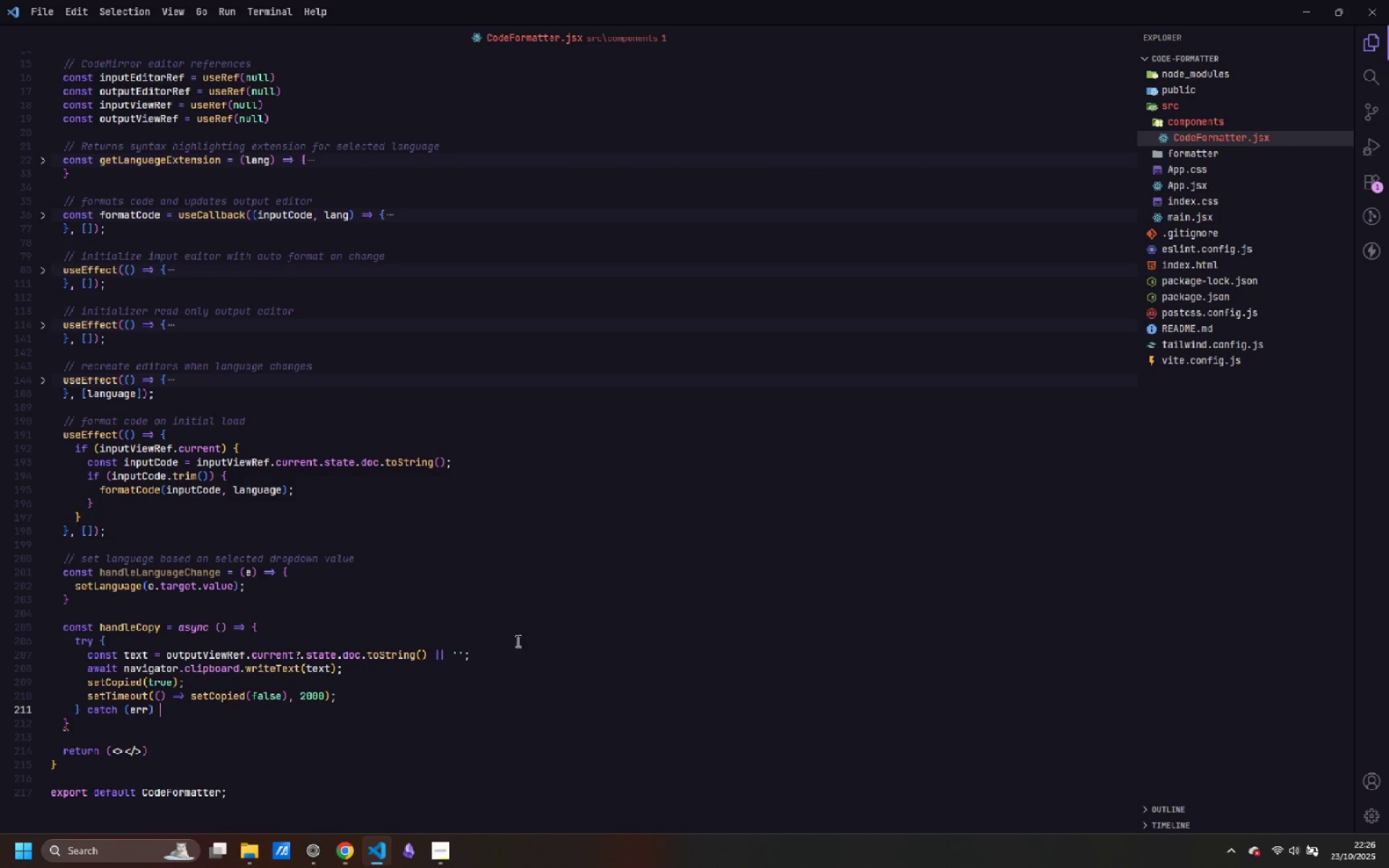 
key(Shift+ShiftLeft)
 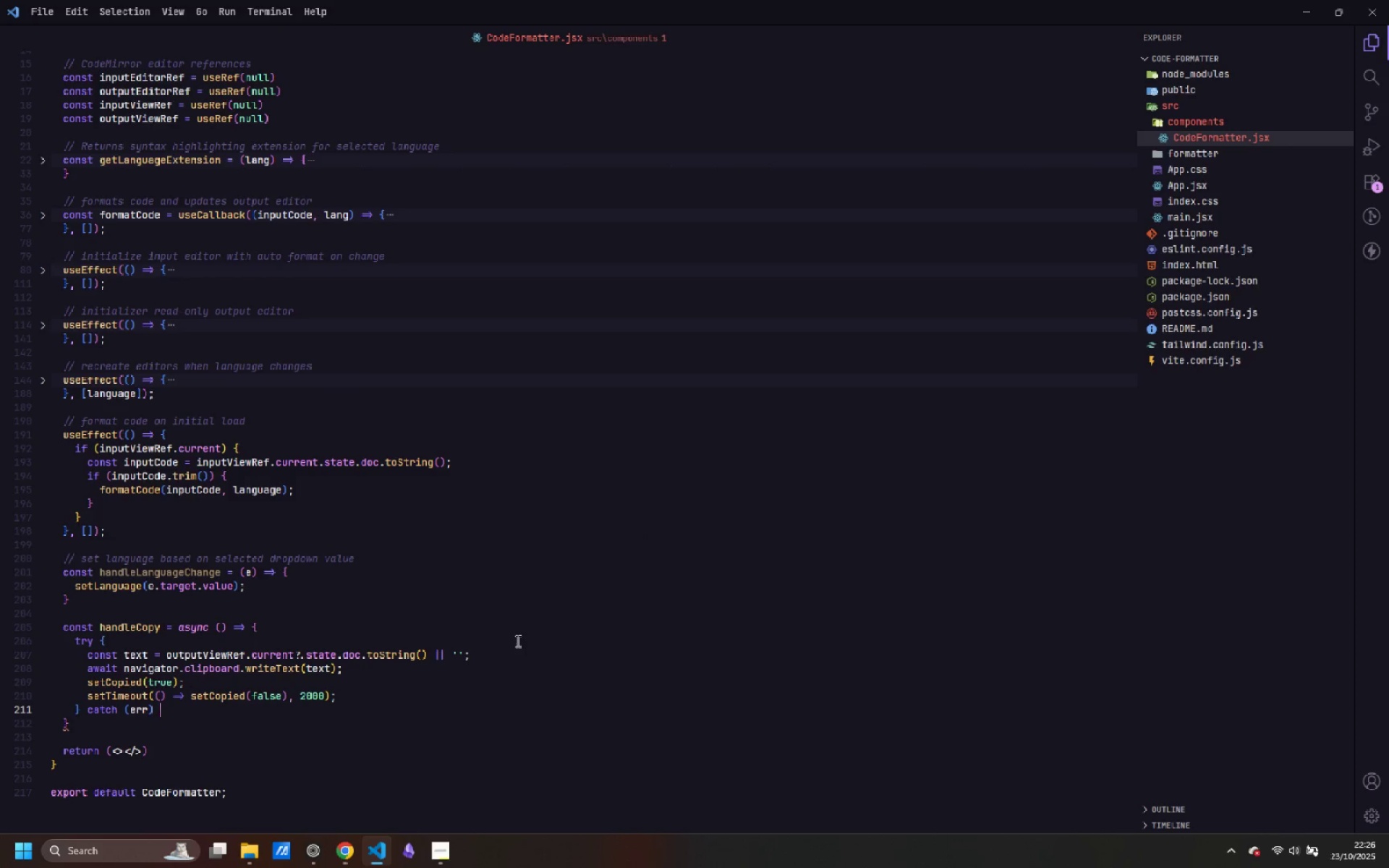 
key(Shift+BracketLeft)
 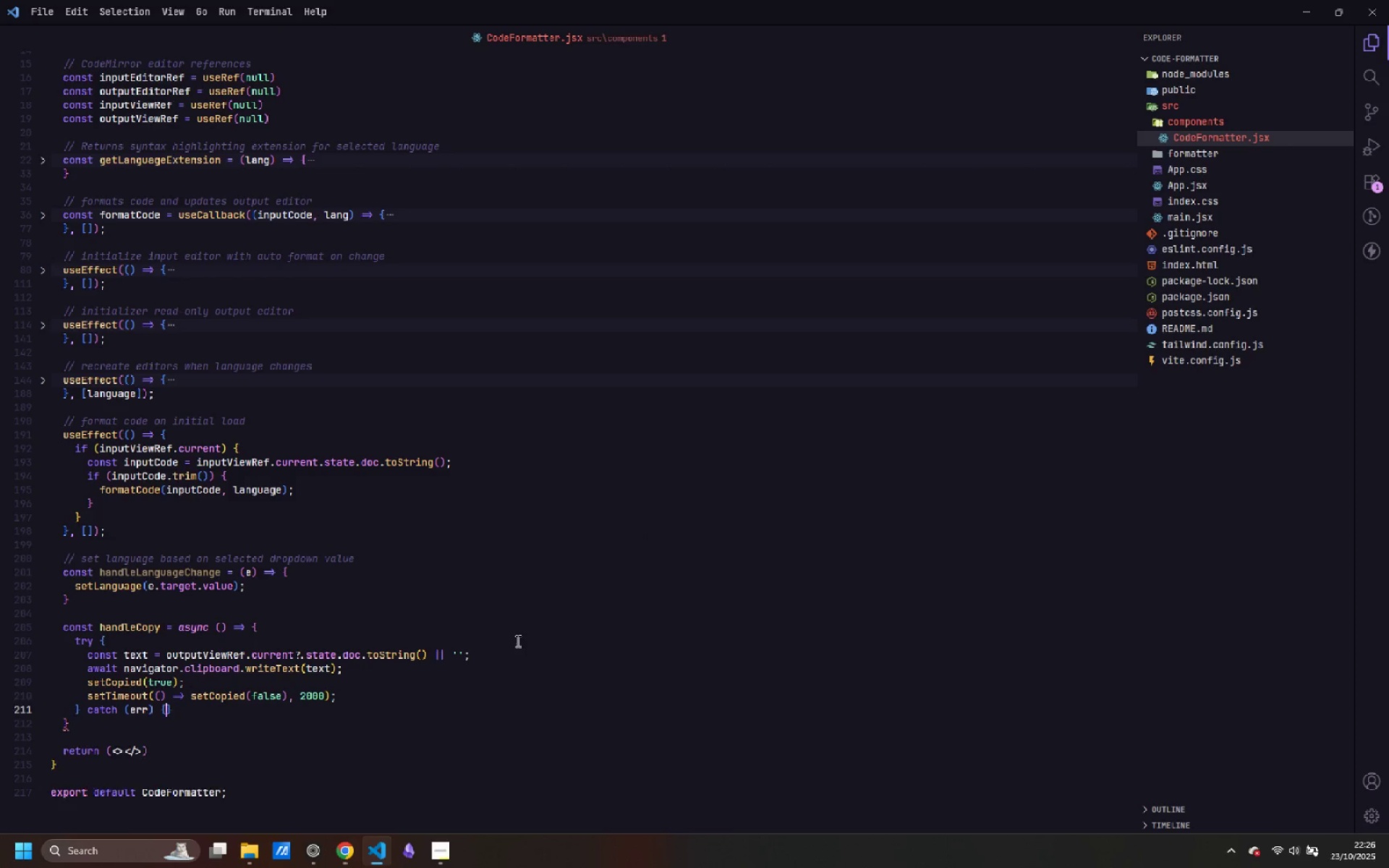 
key(Enter)
 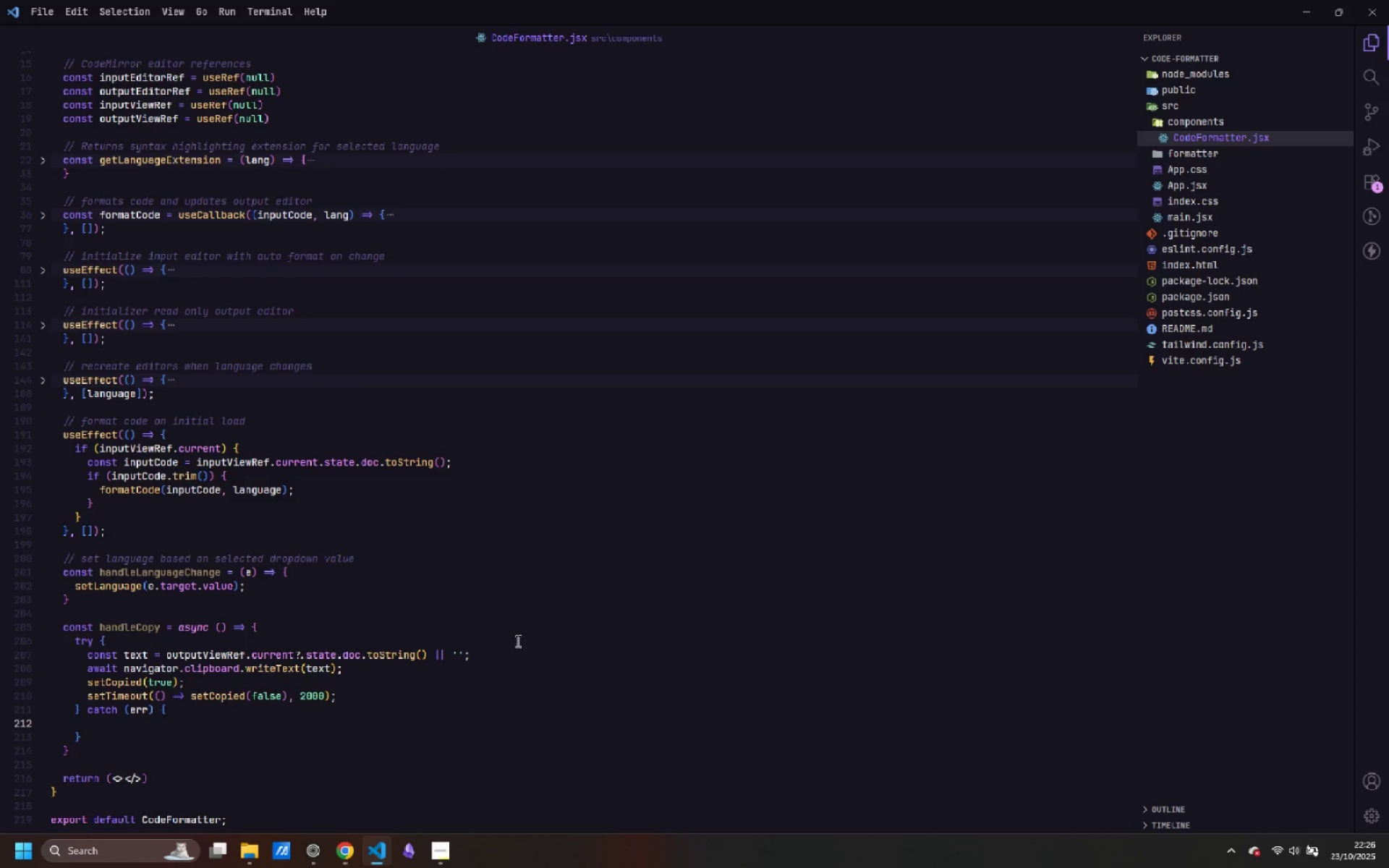 
type(console.error('Failed to copy)
 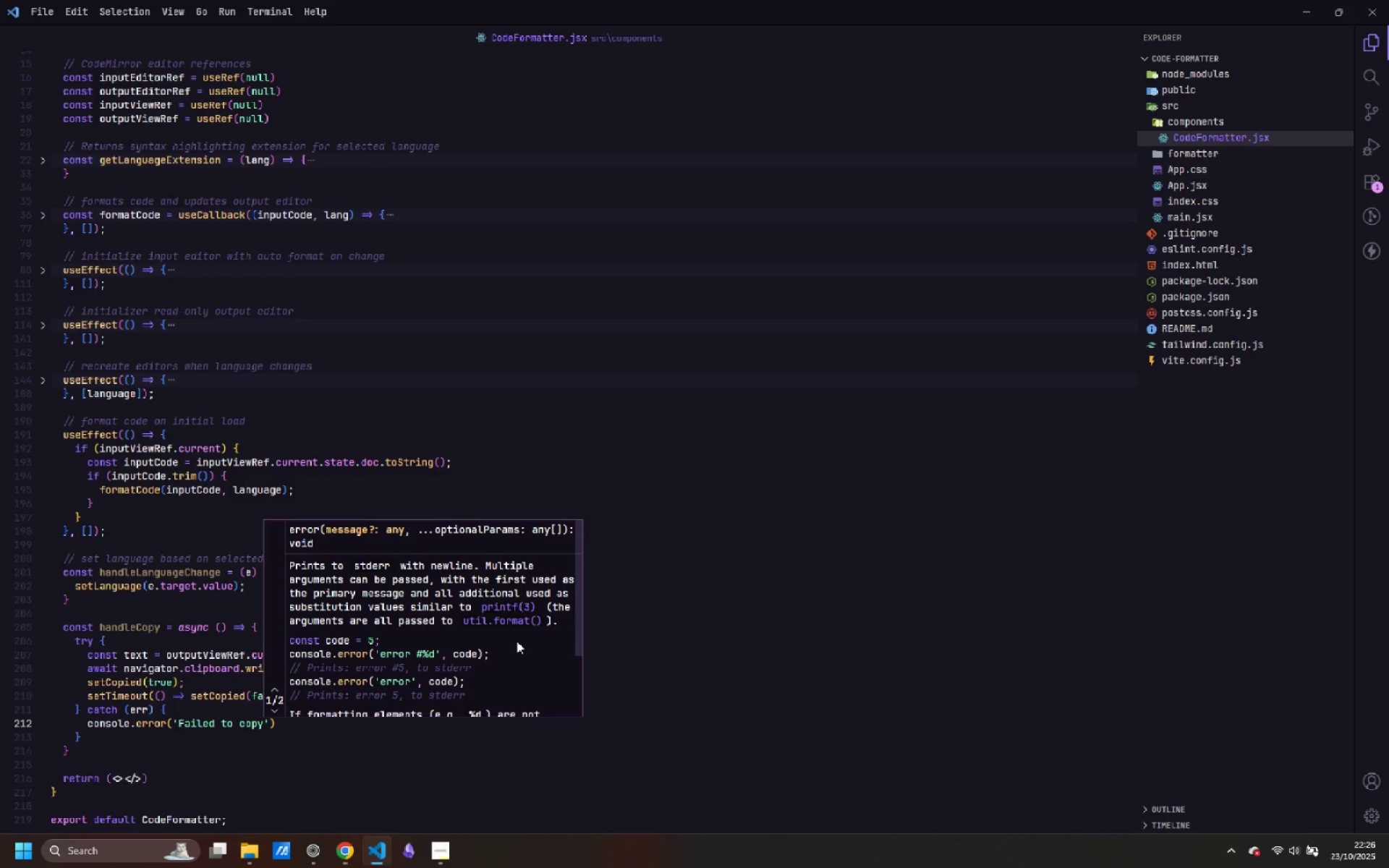 
key(ArrowRight)
 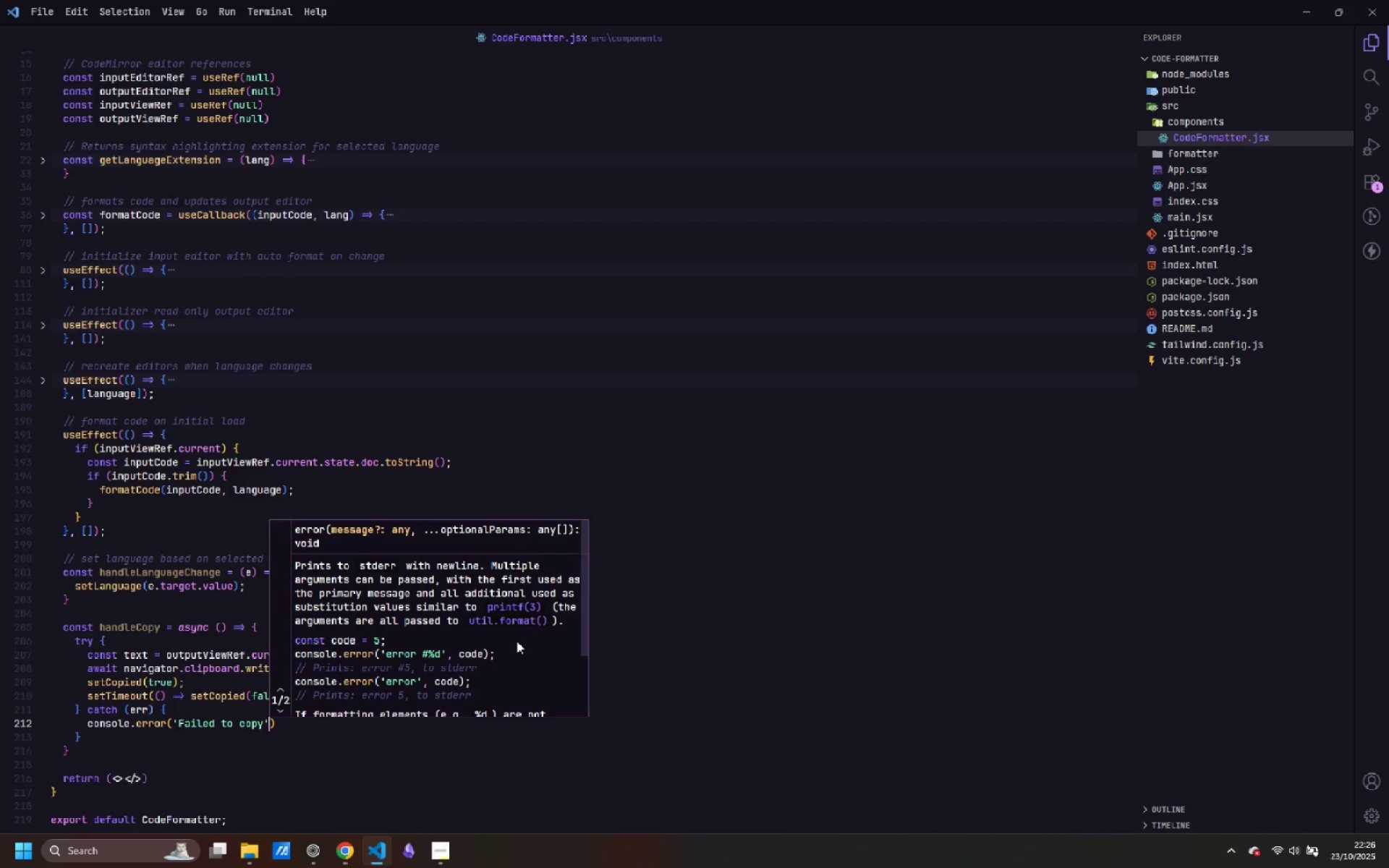 
type(, err)
 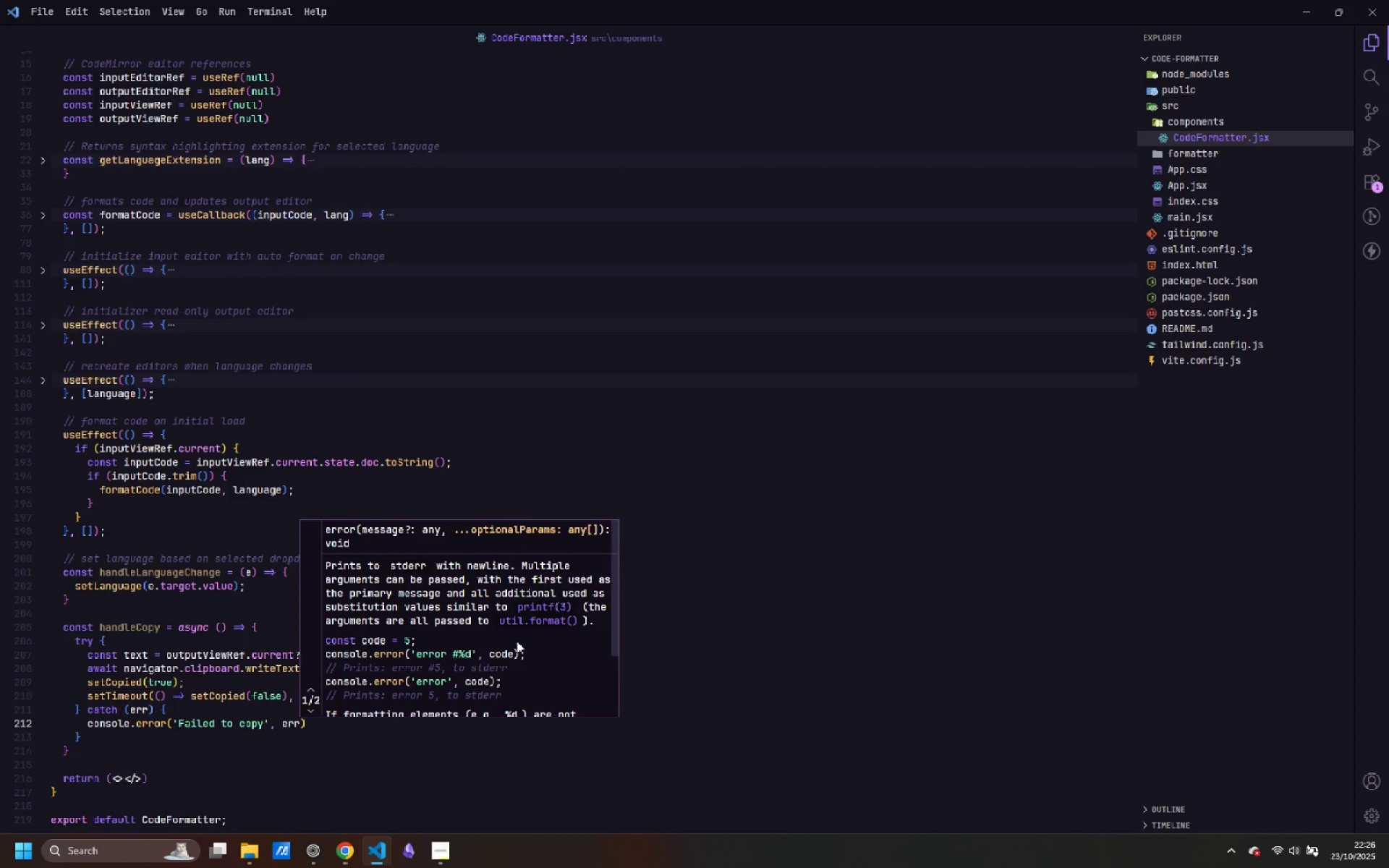 
key(ArrowRight)
 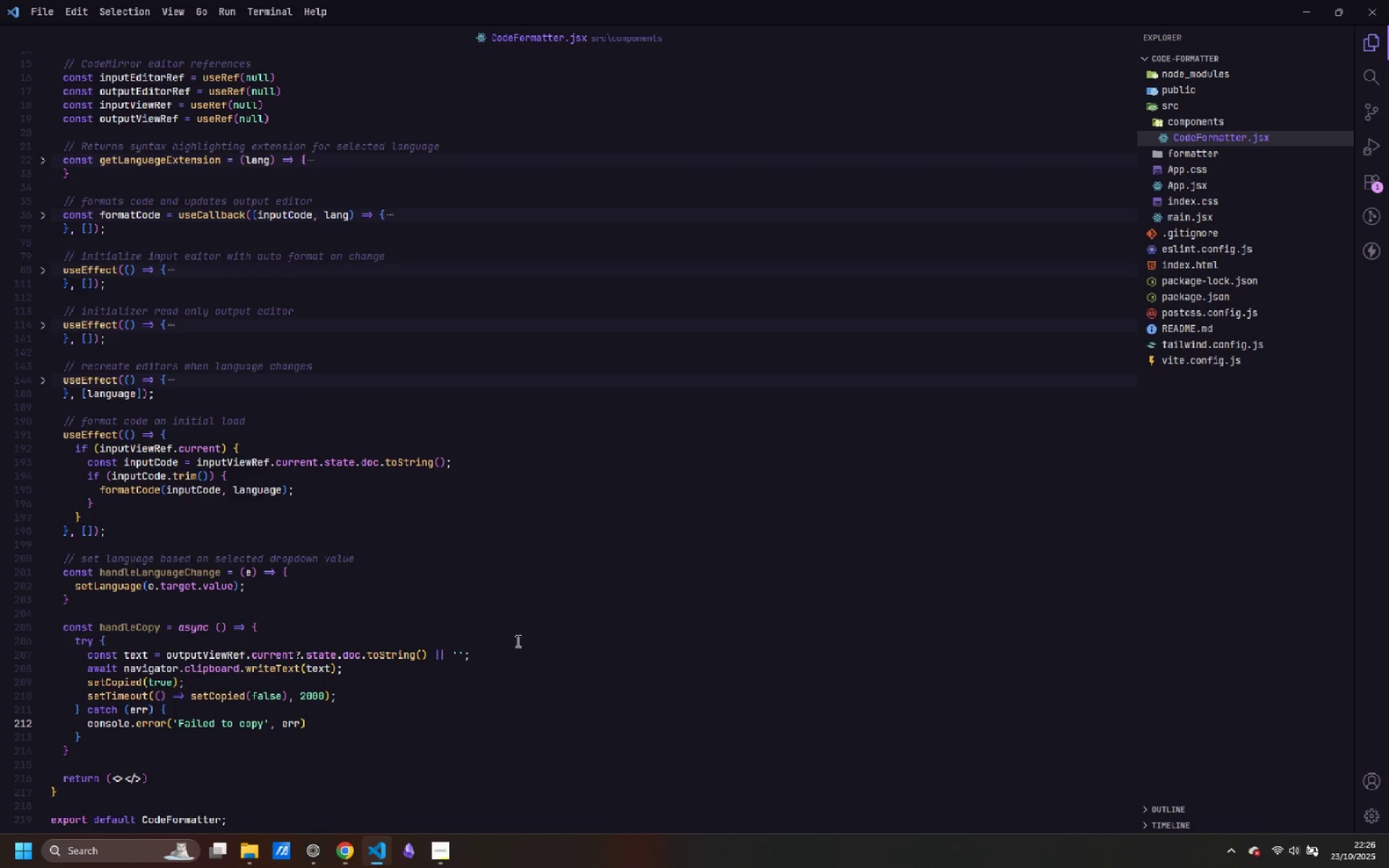 
key(Semicolon)
 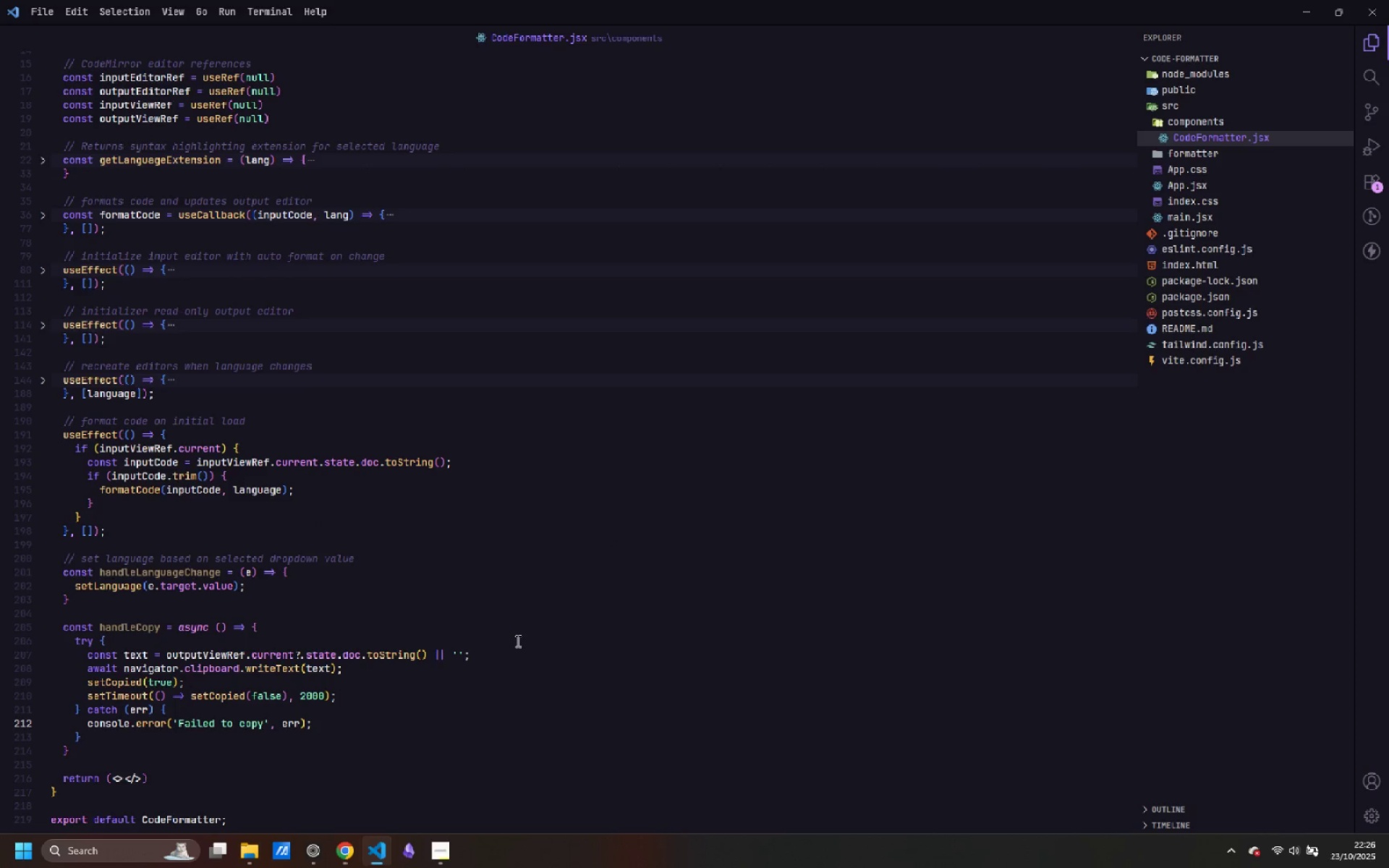 
key(ArrowDown)
 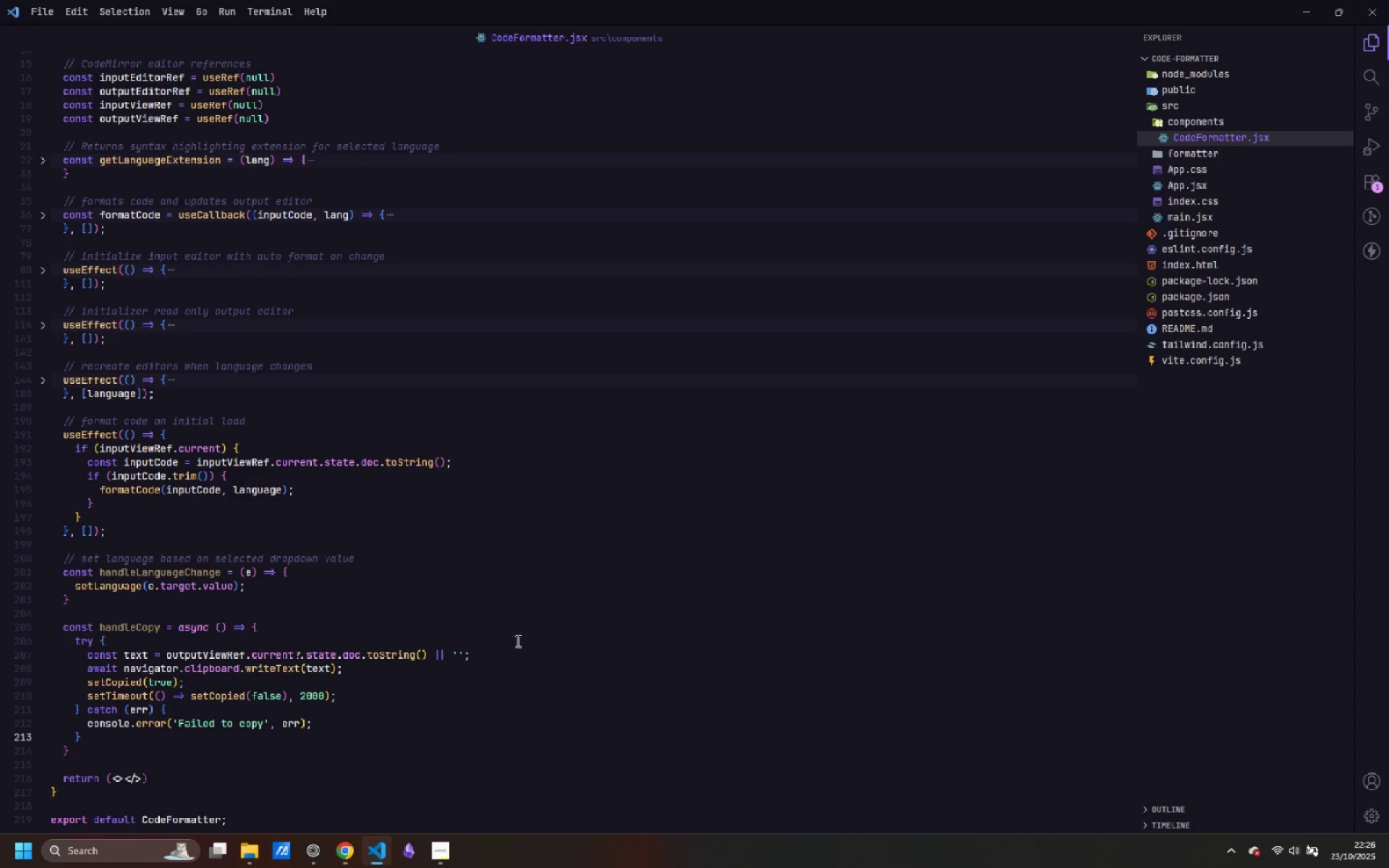 
key(ArrowUp)
 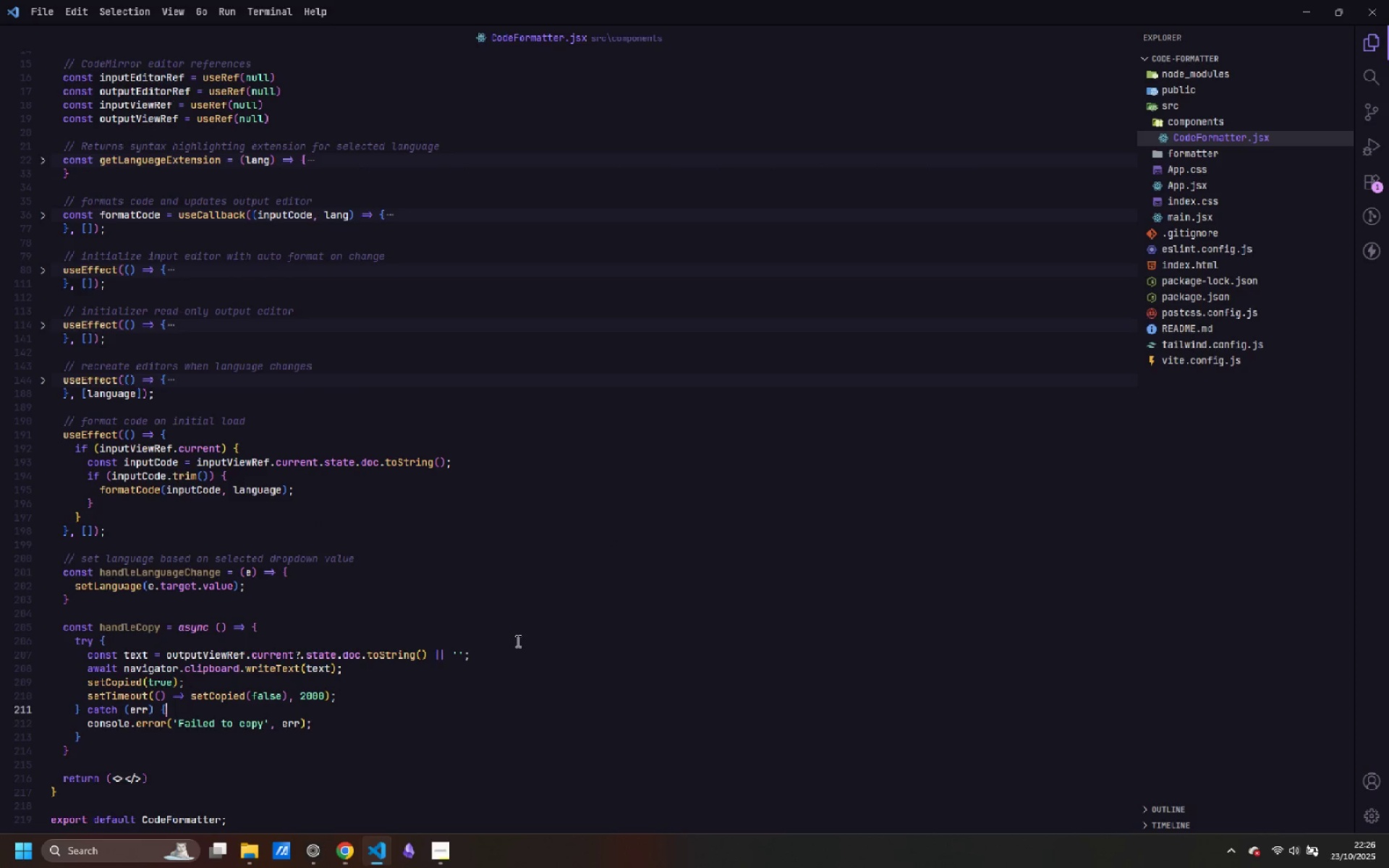 
key(ArrowUp)
 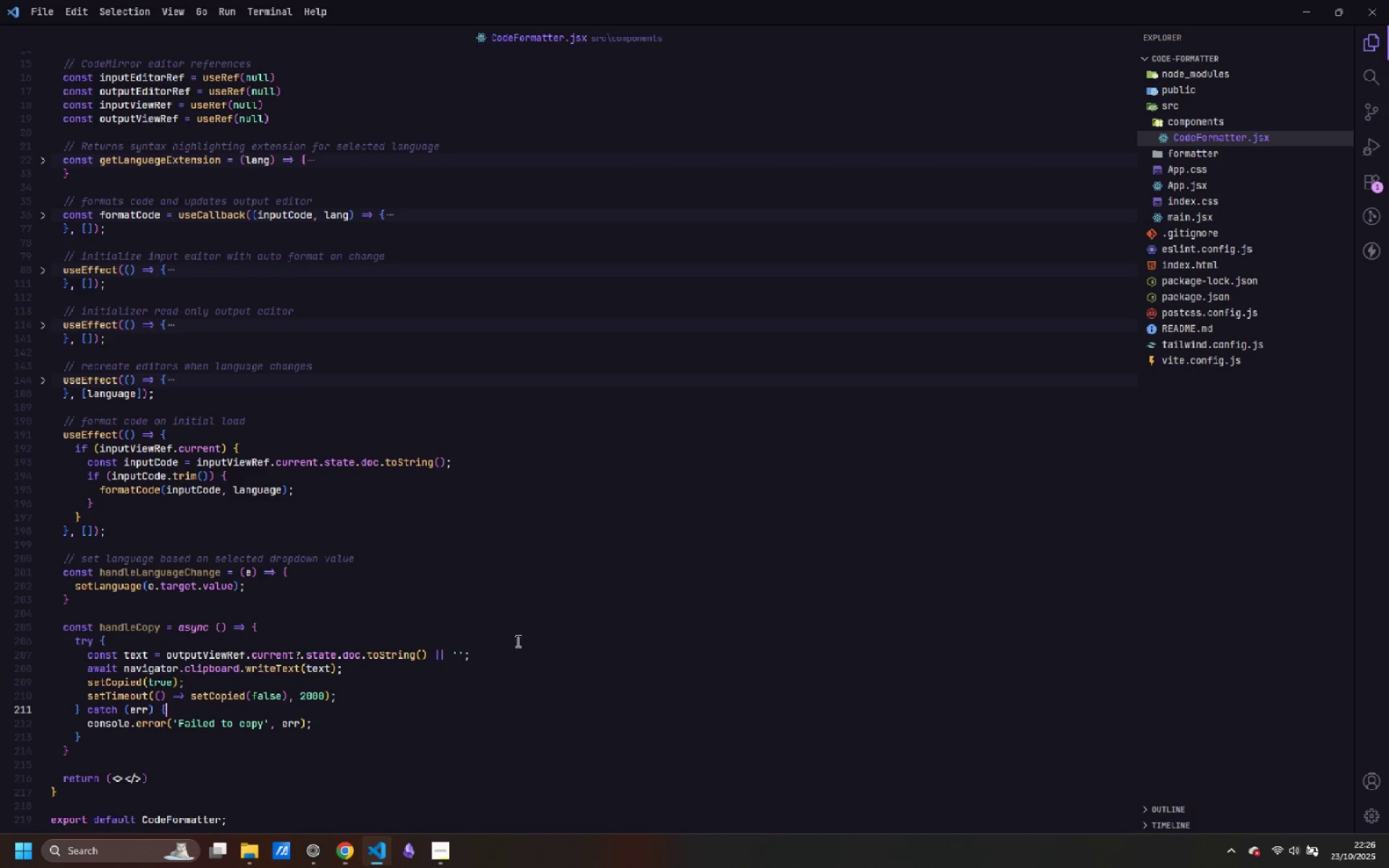 
key(ArrowUp)
 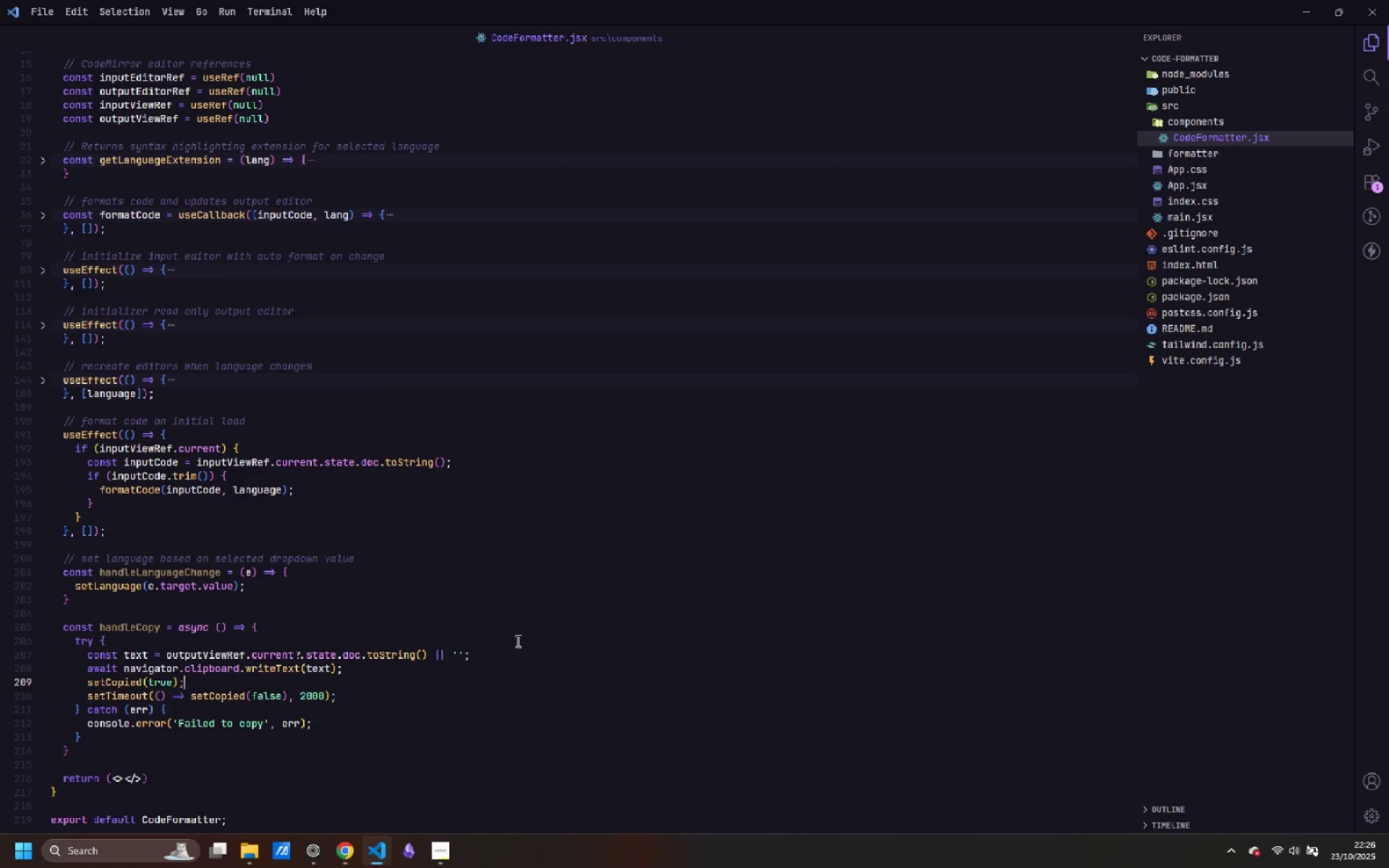 
key(ArrowUp)
 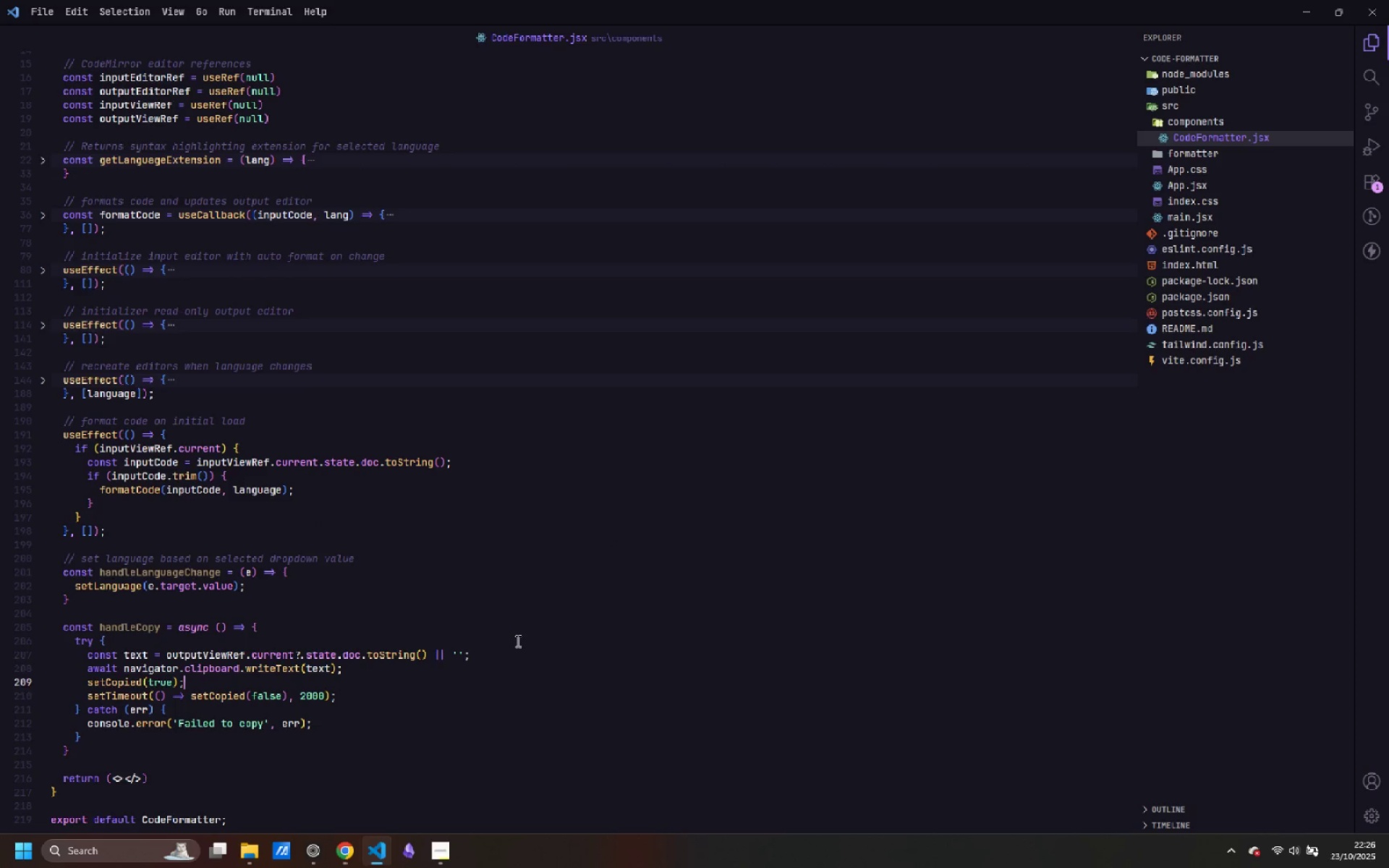 
key(ArrowUp)
 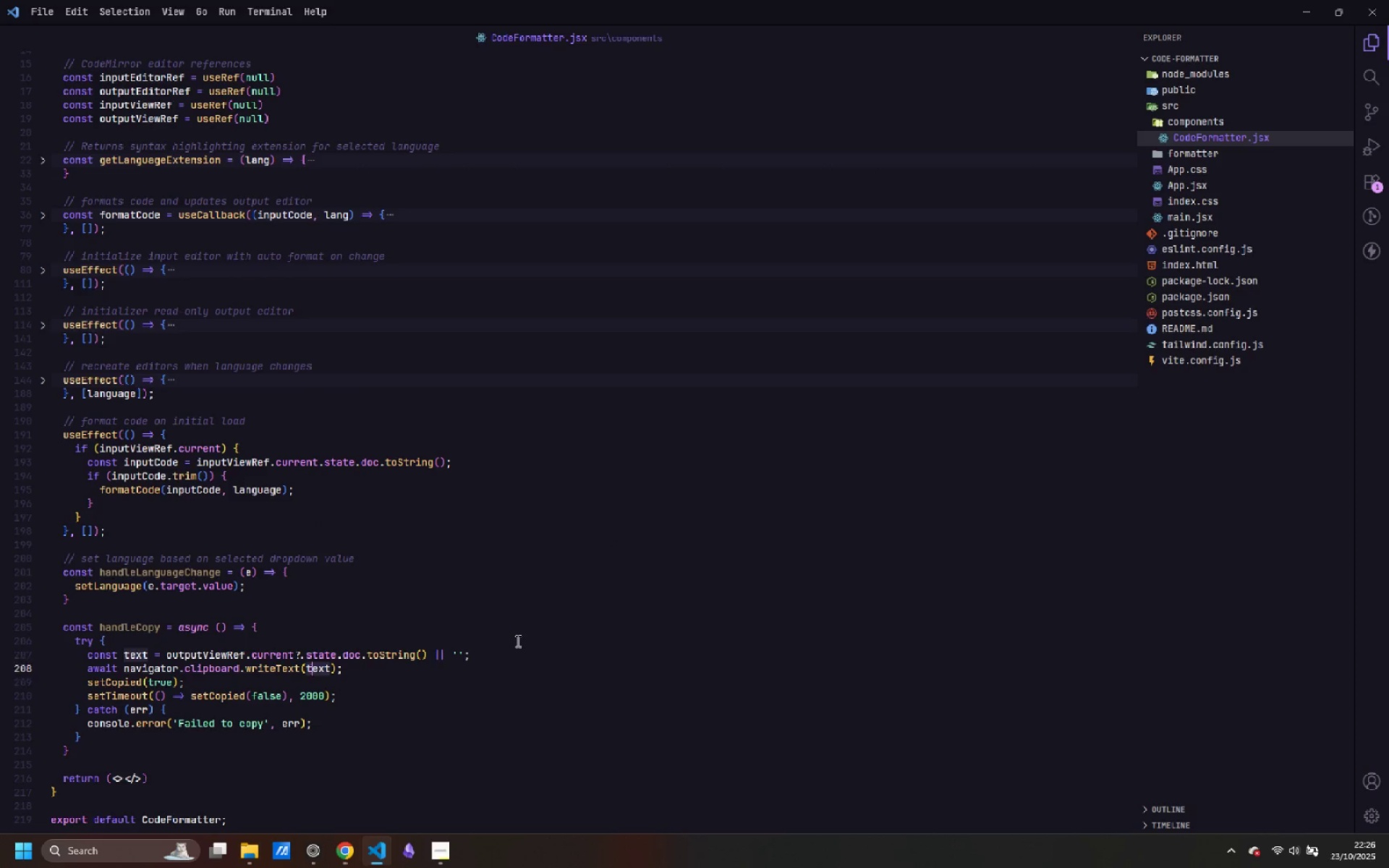 
key(ArrowUp)
 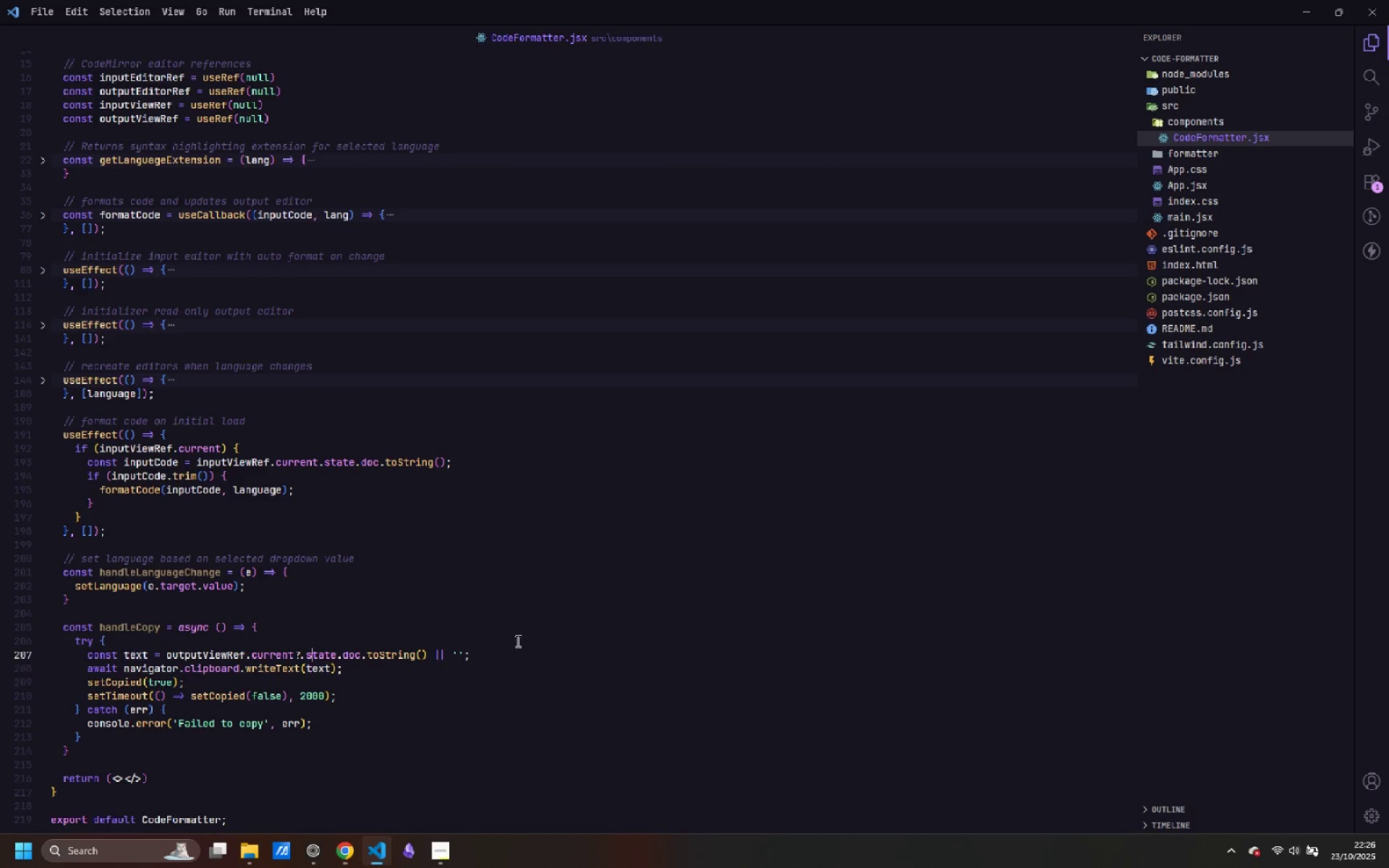 
key(ArrowUp)
 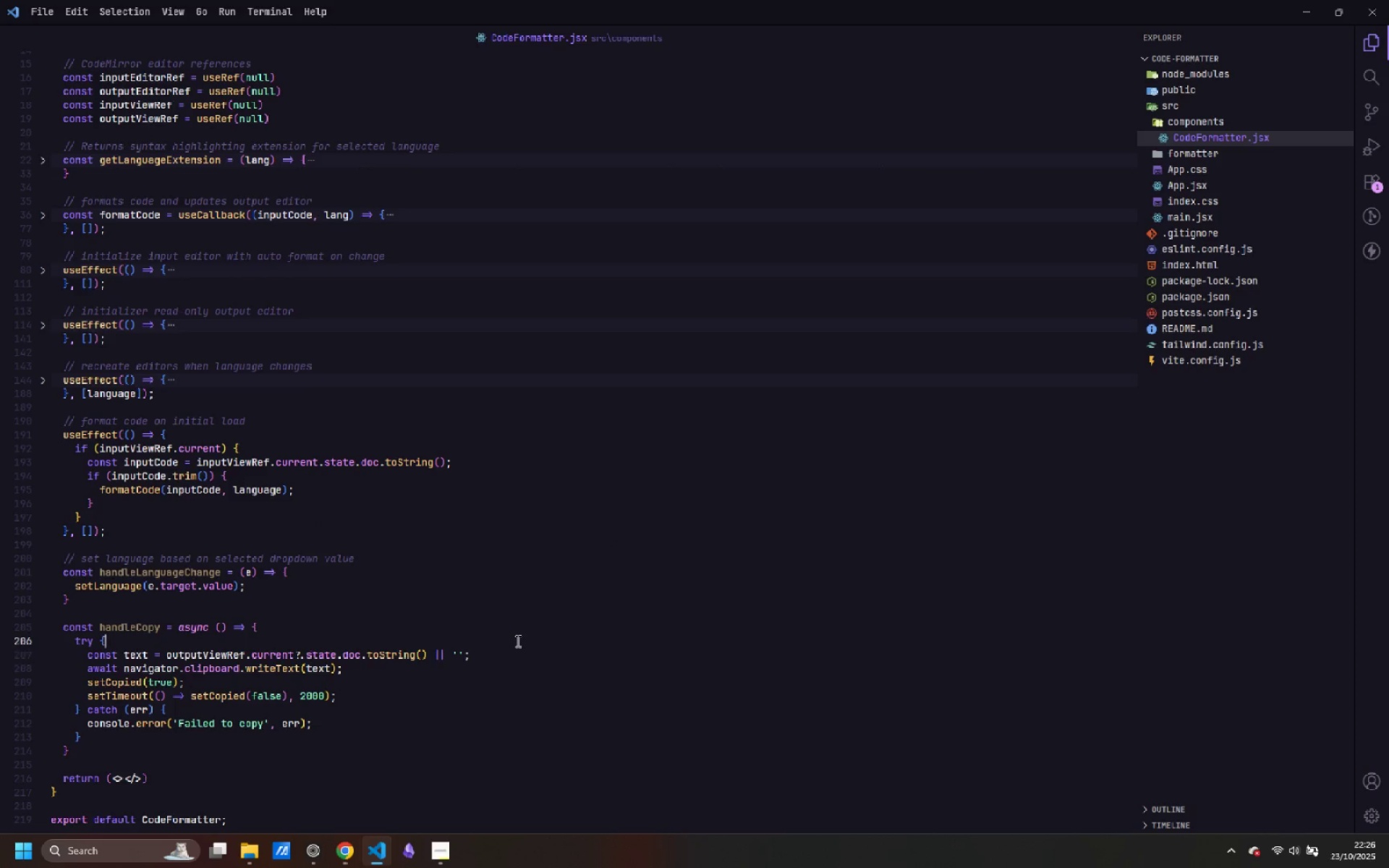 
key(ArrowUp)
 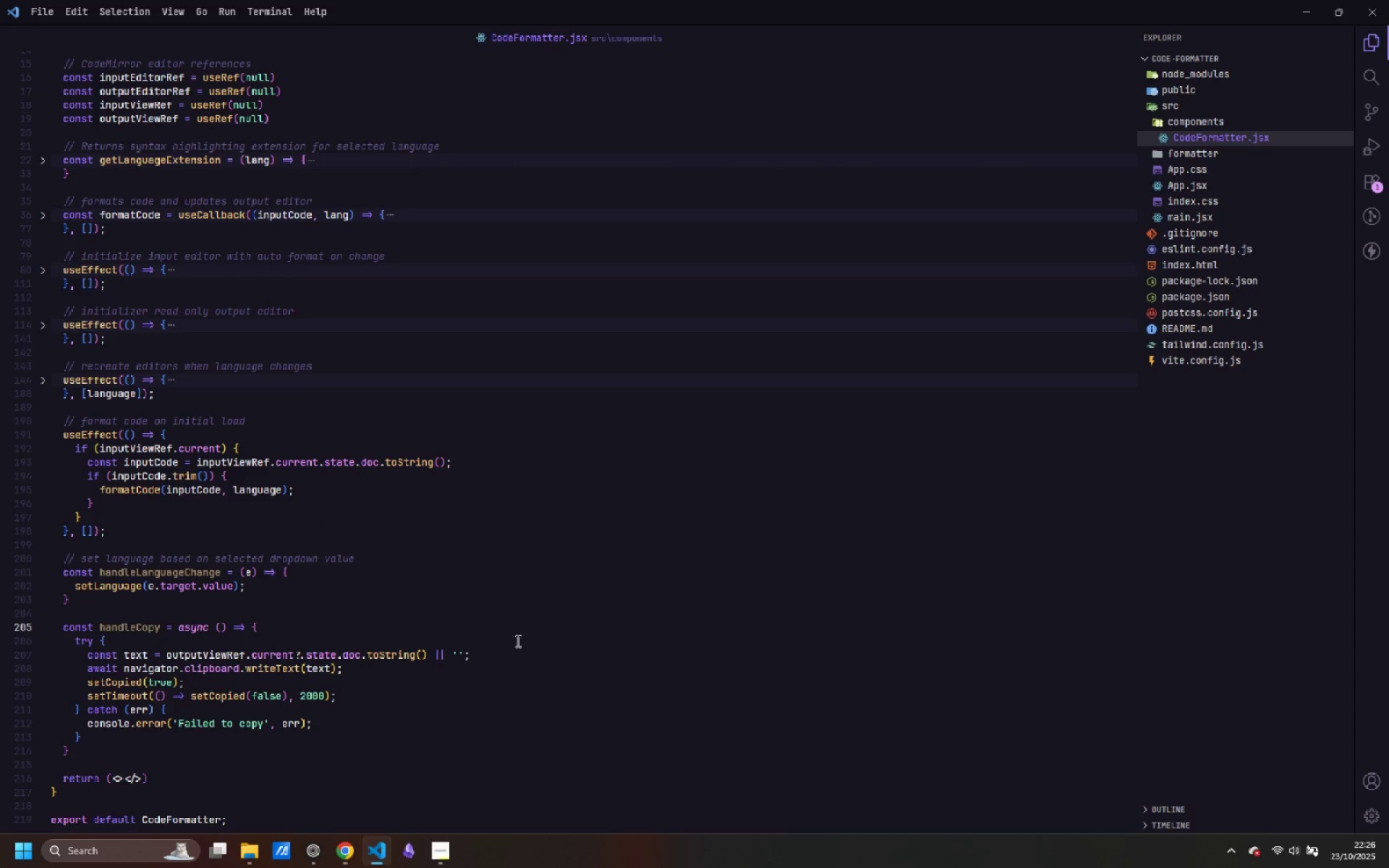 
key(ArrowUp)
 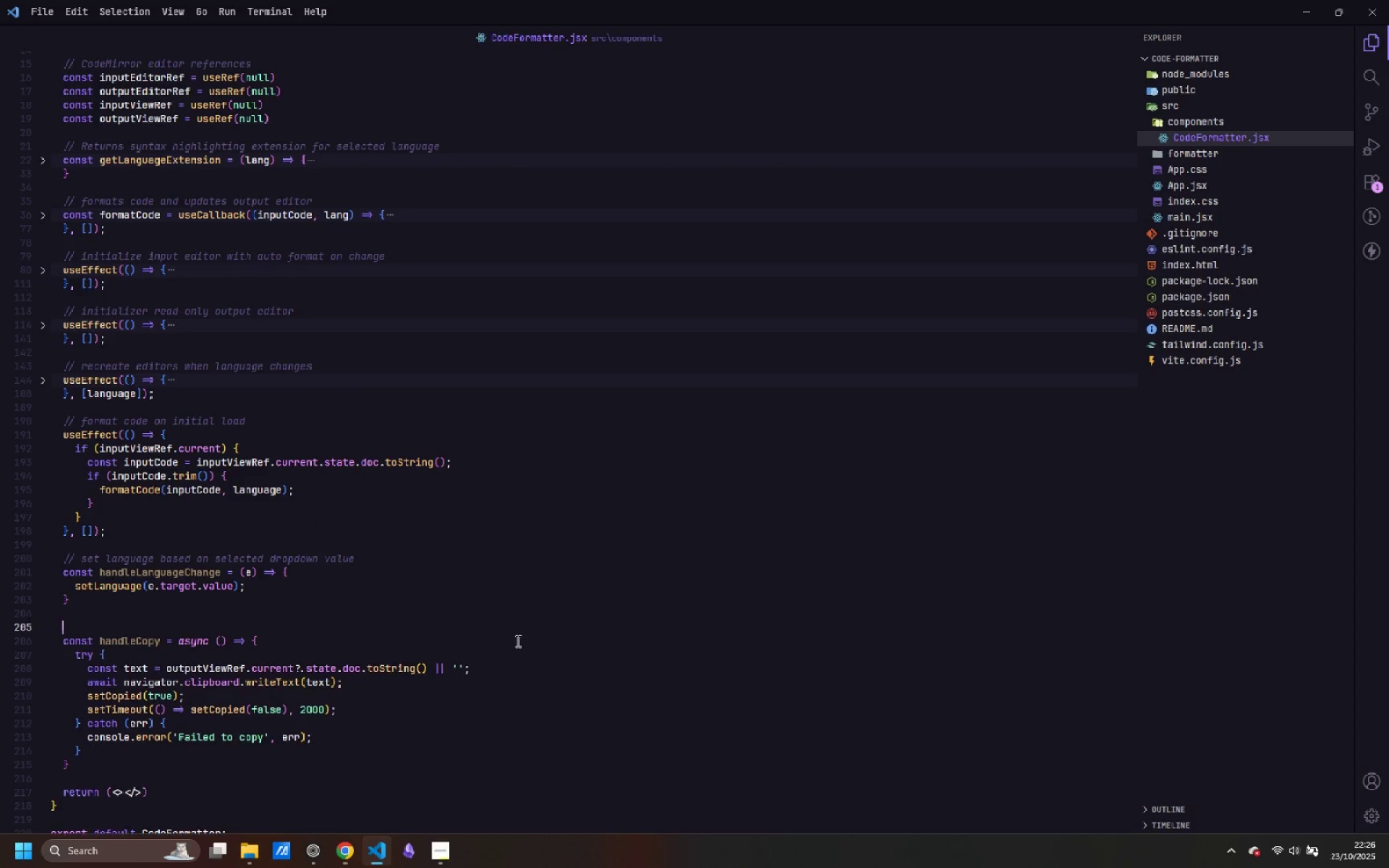 
key(Enter)
 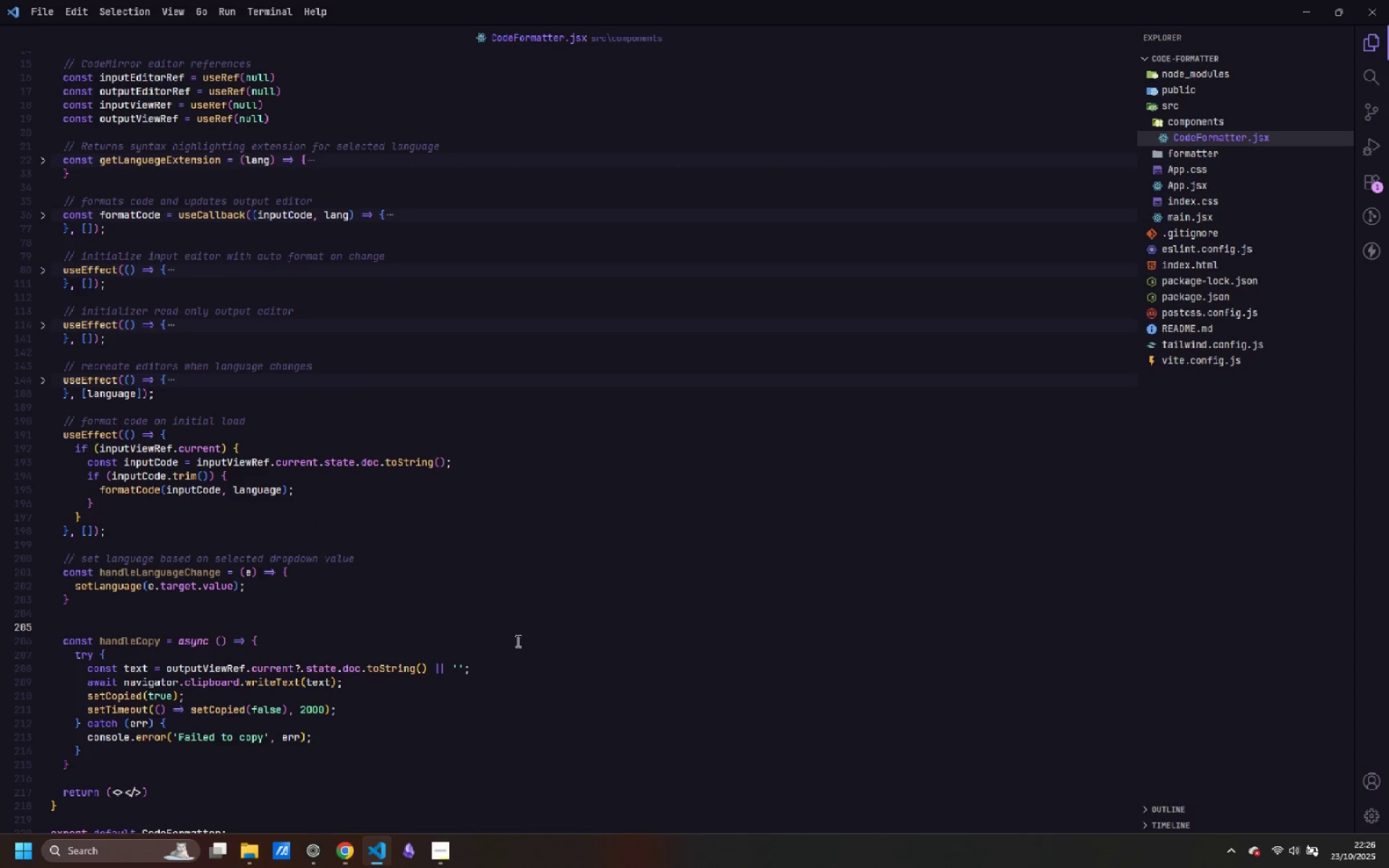 
type(// copy formate)
key(Backspace)
type(ted output to clipboard)
 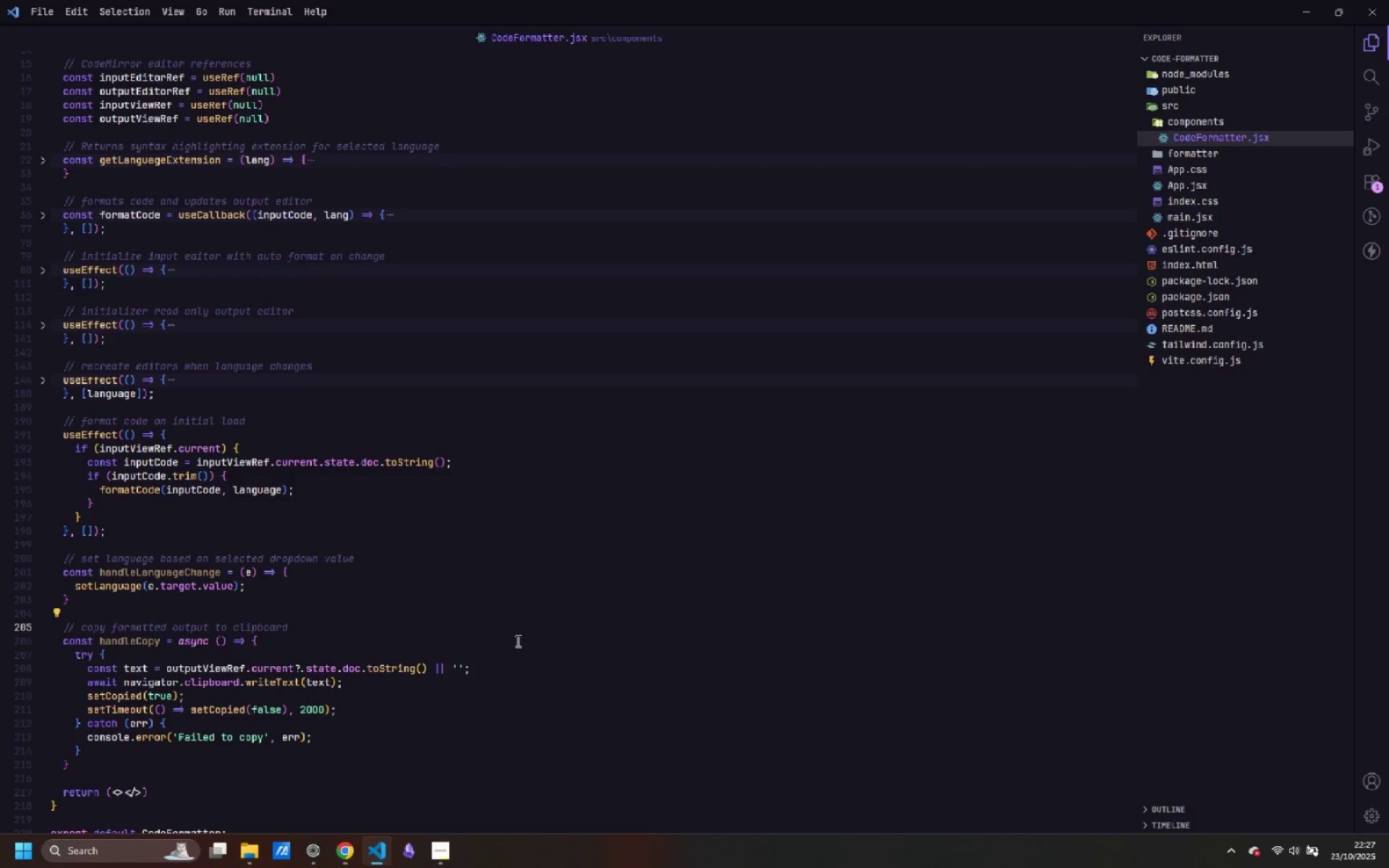 
key(ArrowDown)
 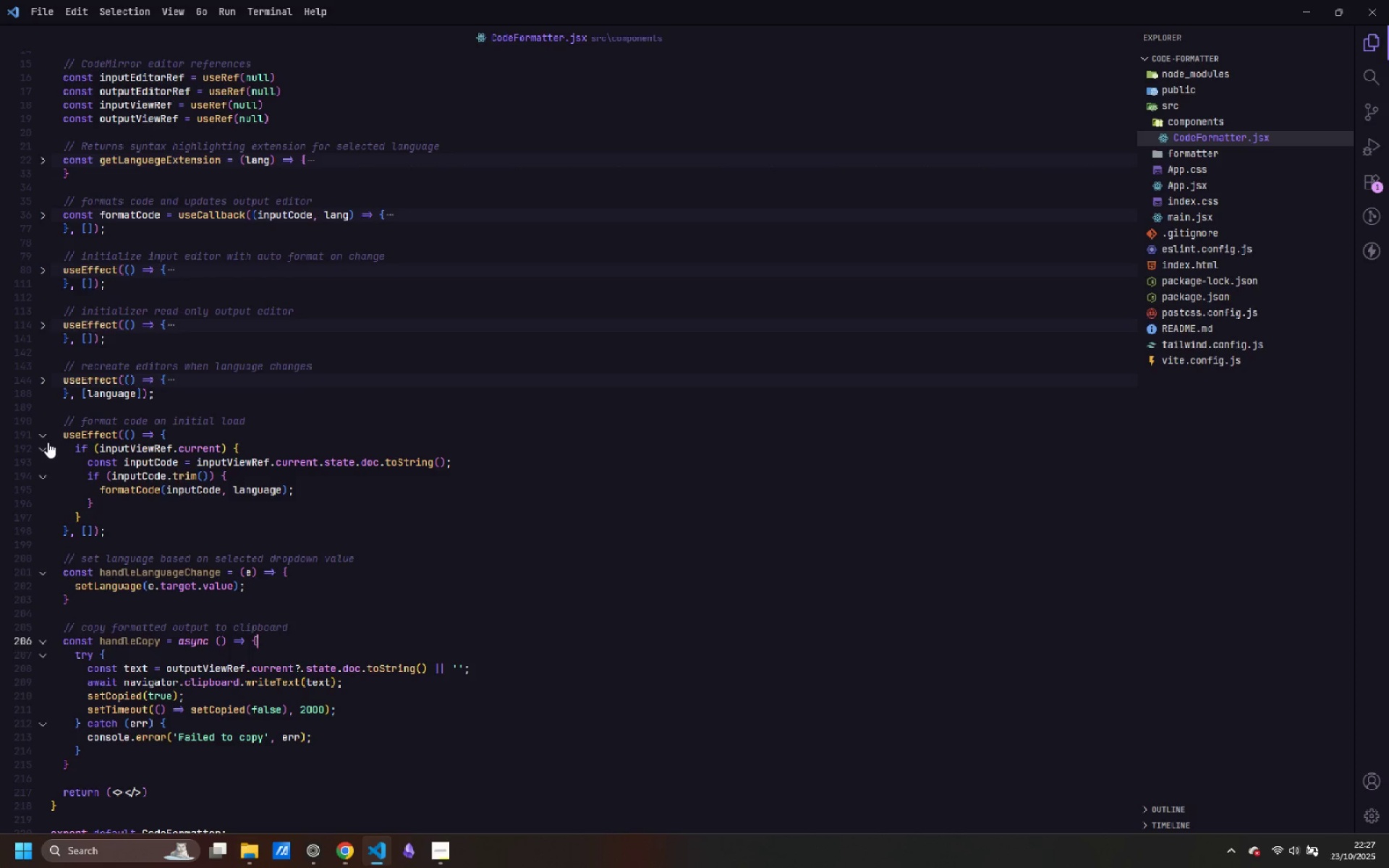 
left_click([46, 438])
 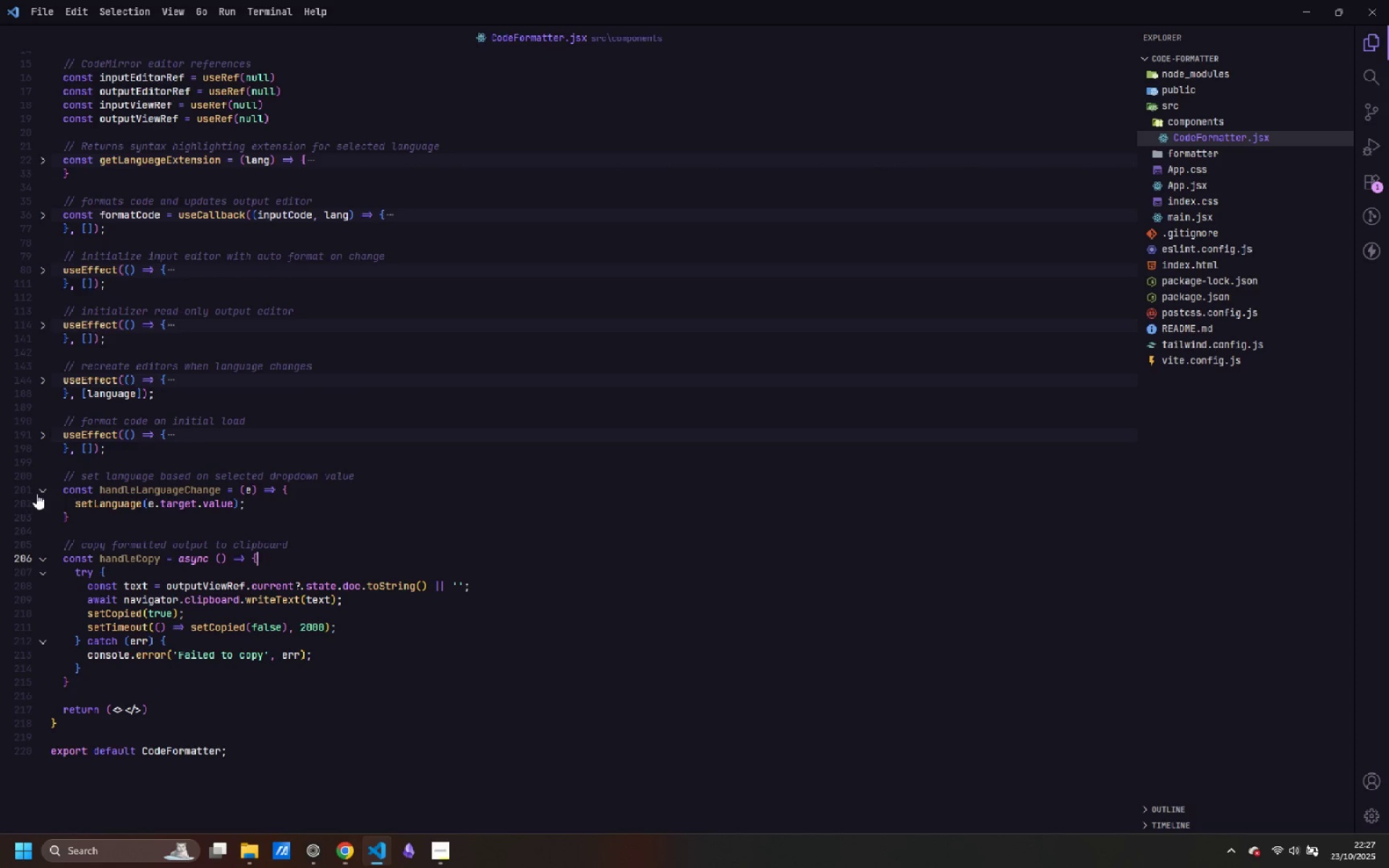 
left_click([38, 492])
 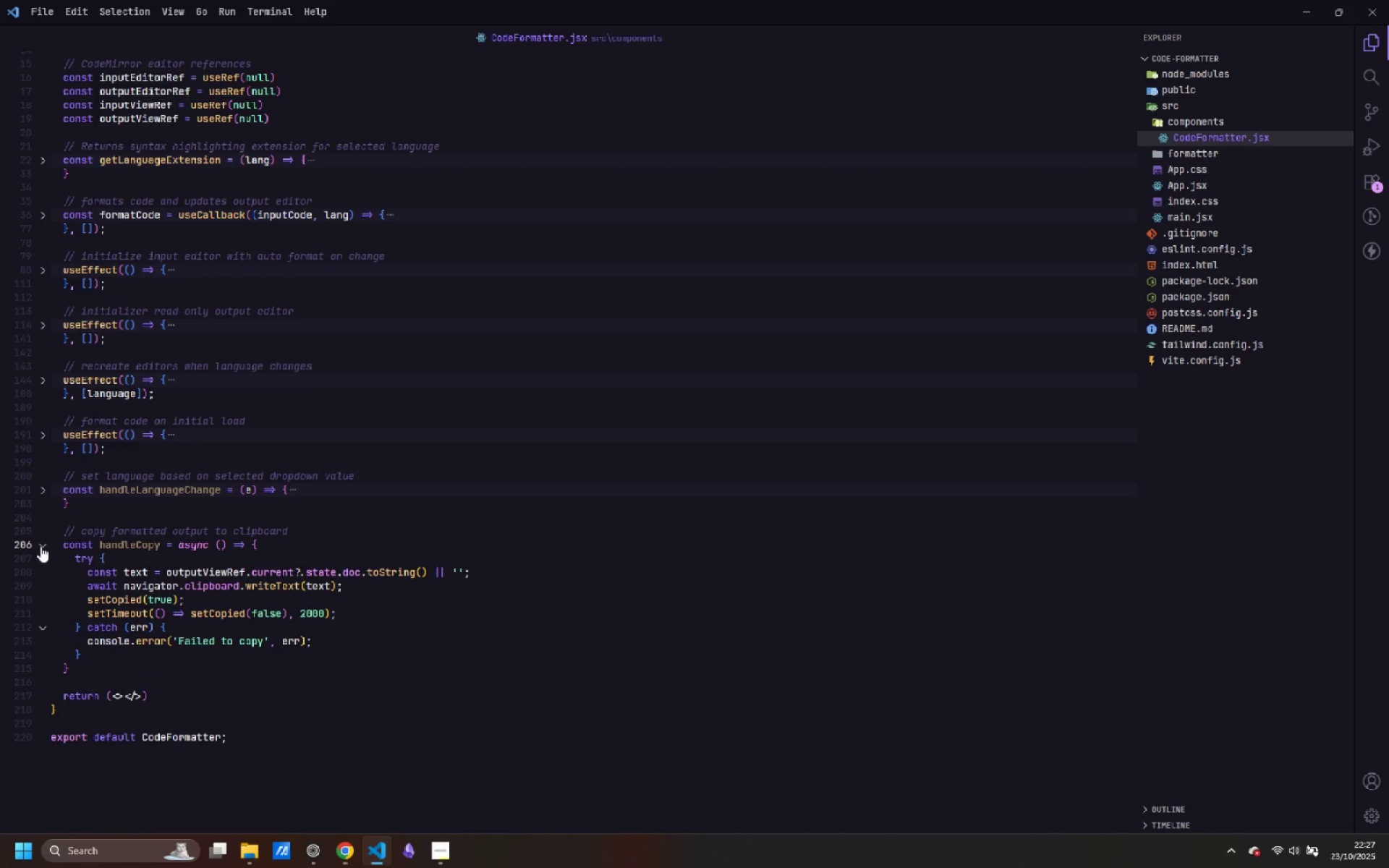 
left_click([41, 546])
 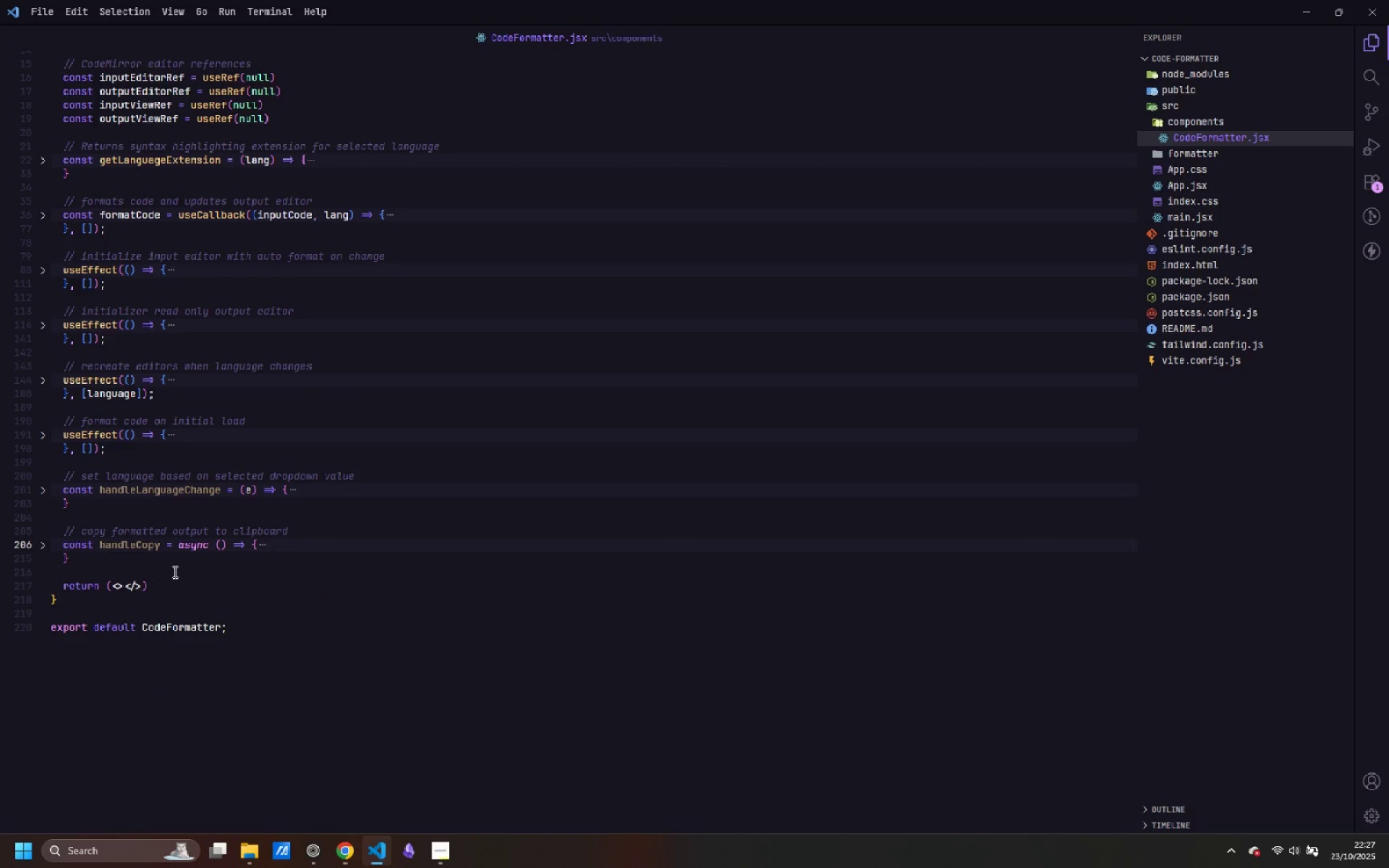 
left_click([127, 554])
 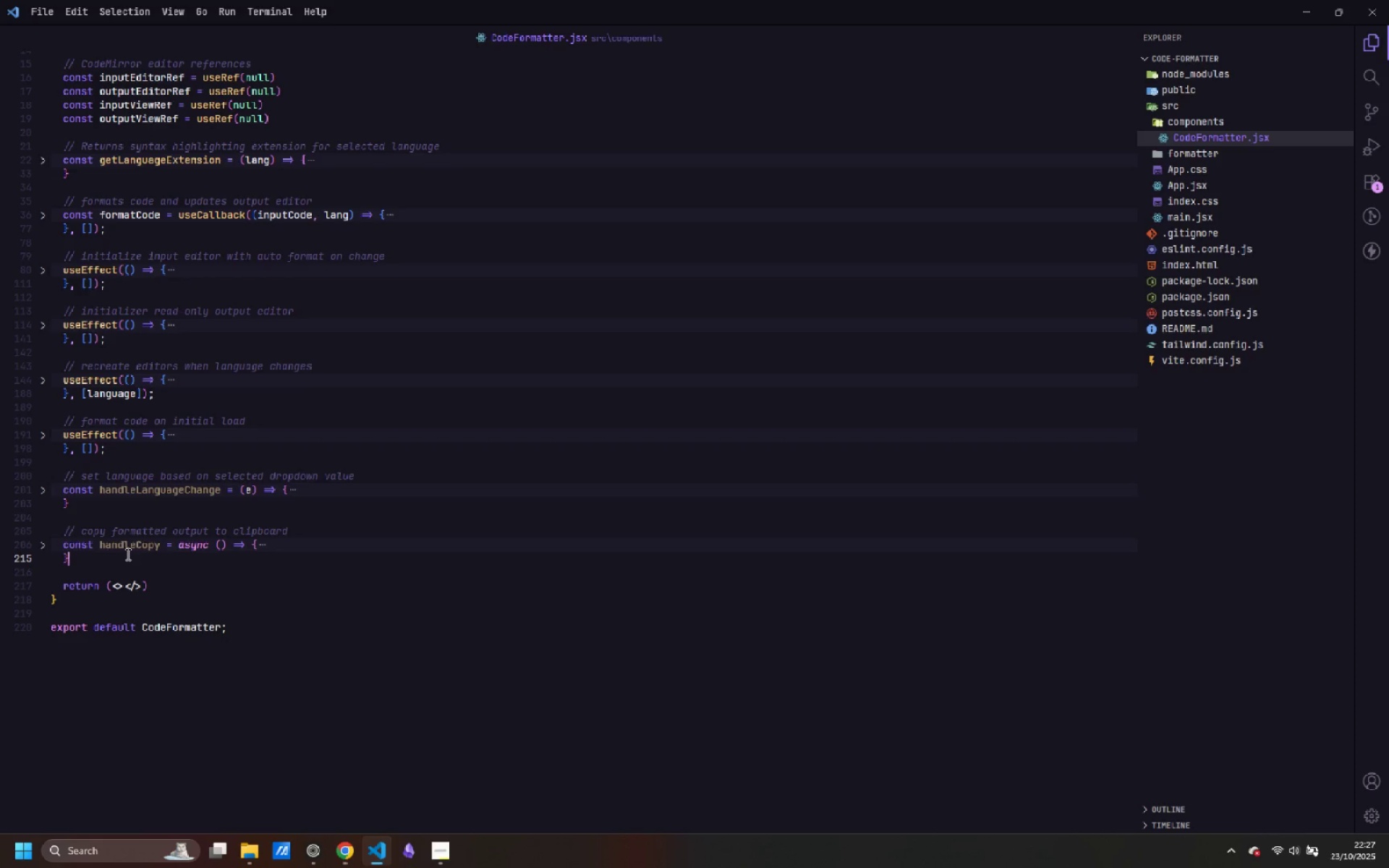 
key(Enter)
 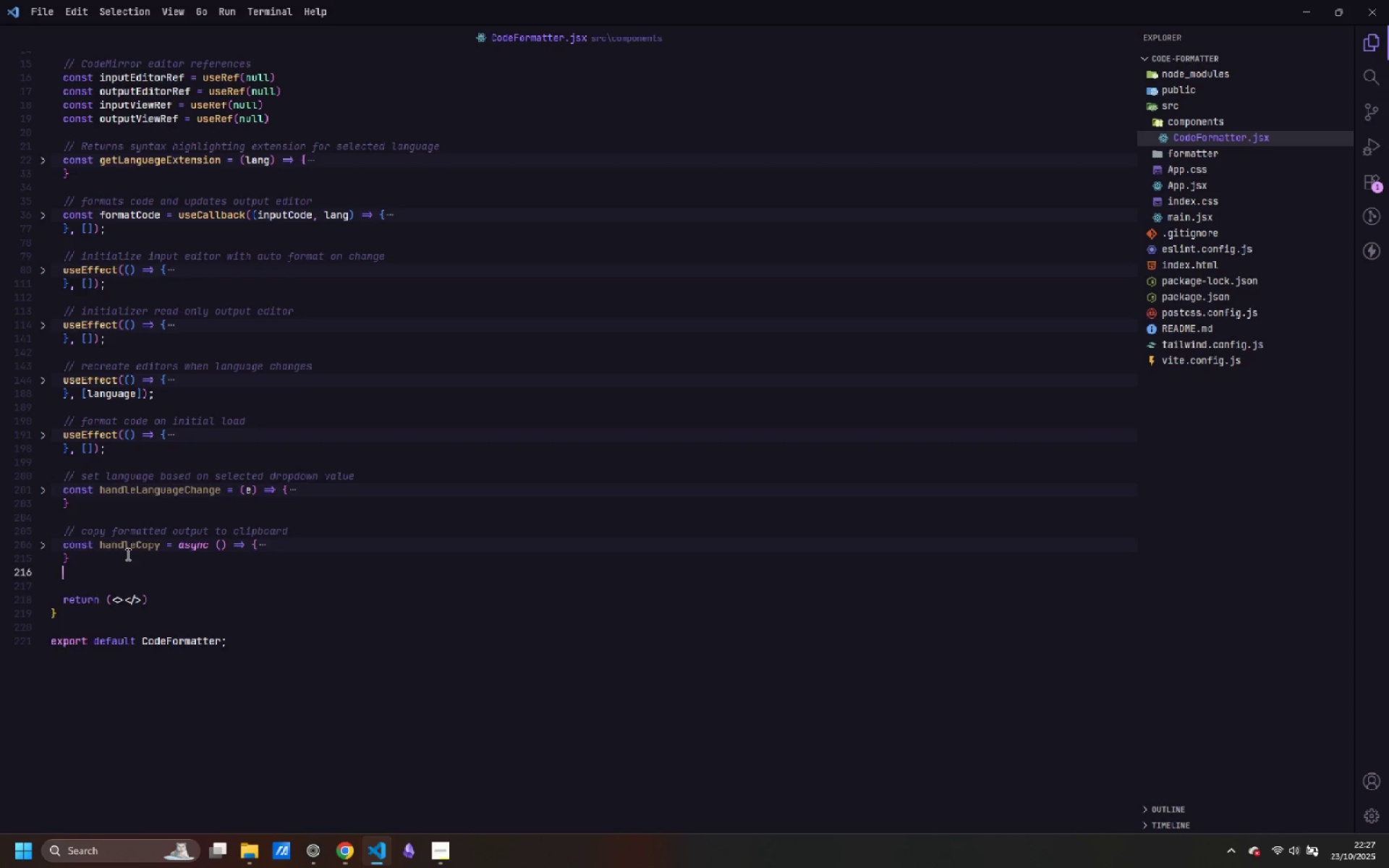 
key(Enter)
 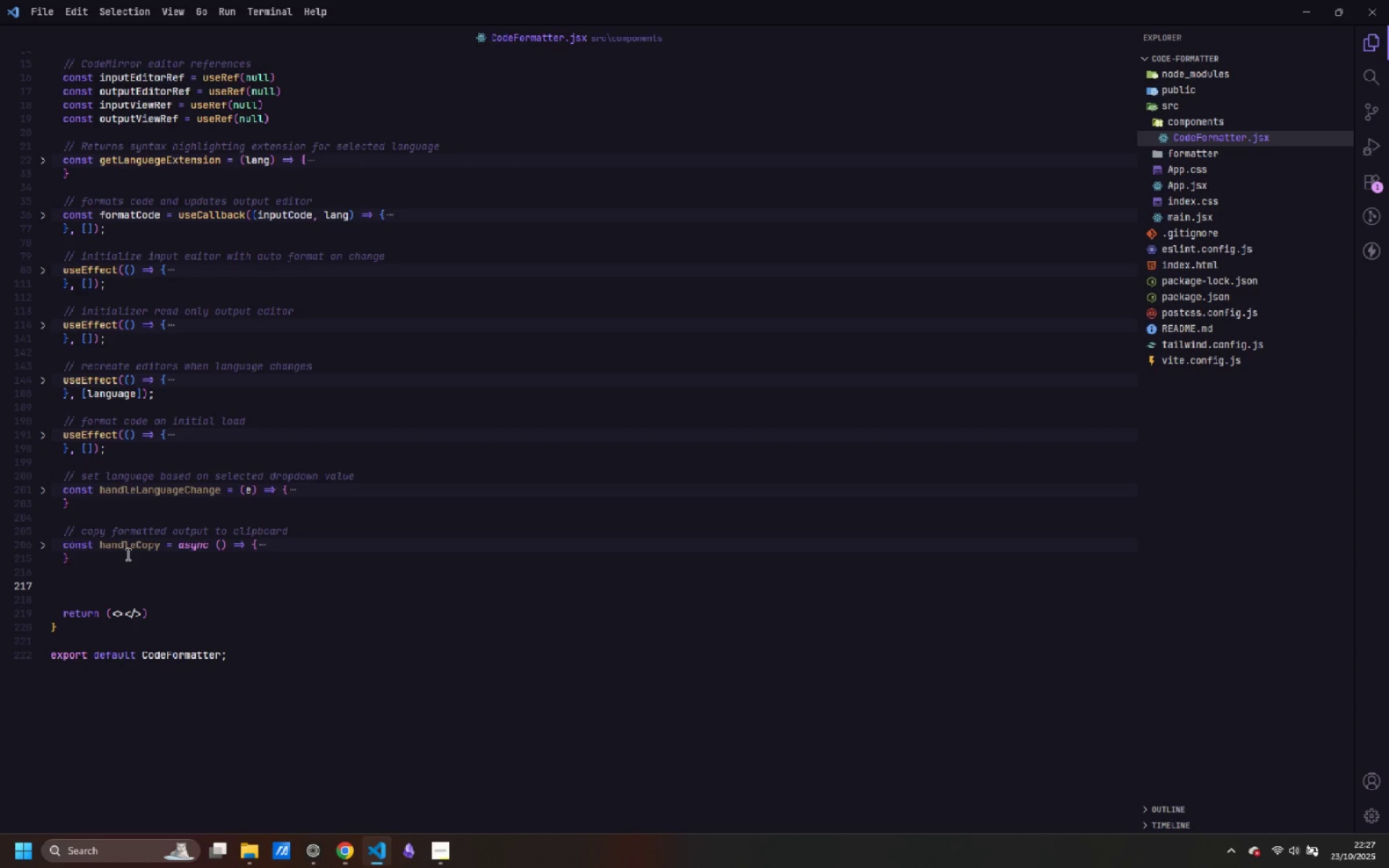 
wait(10.64)
 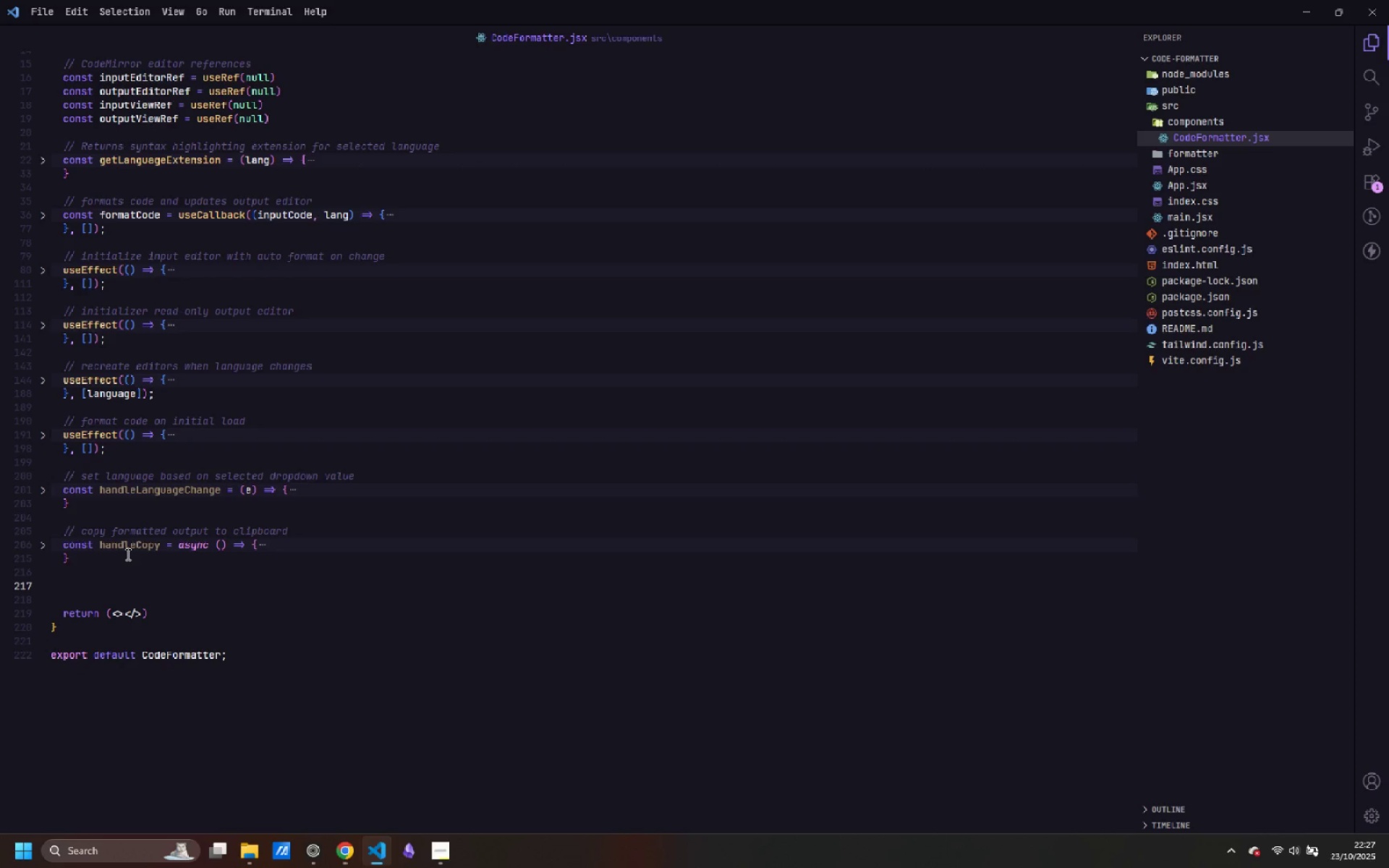 
type(const )
 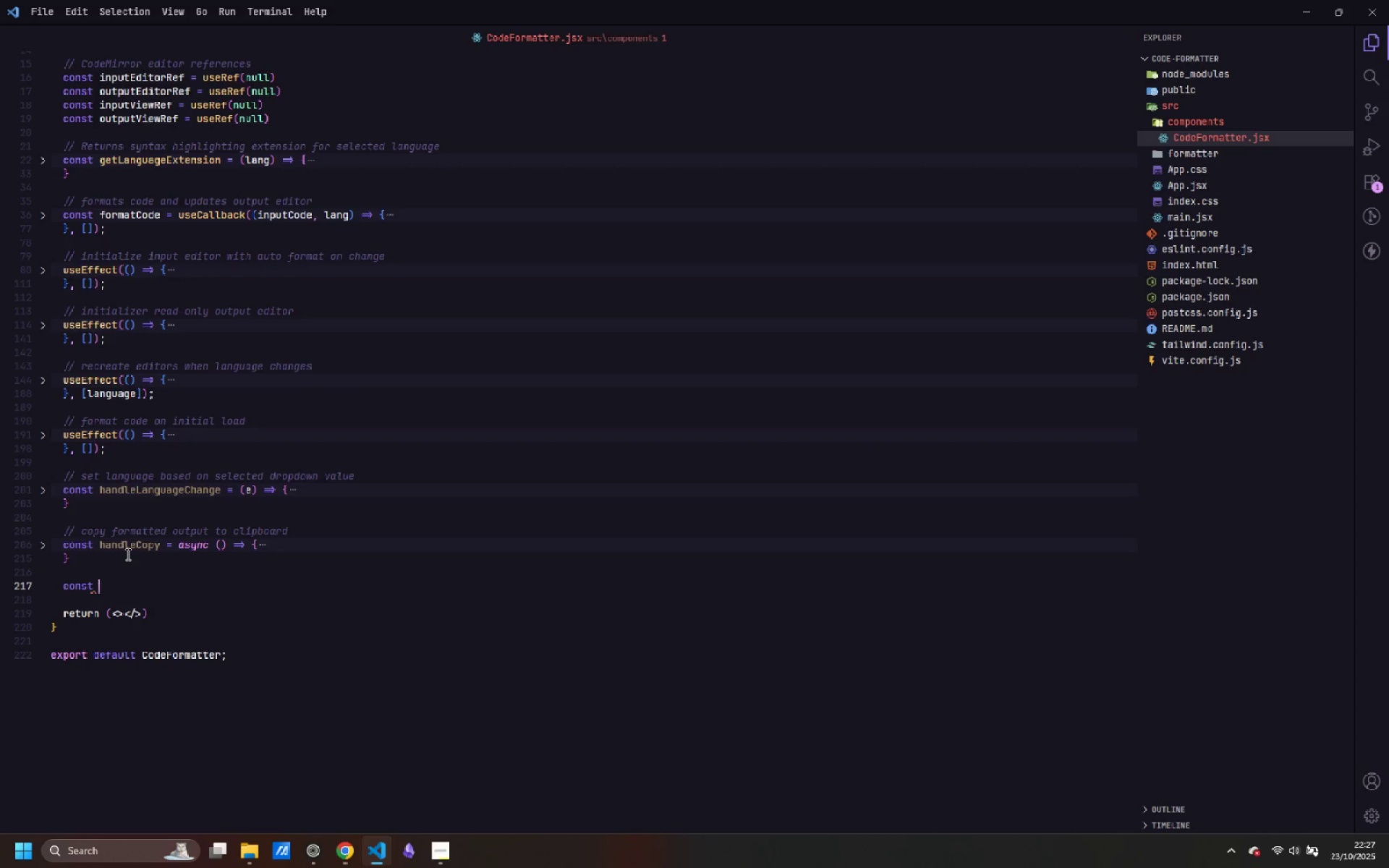 
key(Control+ControlLeft)
 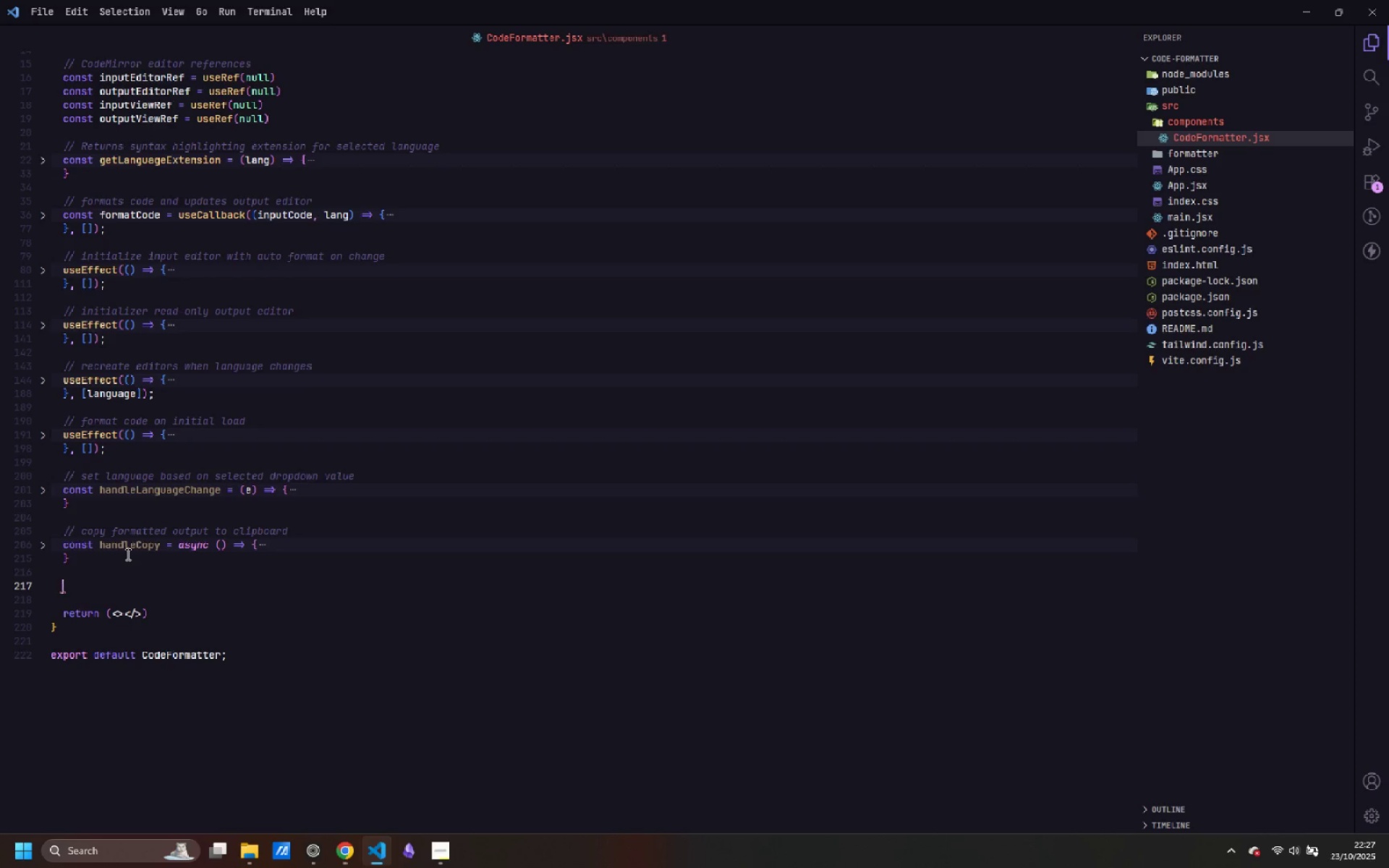 
key(Control+Backspace)
 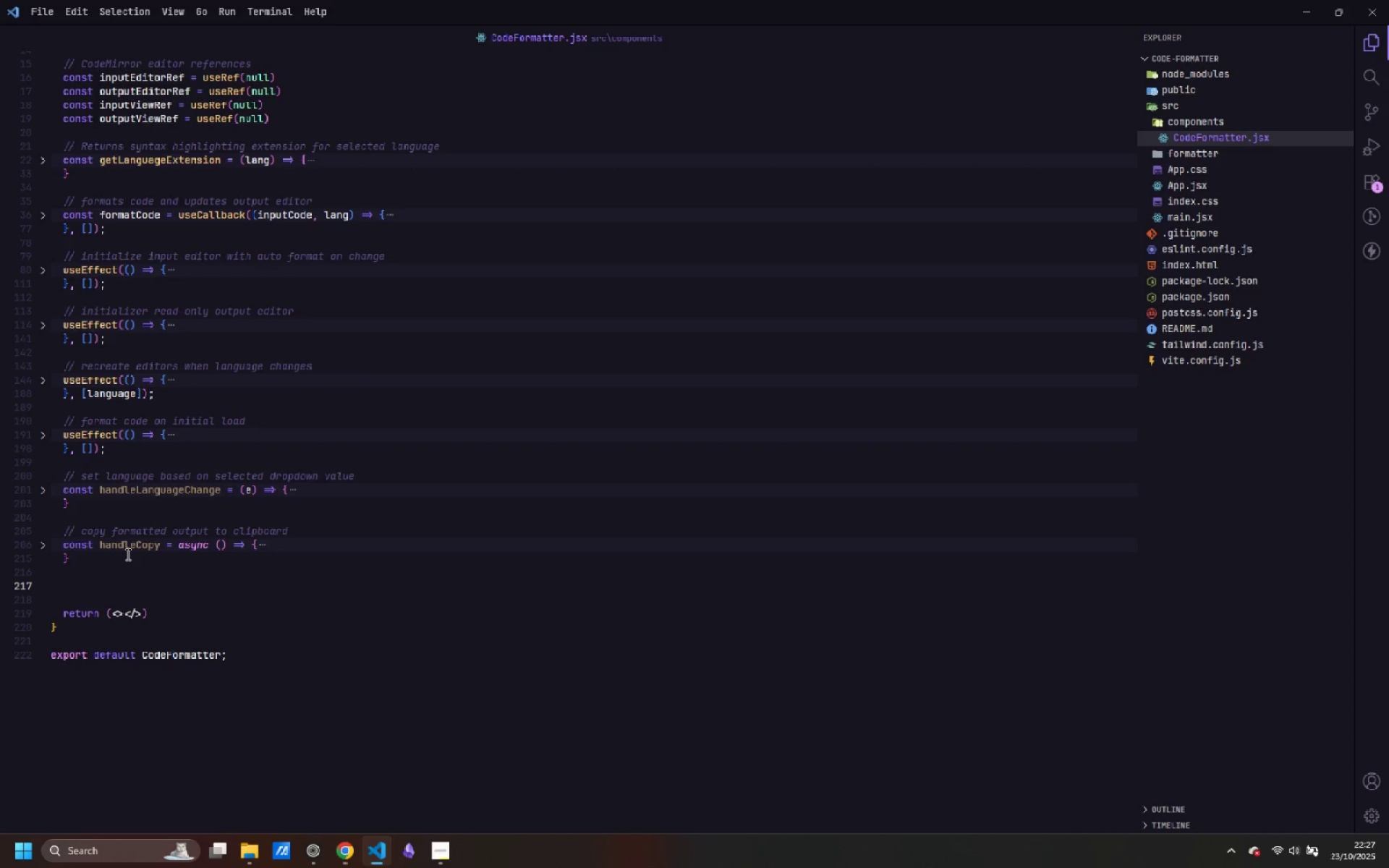 
type(// sampe )
key(Backspace)
key(Backspace)
type(le code for testing)
 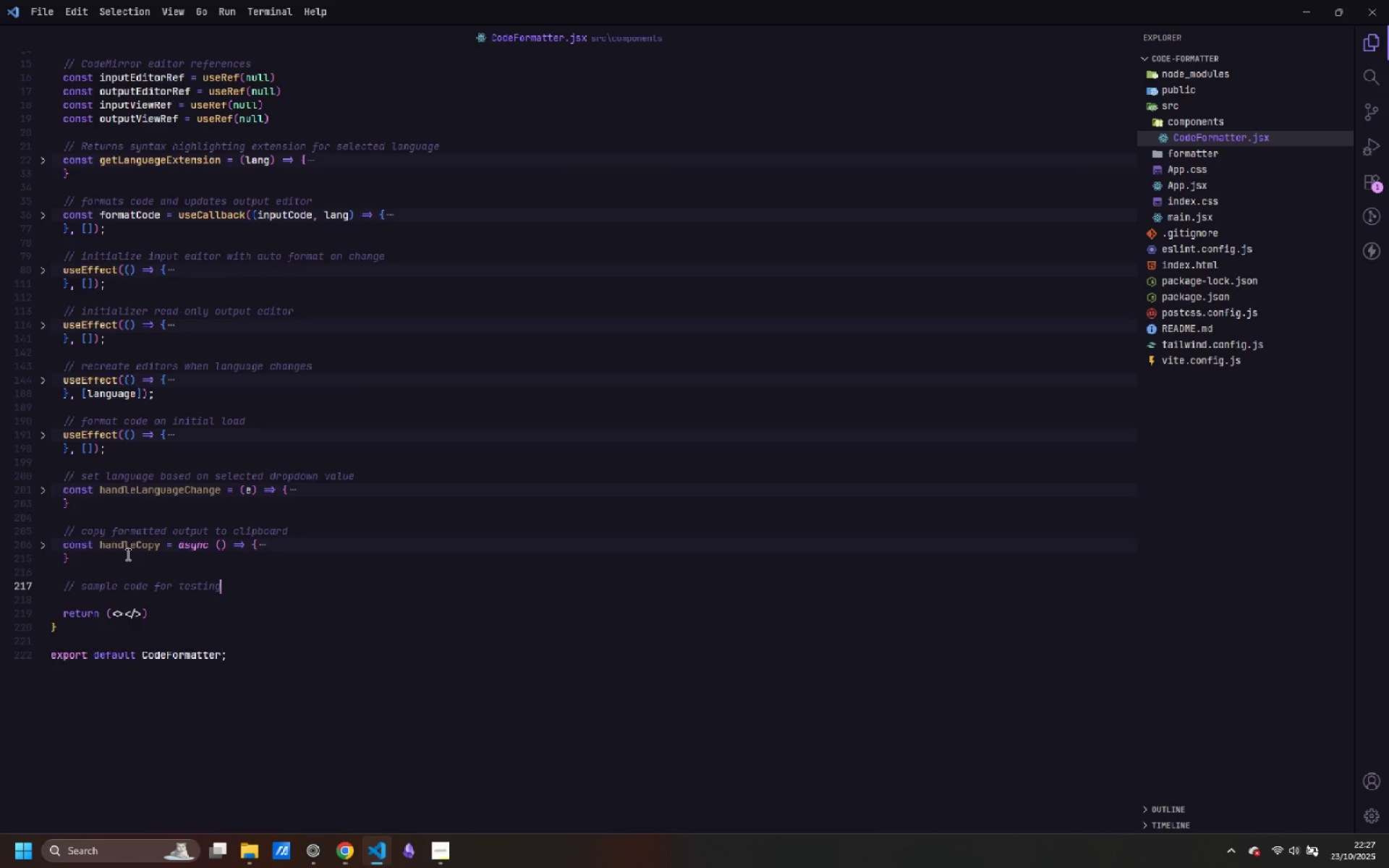 
key(Enter)
 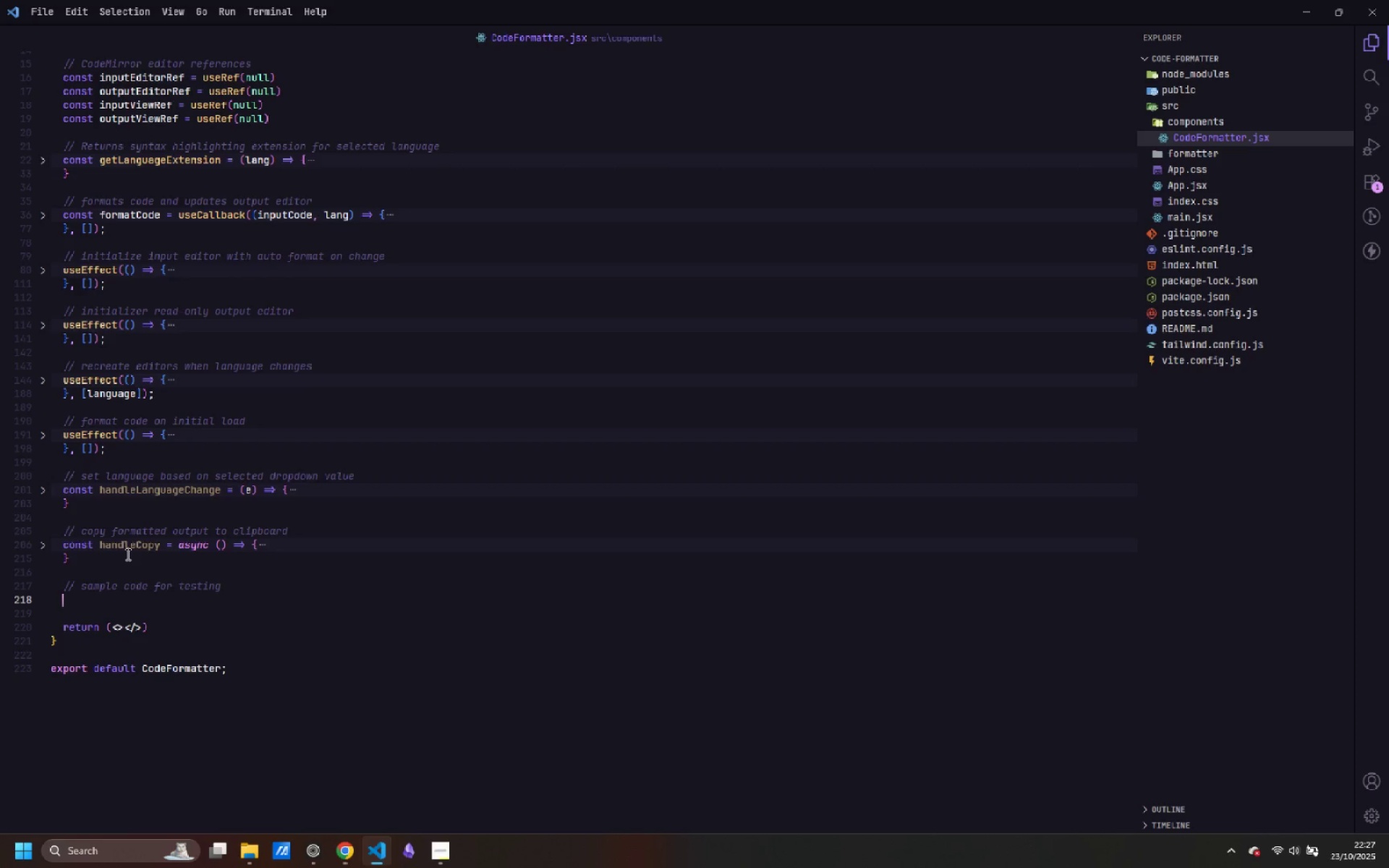 
type(const exampleCode = {)
 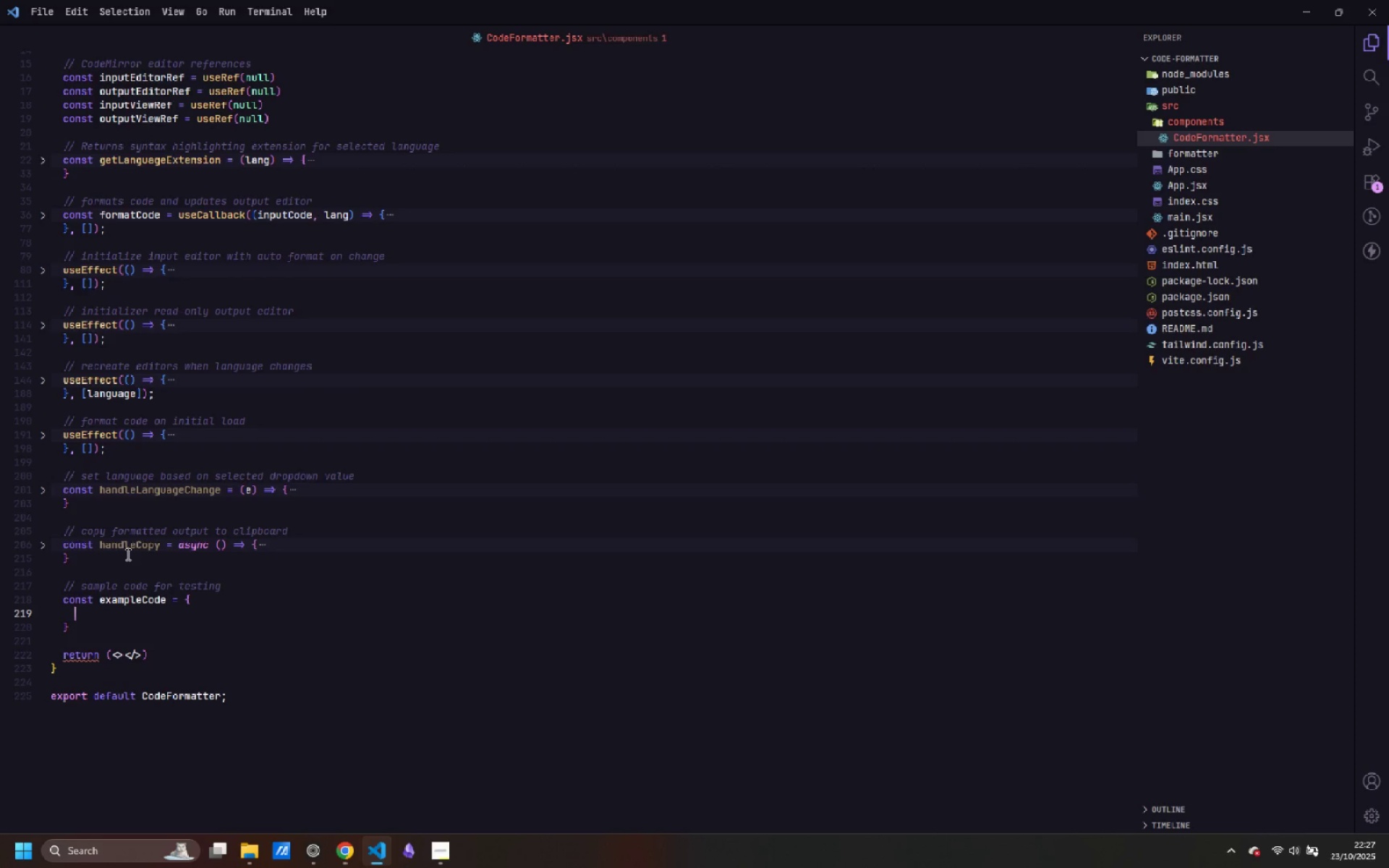 
 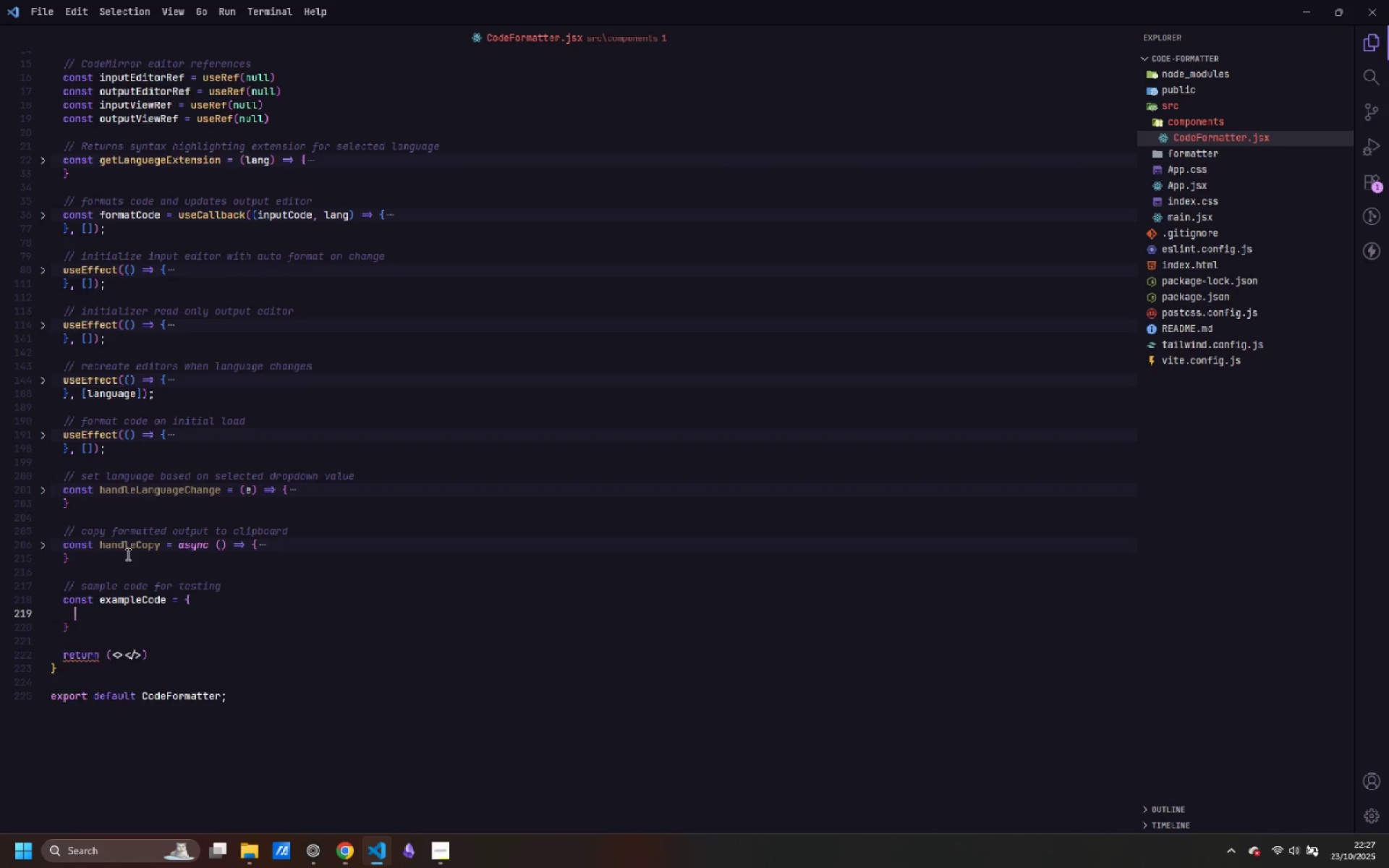 
key(Enter)
 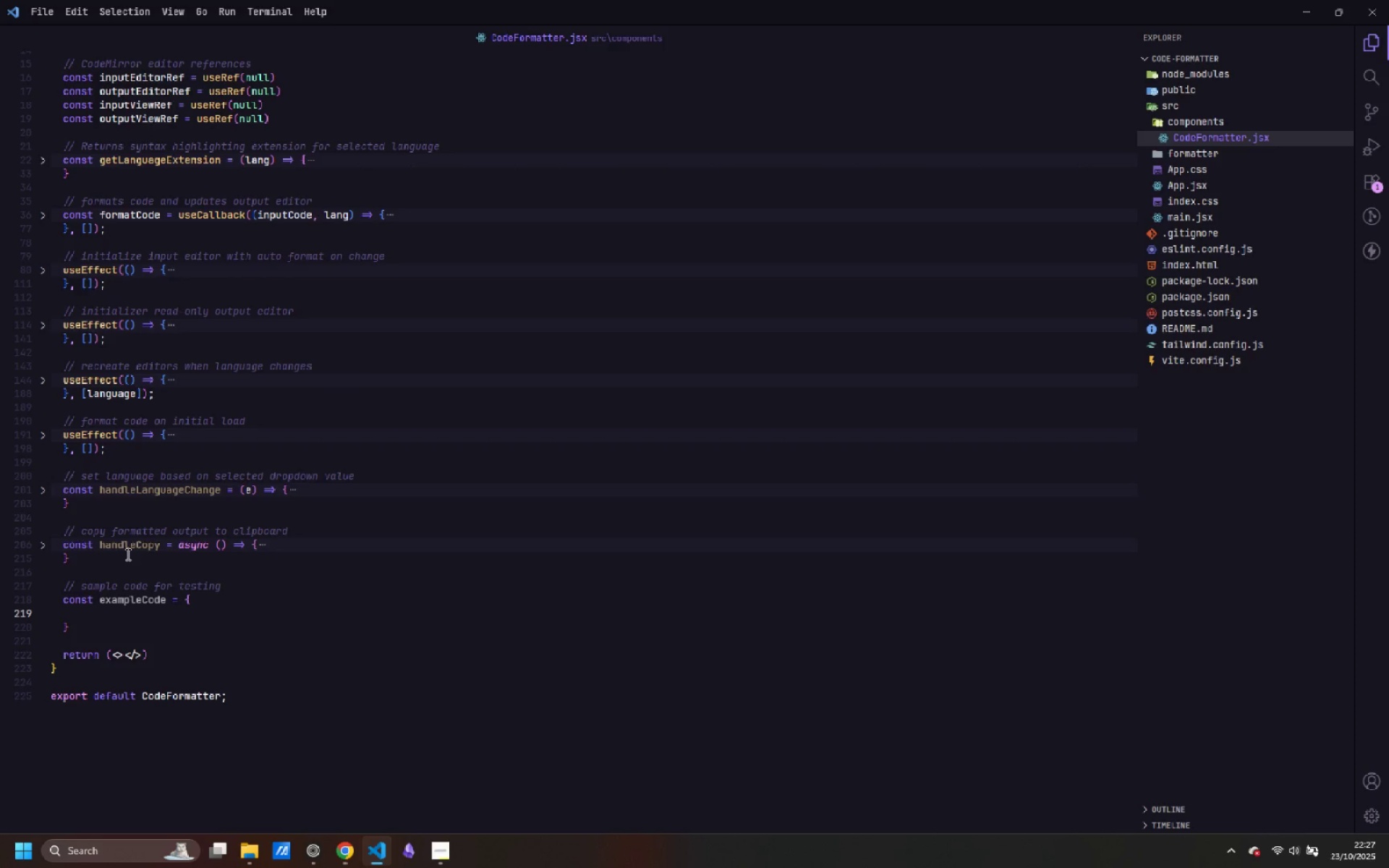 
type(javascript: `function calculateTotal())
 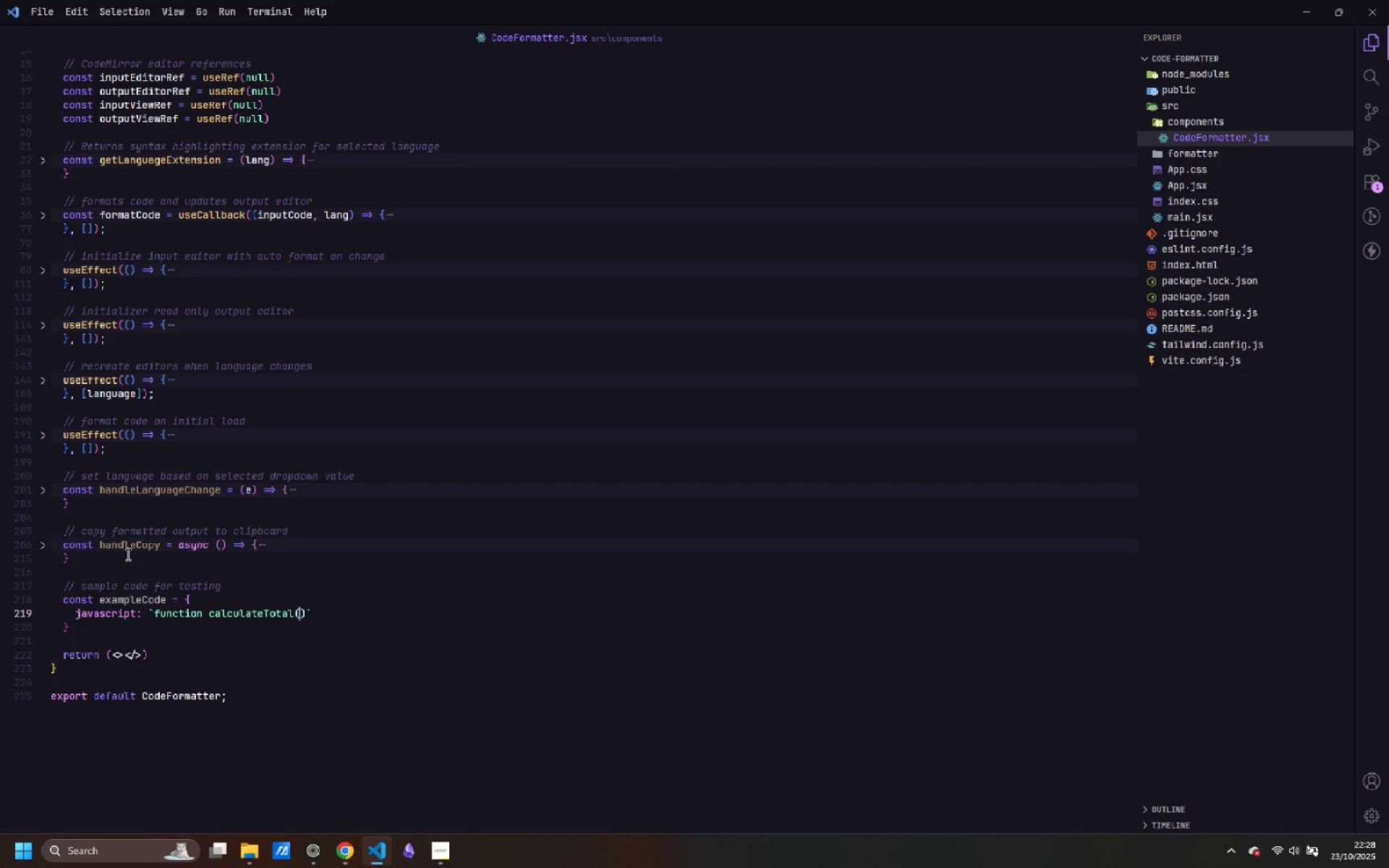 
 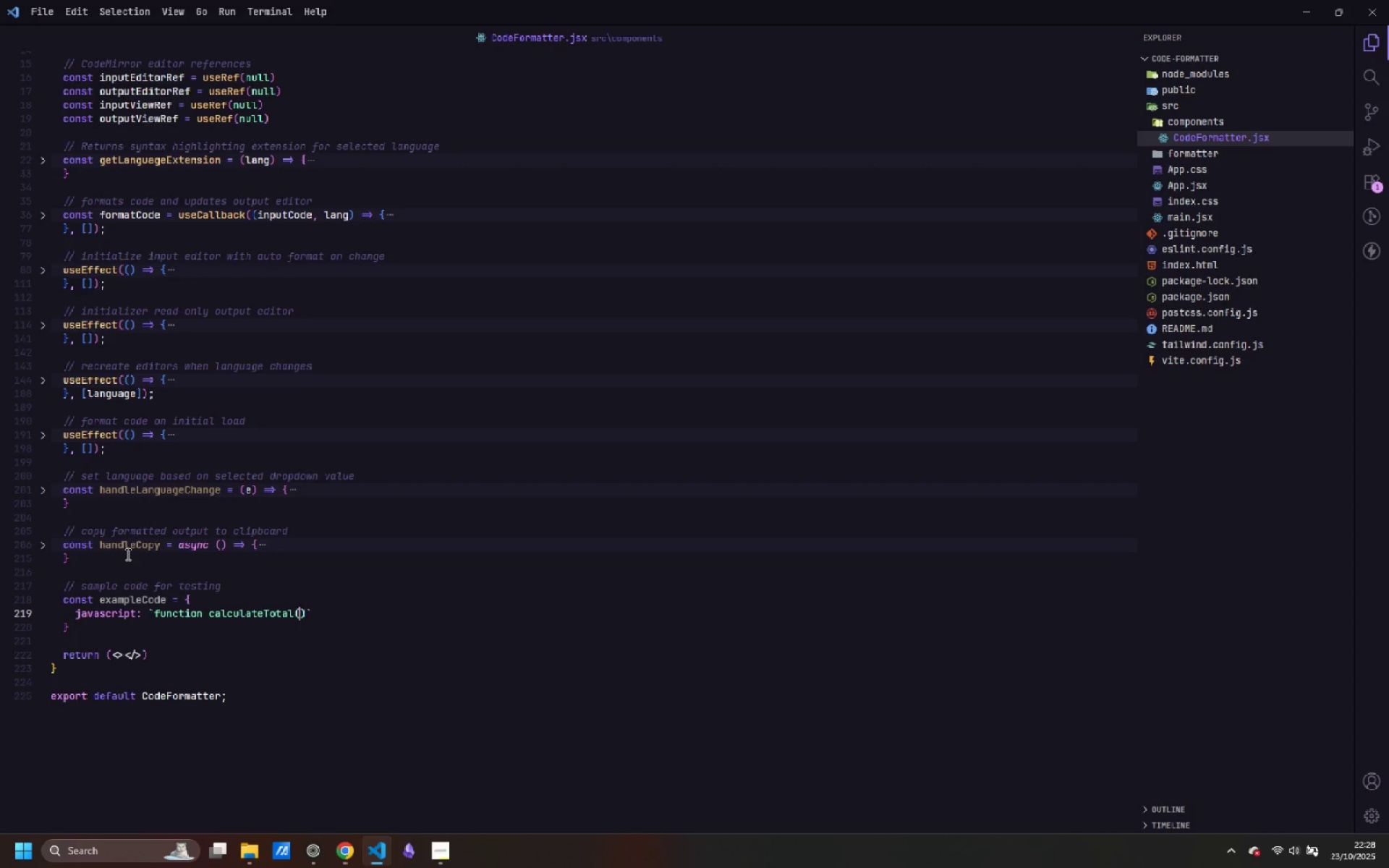 
key(ArrowLeft)
 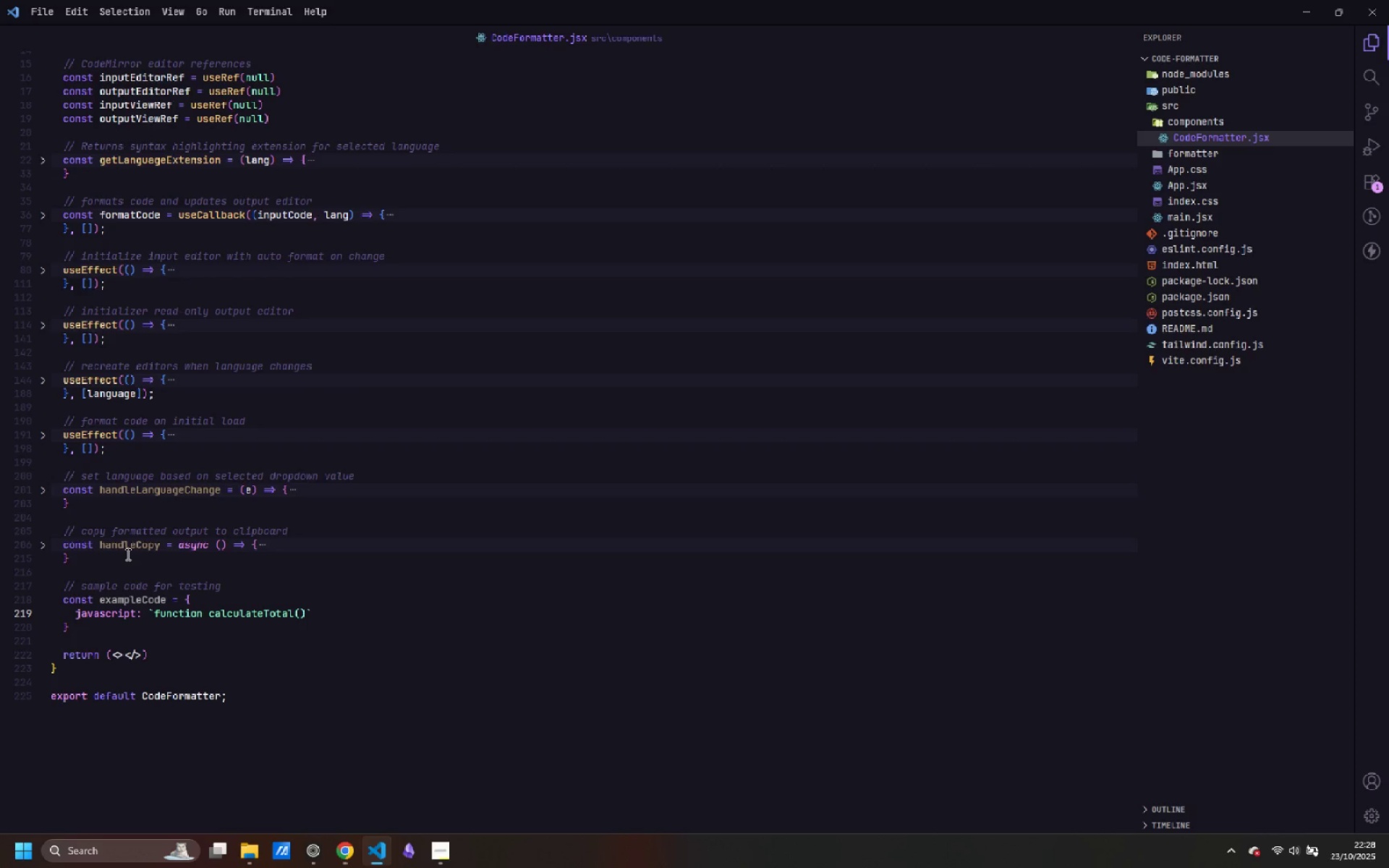 
type(items)
 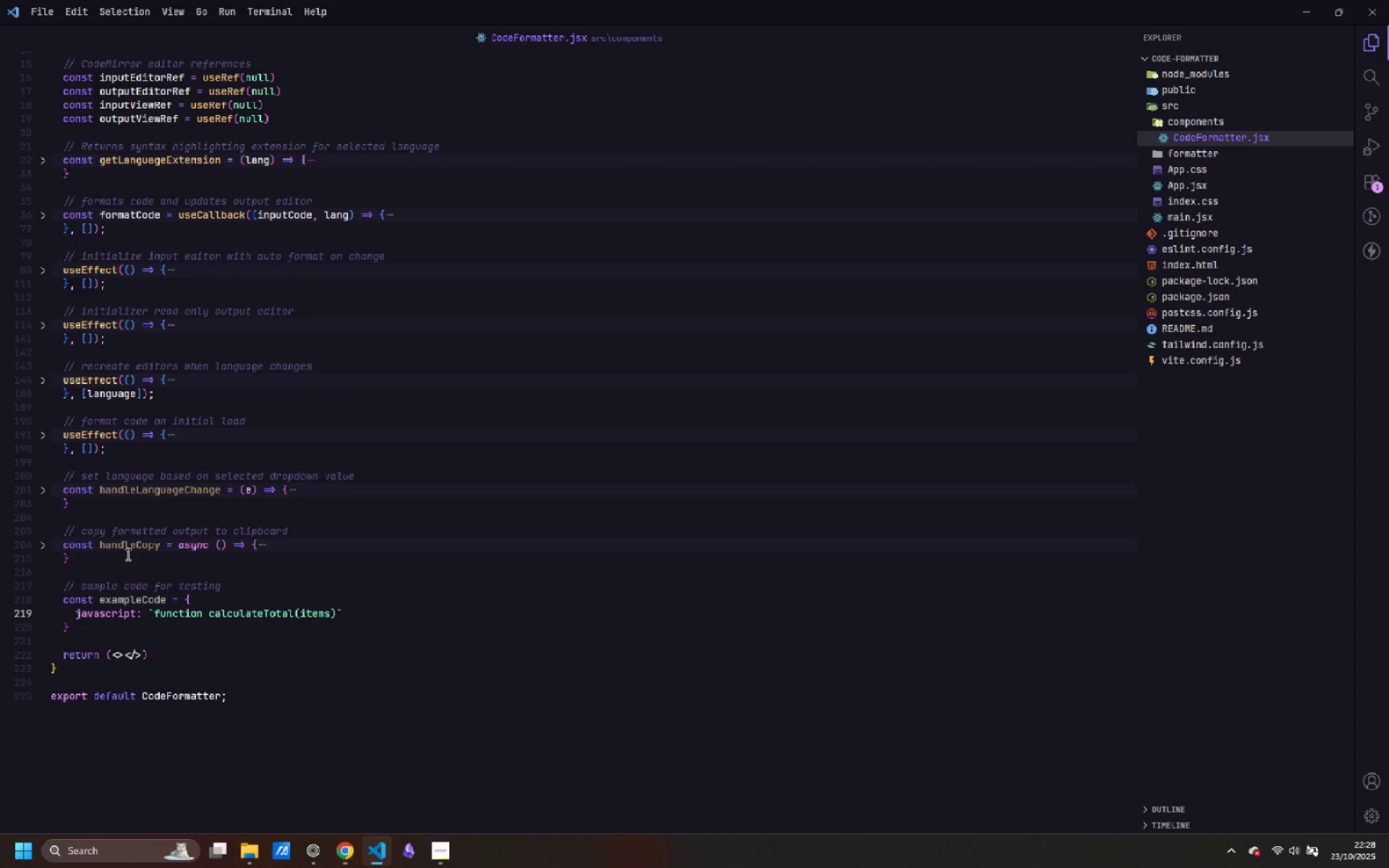 
key(ArrowRight)
 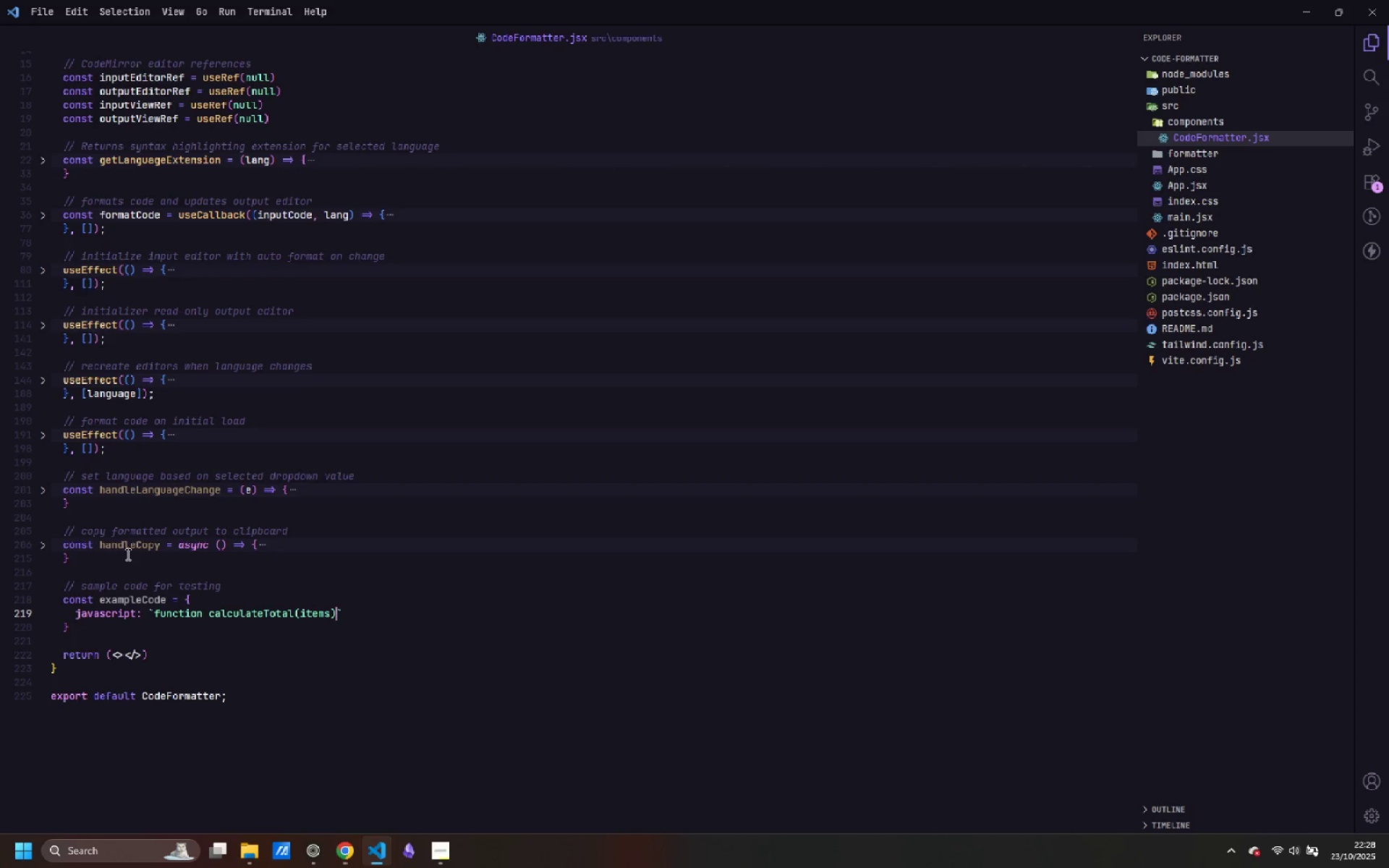 
hold_key(key=BracketLeft, duration=0.32)
 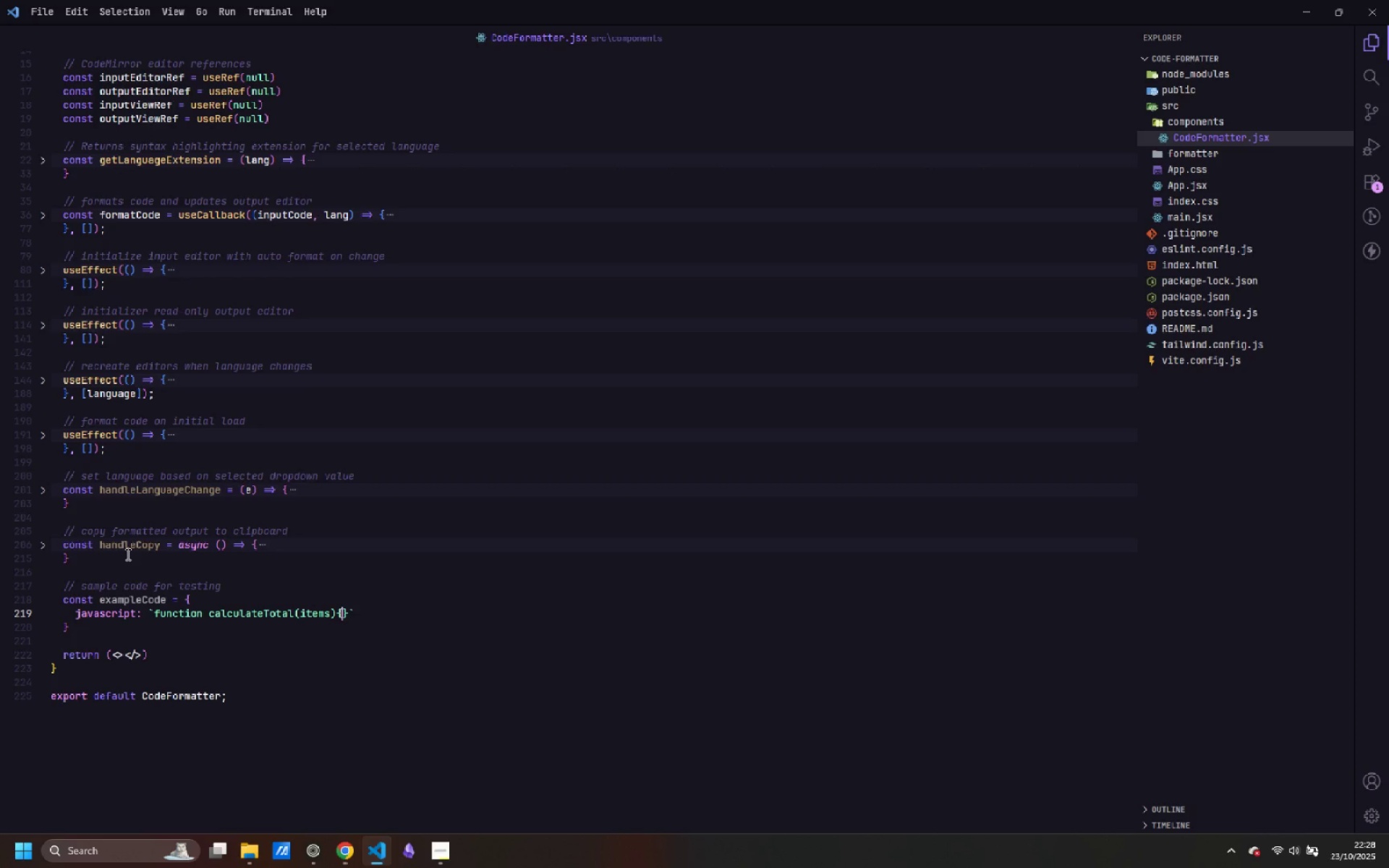 
key(Shift+BracketRight)
 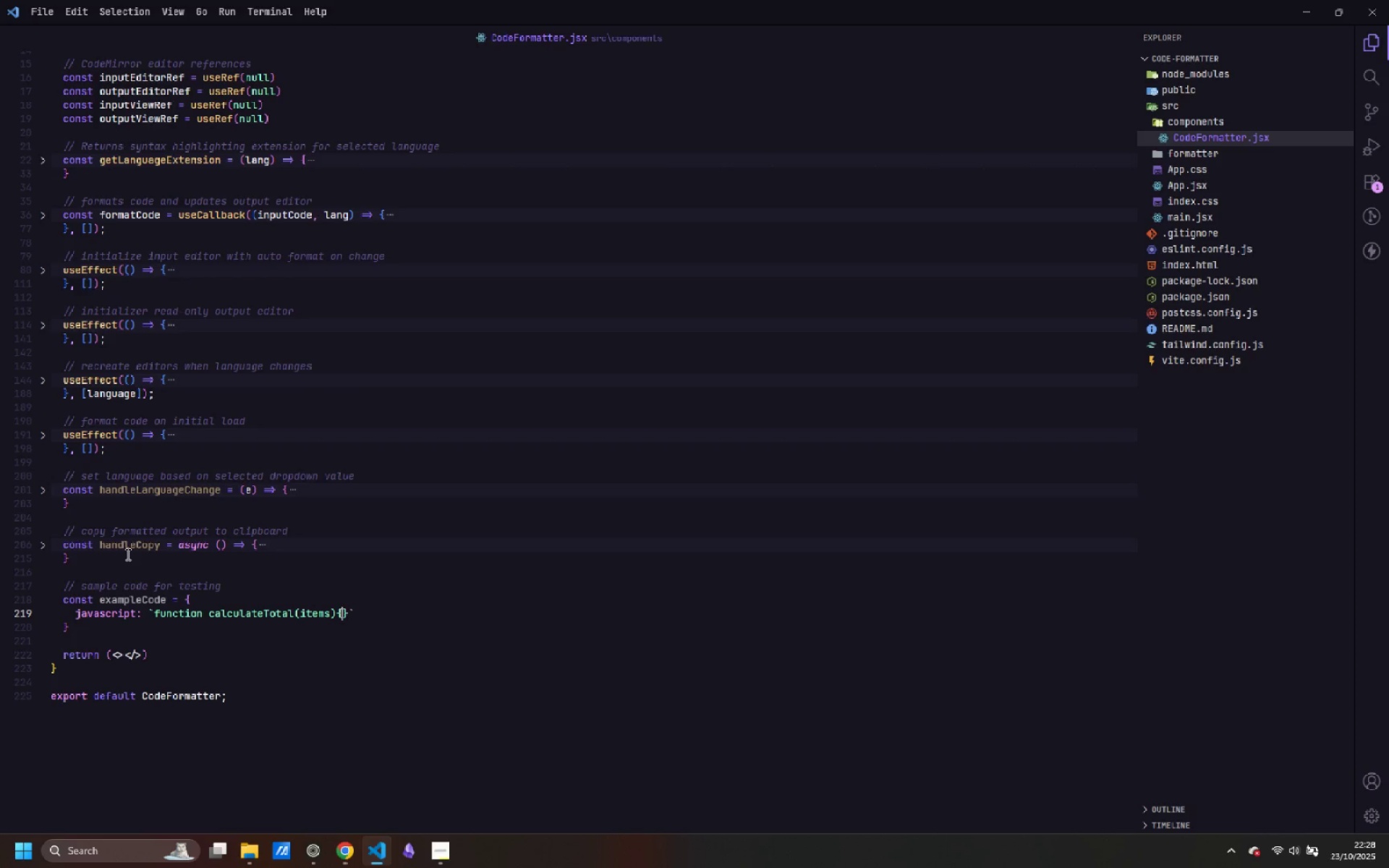 
key(ArrowLeft)
 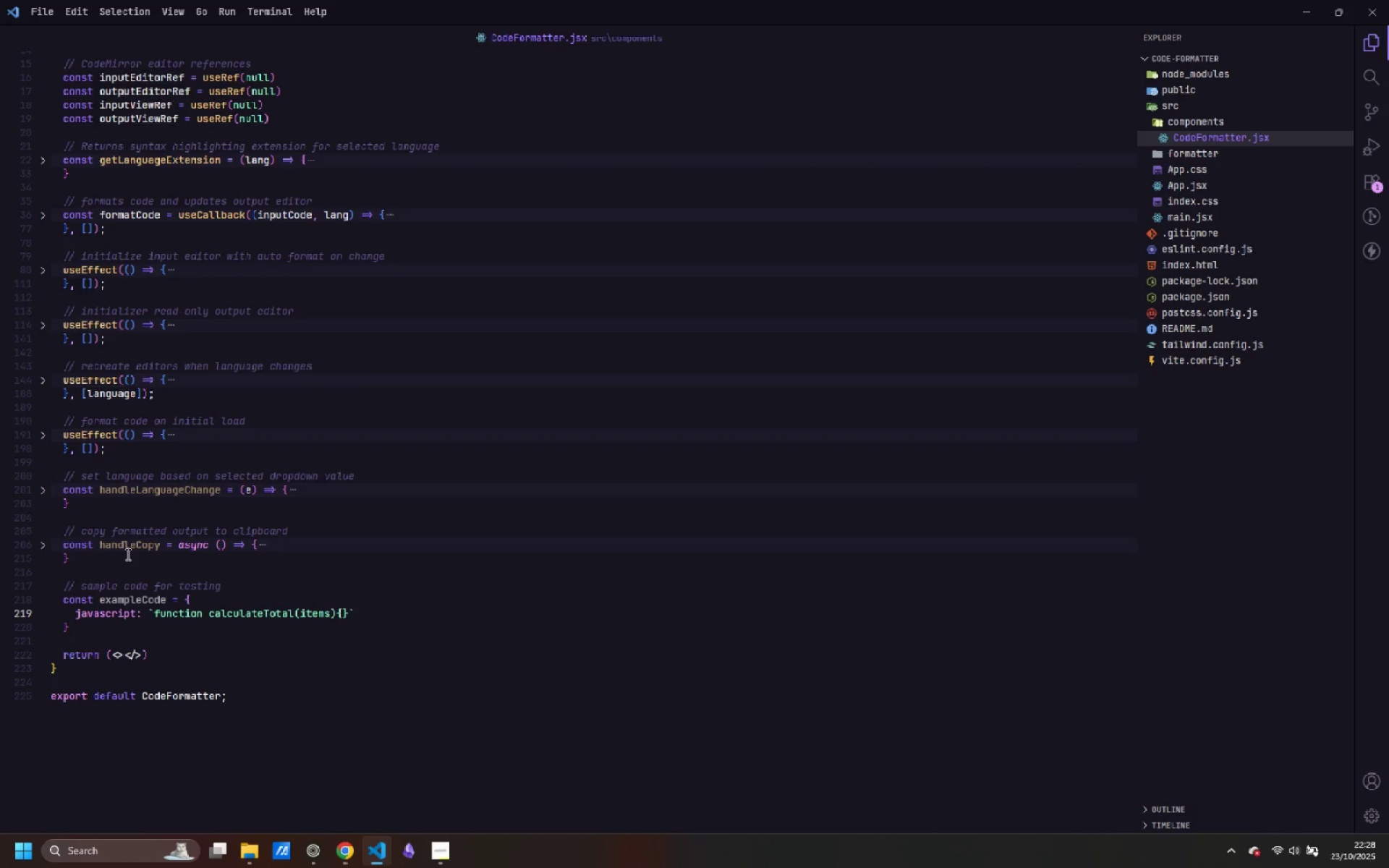 
type(let total )
key(Backspace)
type(=0;for(let i=0;i<items;<)
key(Backspace)
 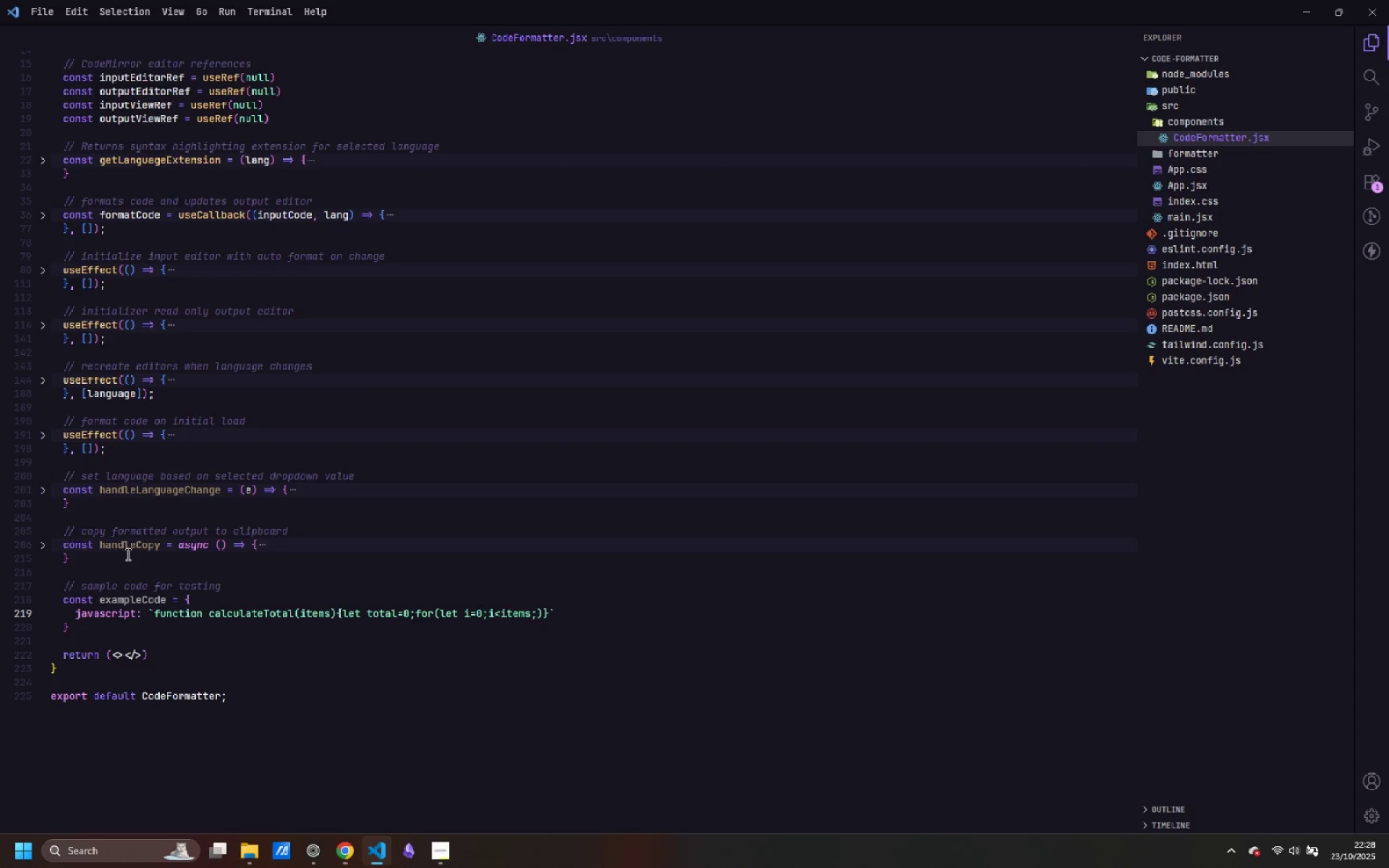 
key(I)
 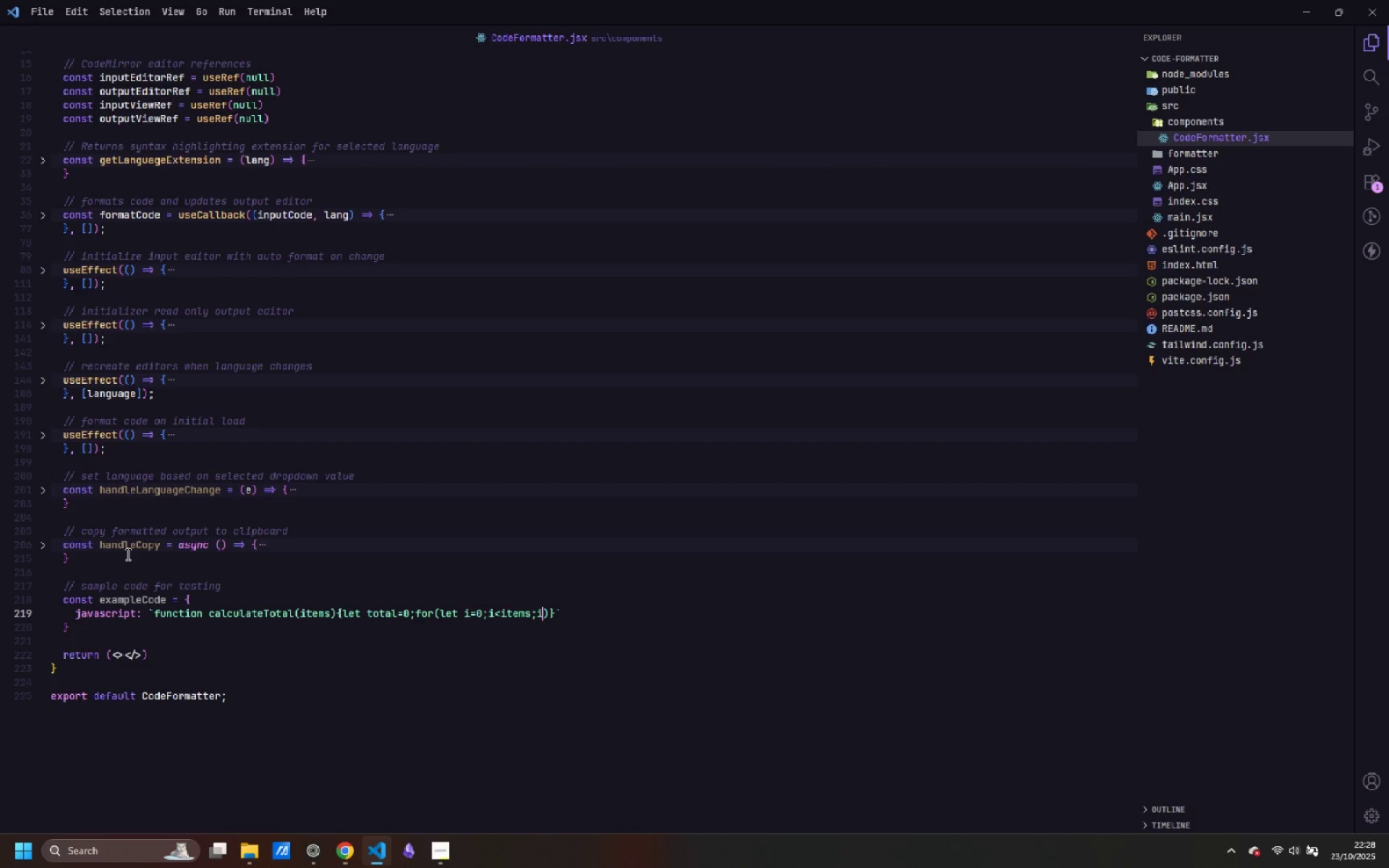 
key(Shift+Equal)
 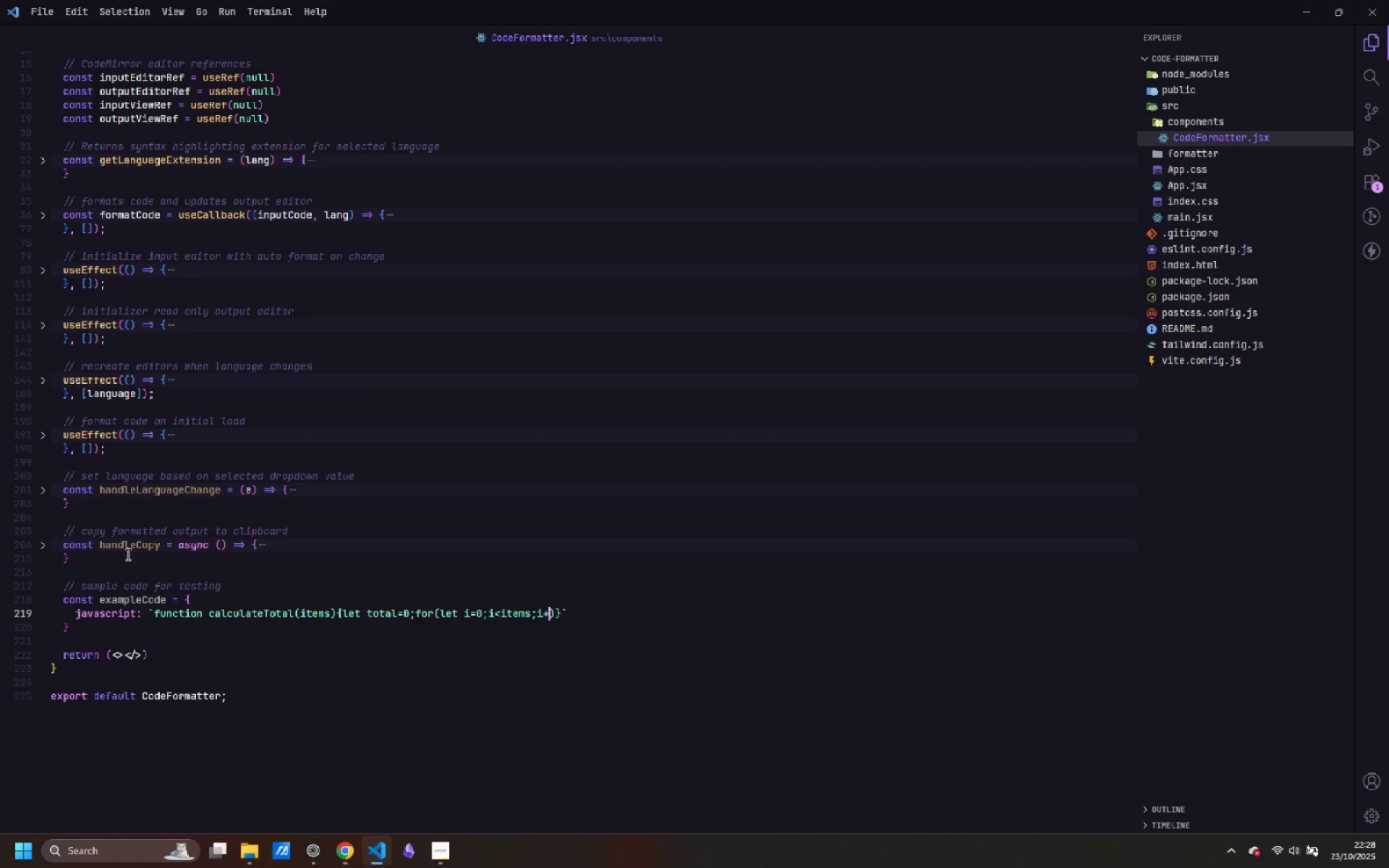 
key(Shift+Equal)
 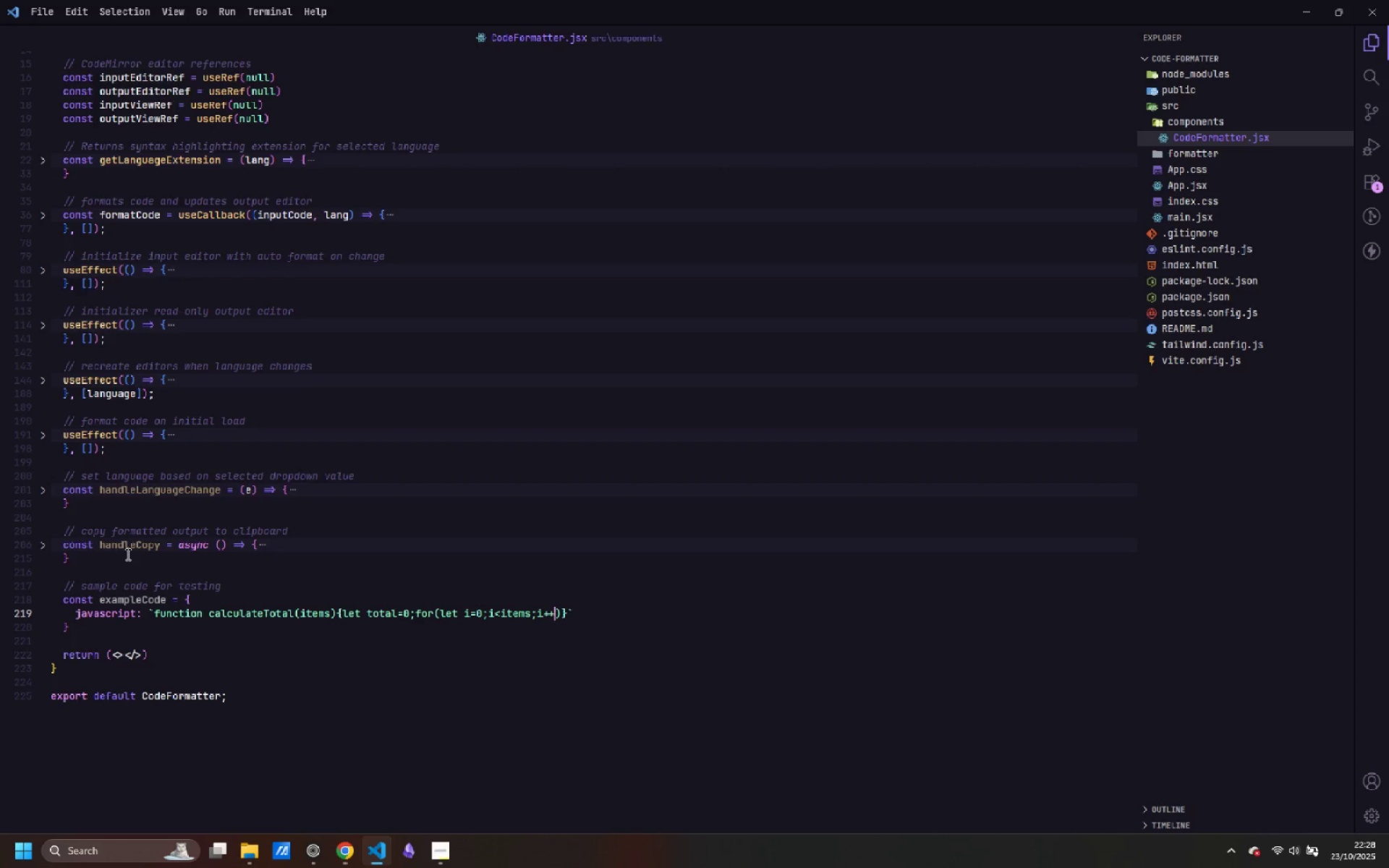 
key(ArrowRight)
 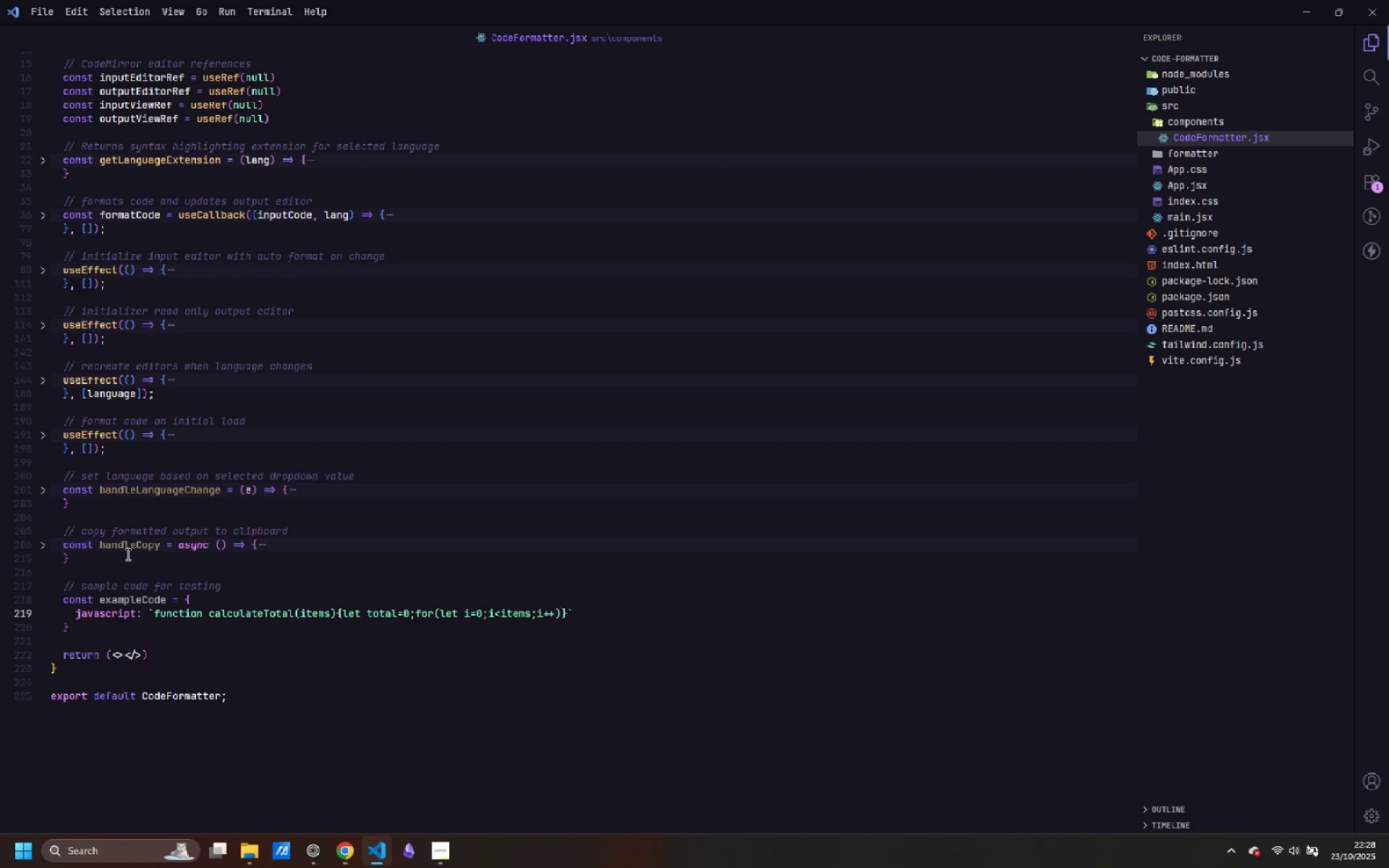 
key(Shift+BracketLeft)
 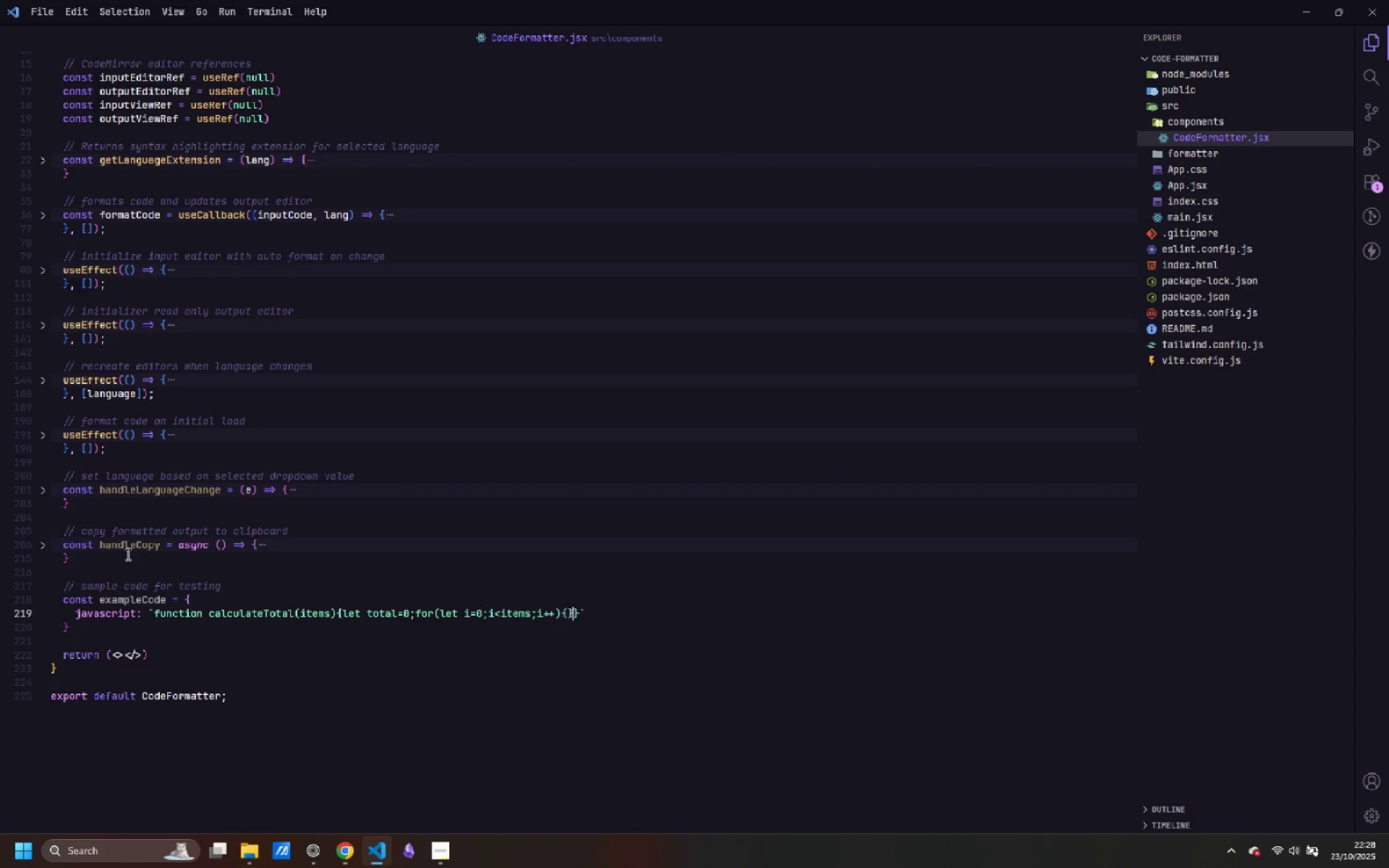 
key(Shift+BracketRight)
 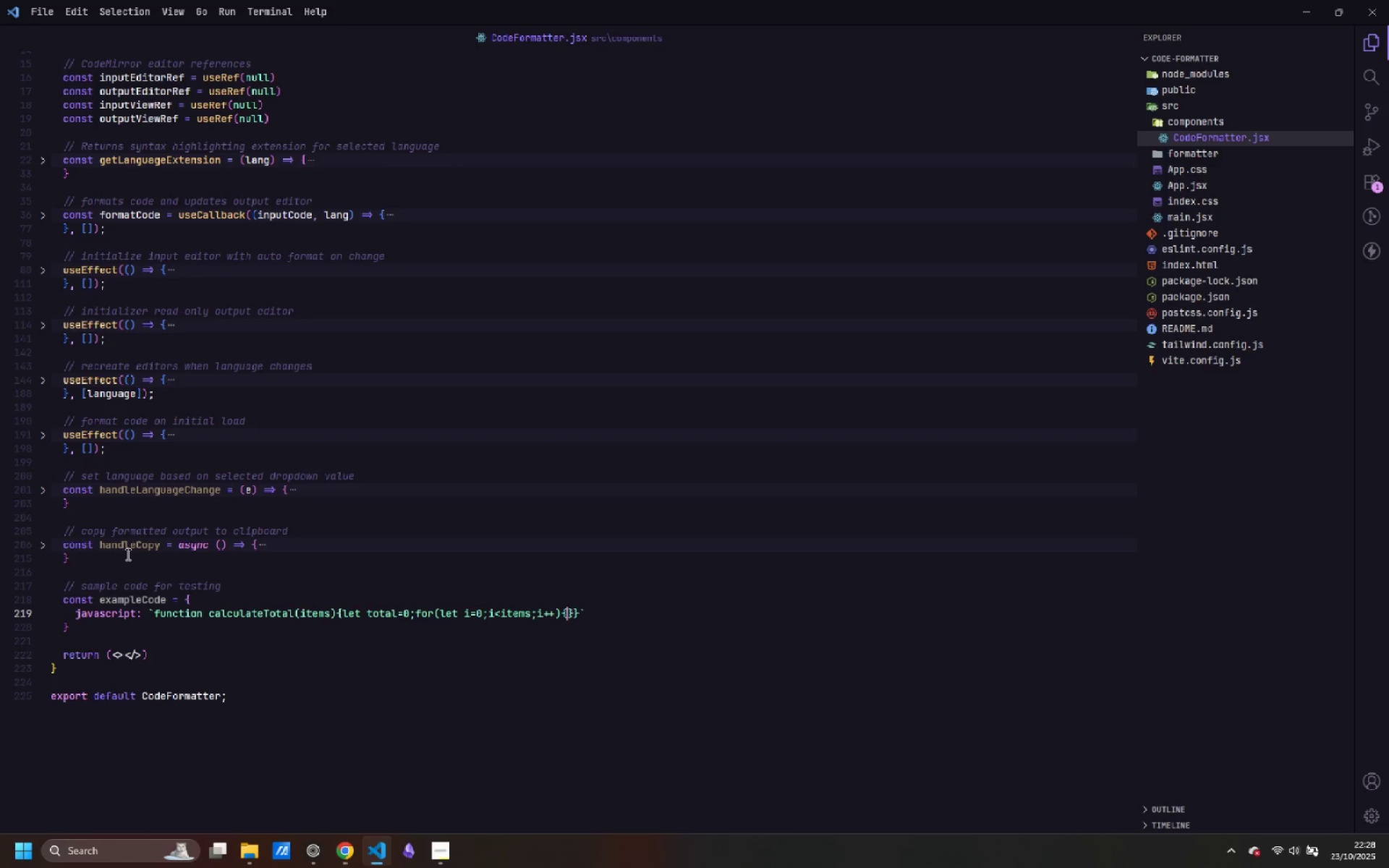 
key(ArrowLeft)
 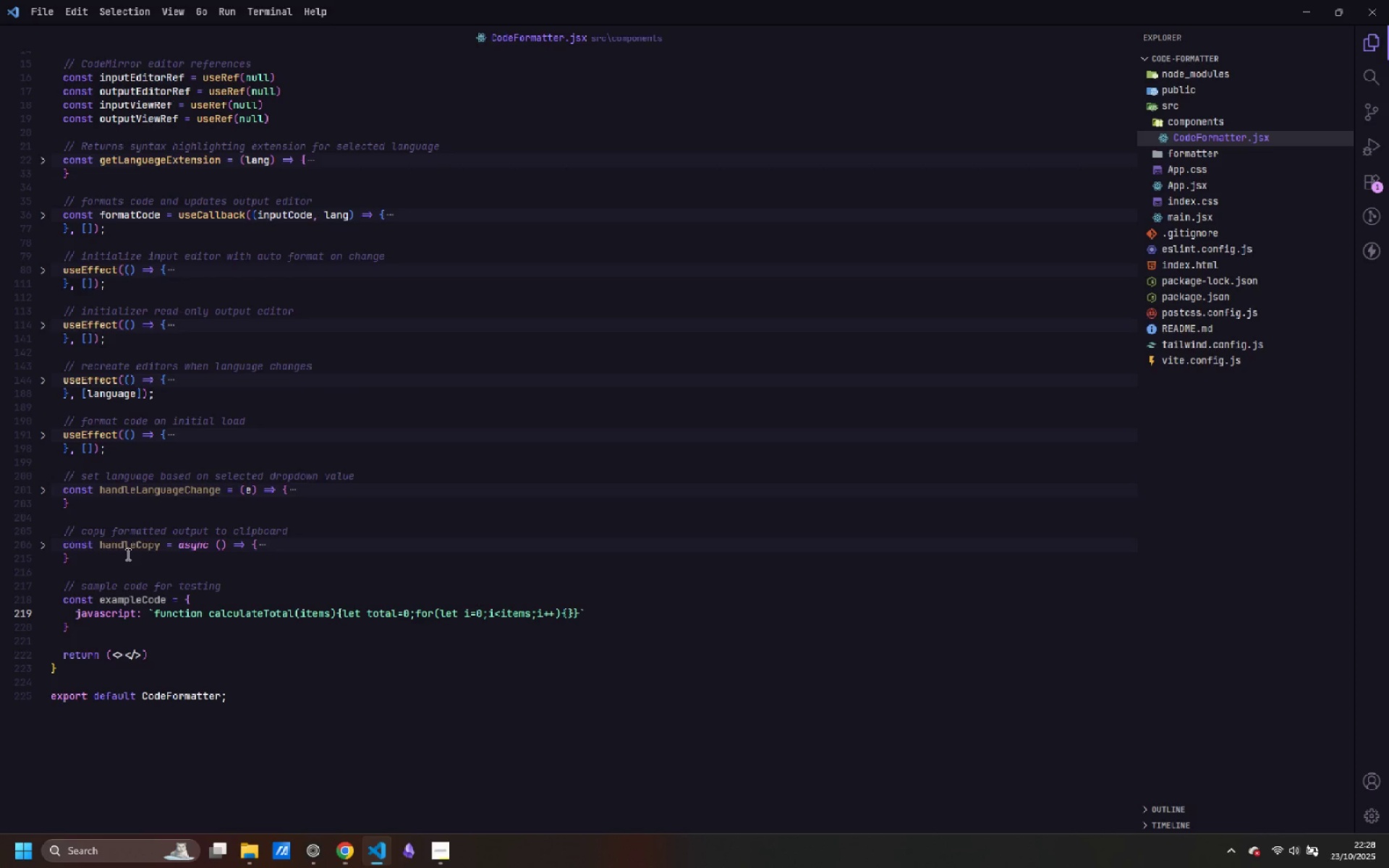 
type(if(items[i)
 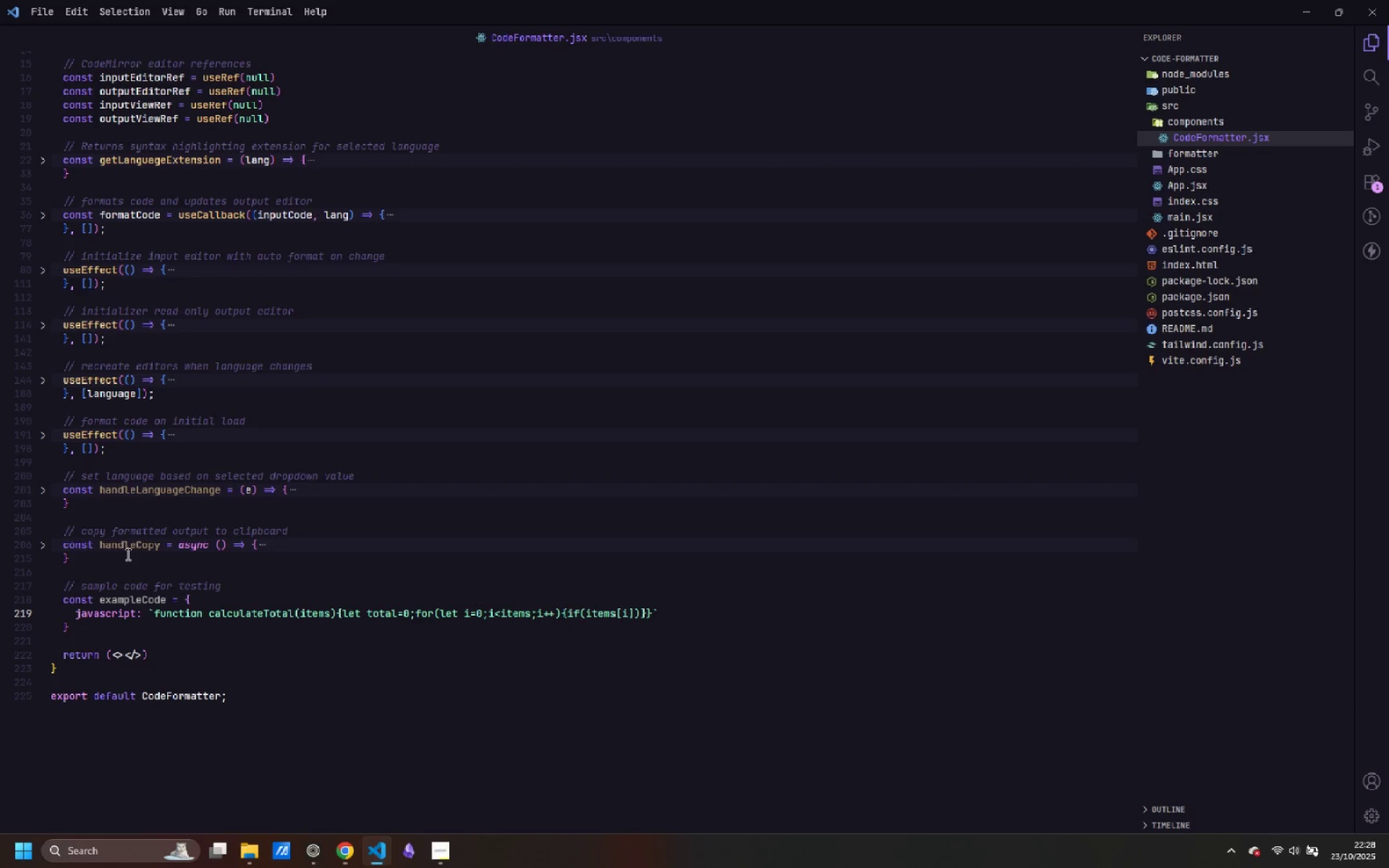 
key(ArrowRight)
 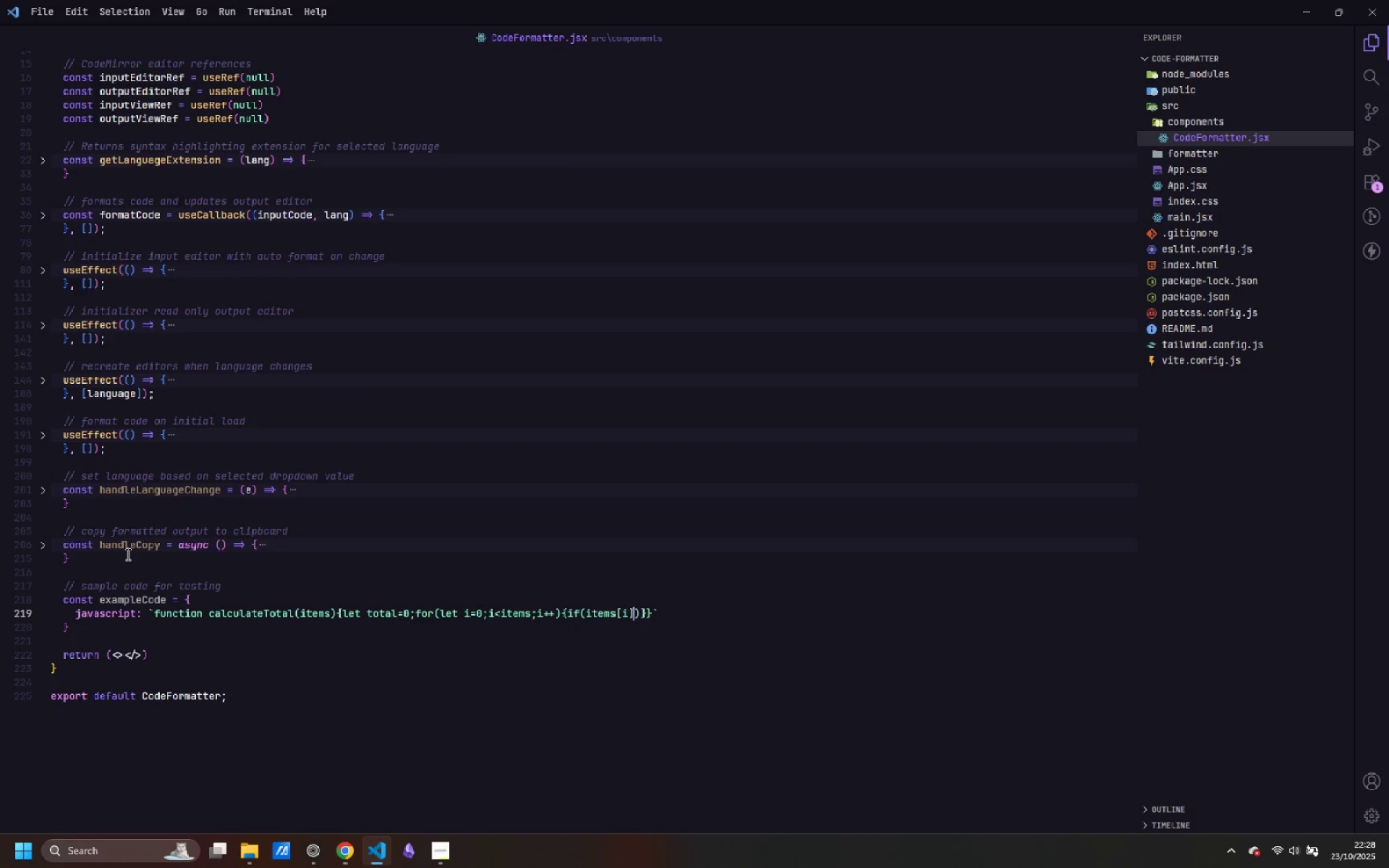 
wait(6.73)
 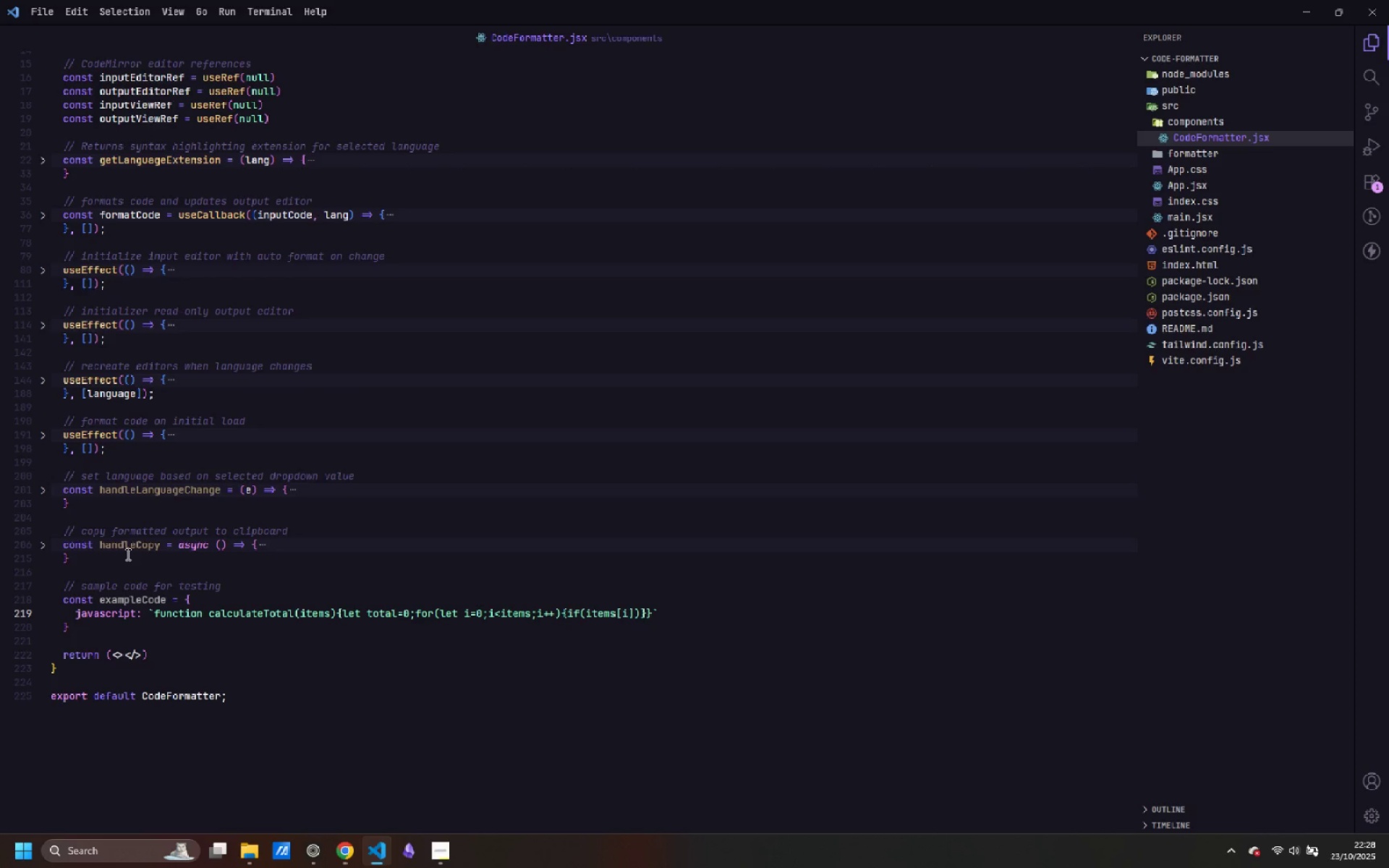 
type(.price>0)
 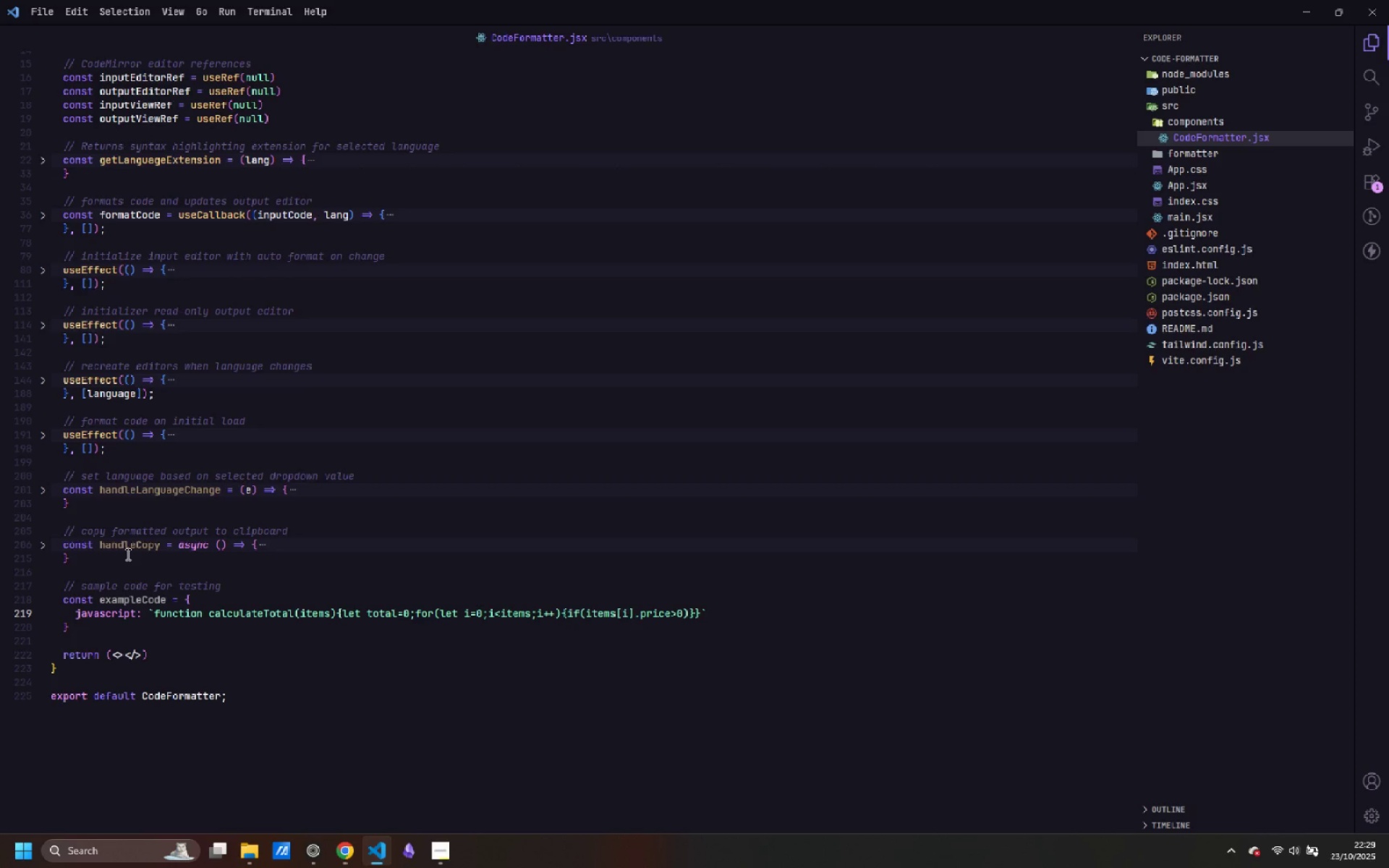 
key(ArrowRight)
 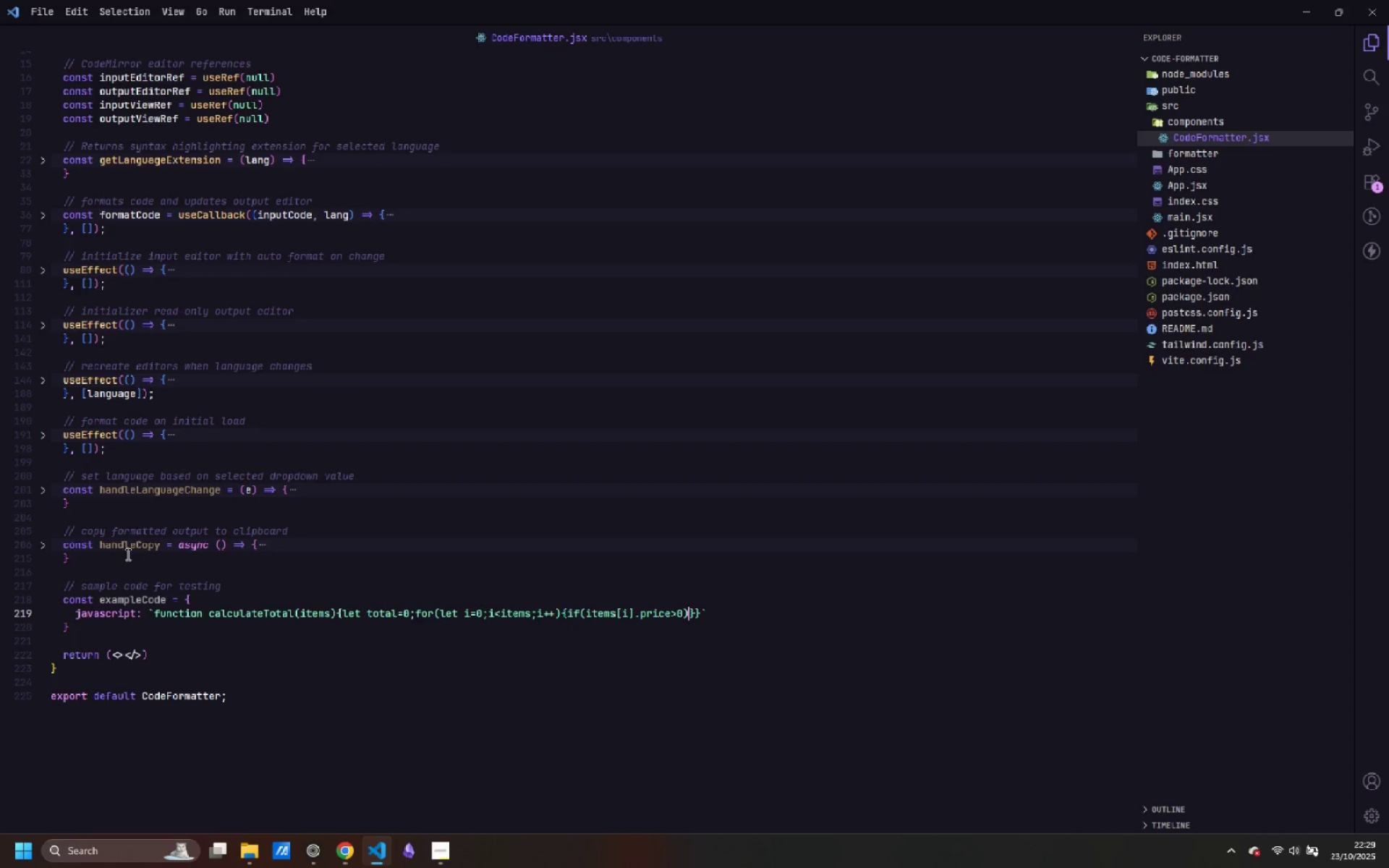 
key(Shift+BracketLeft)
 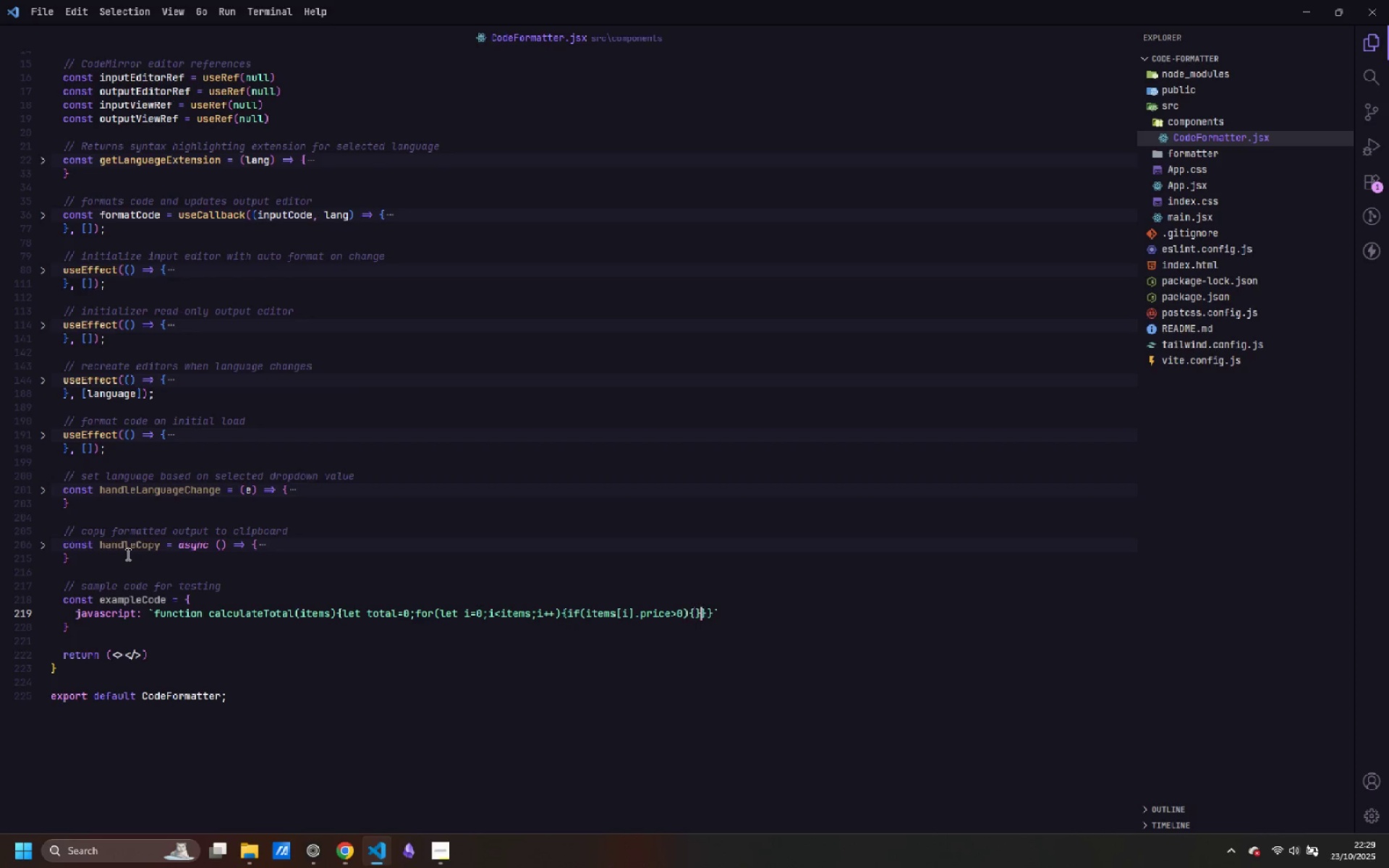 
key(Shift+BracketRight)
 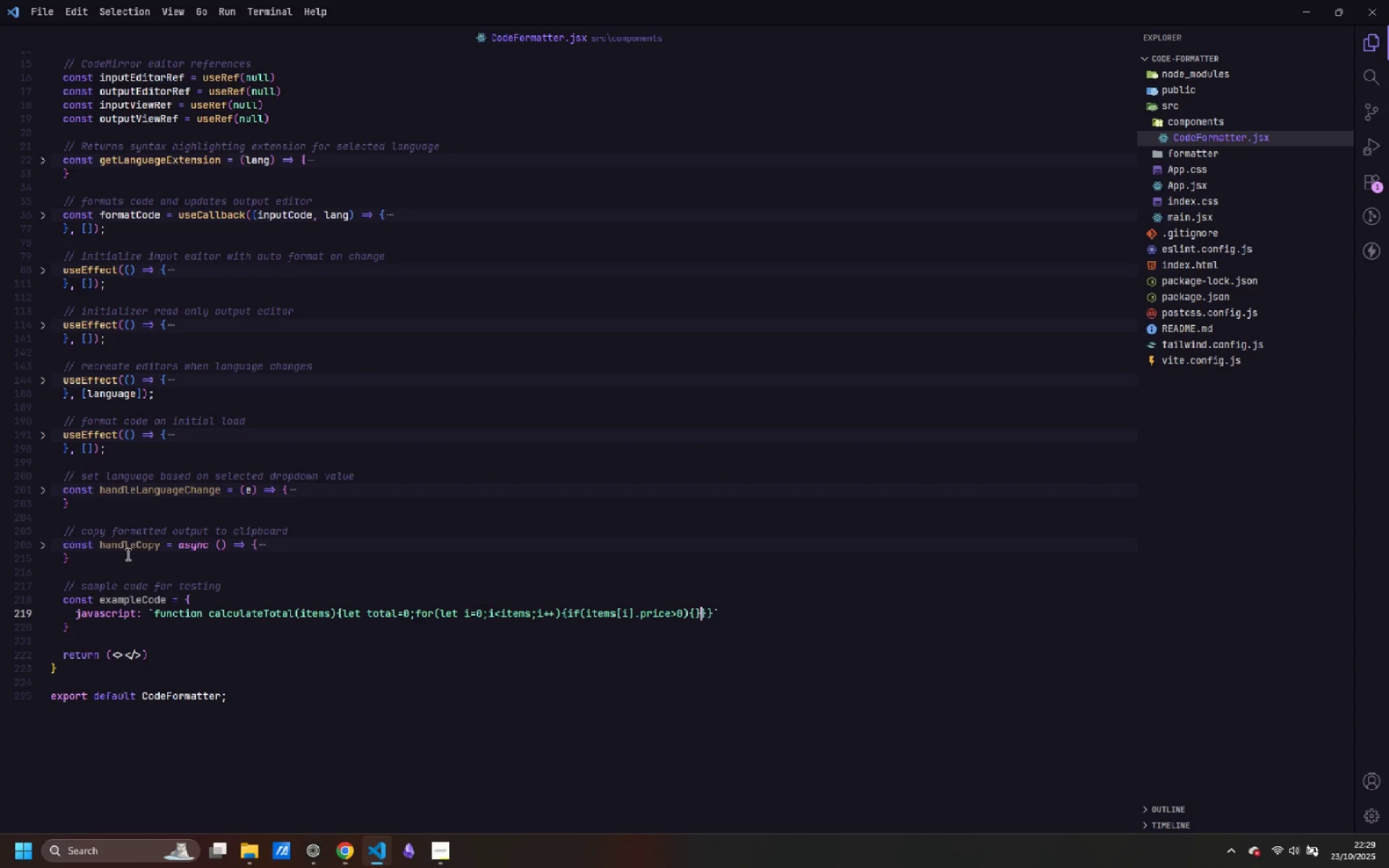 
key(ArrowLeft)
 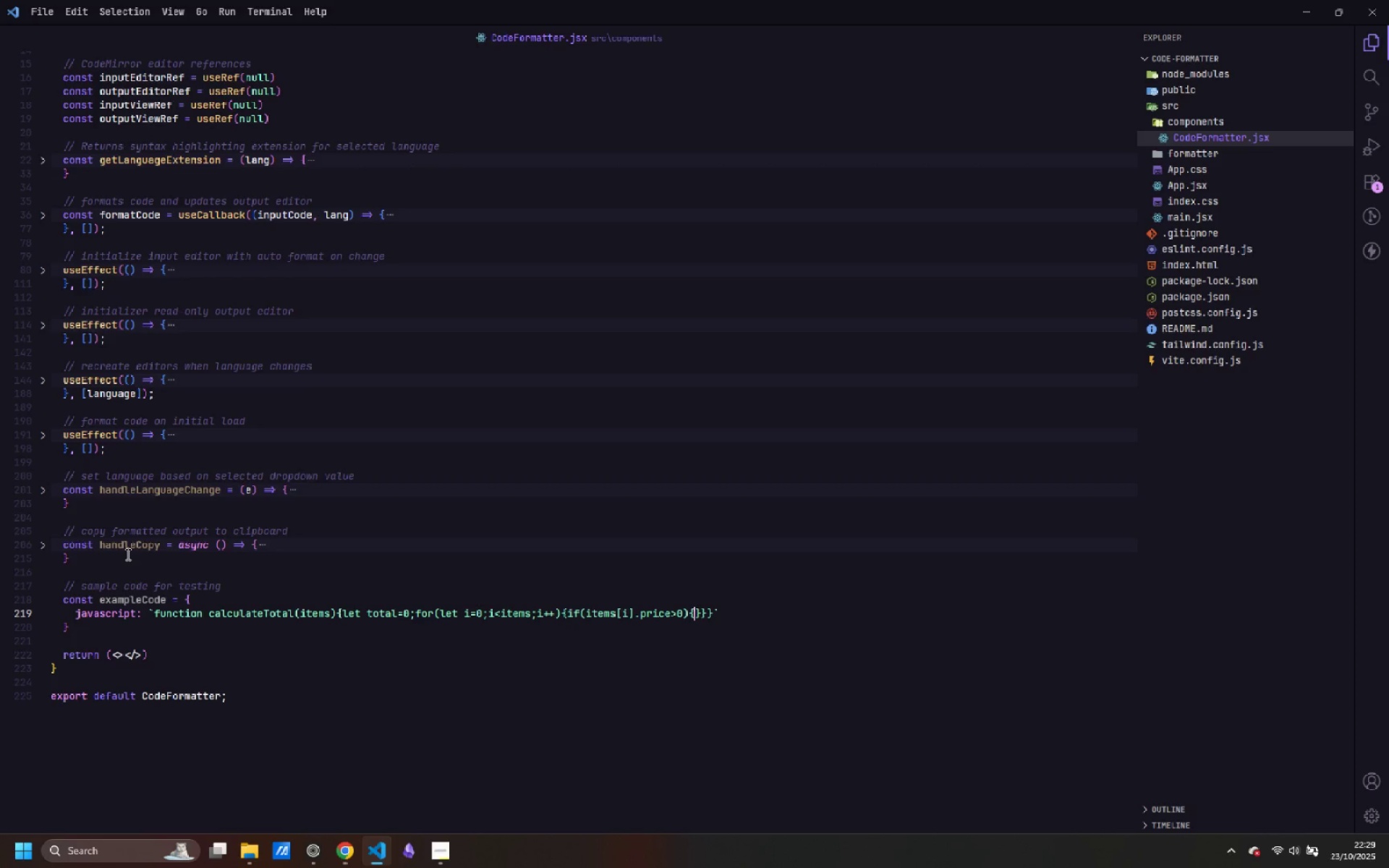 
wait(9.02)
 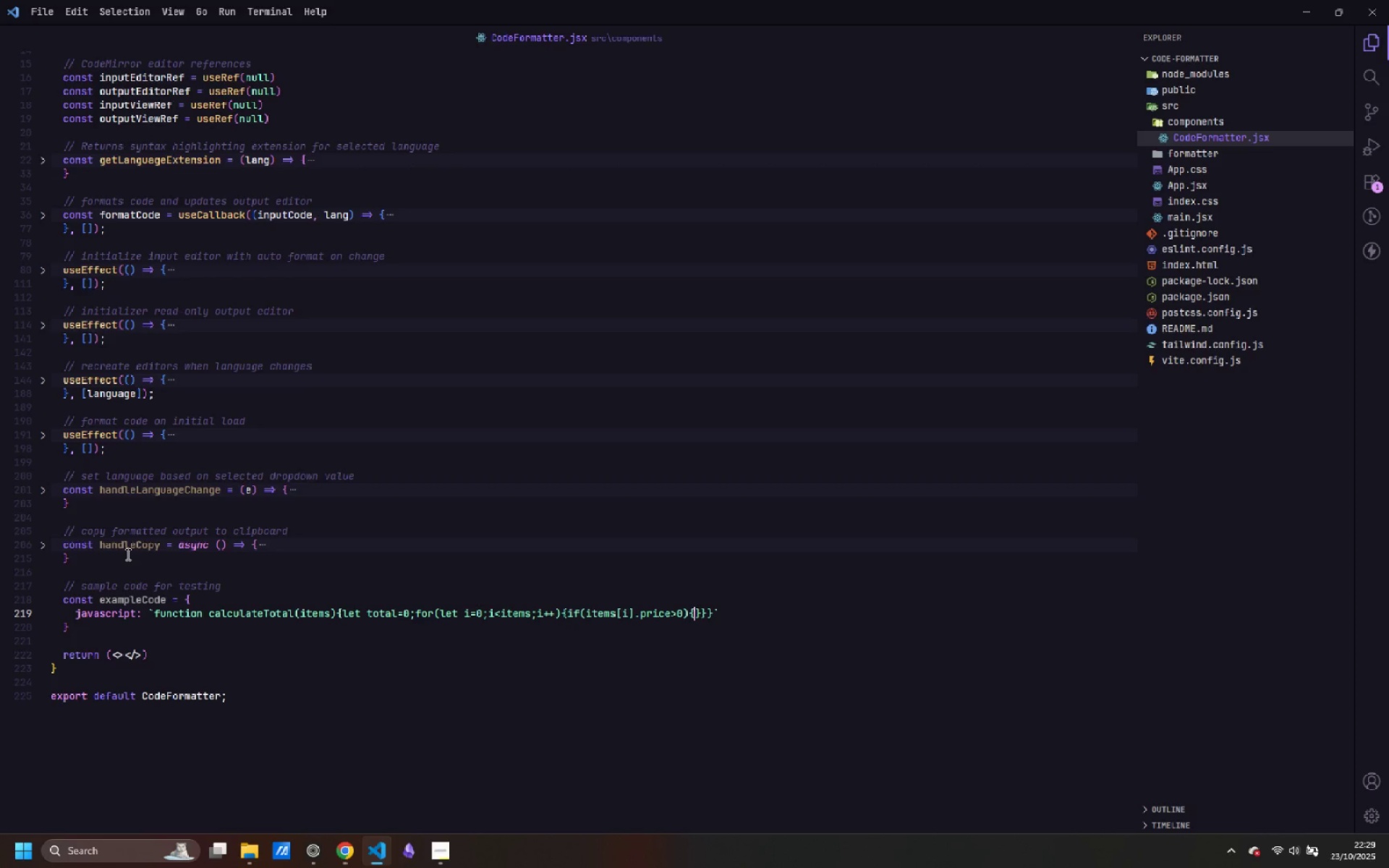 
type(ot)
key(Backspace)
key(Backspace)
type(total+=items[i)
 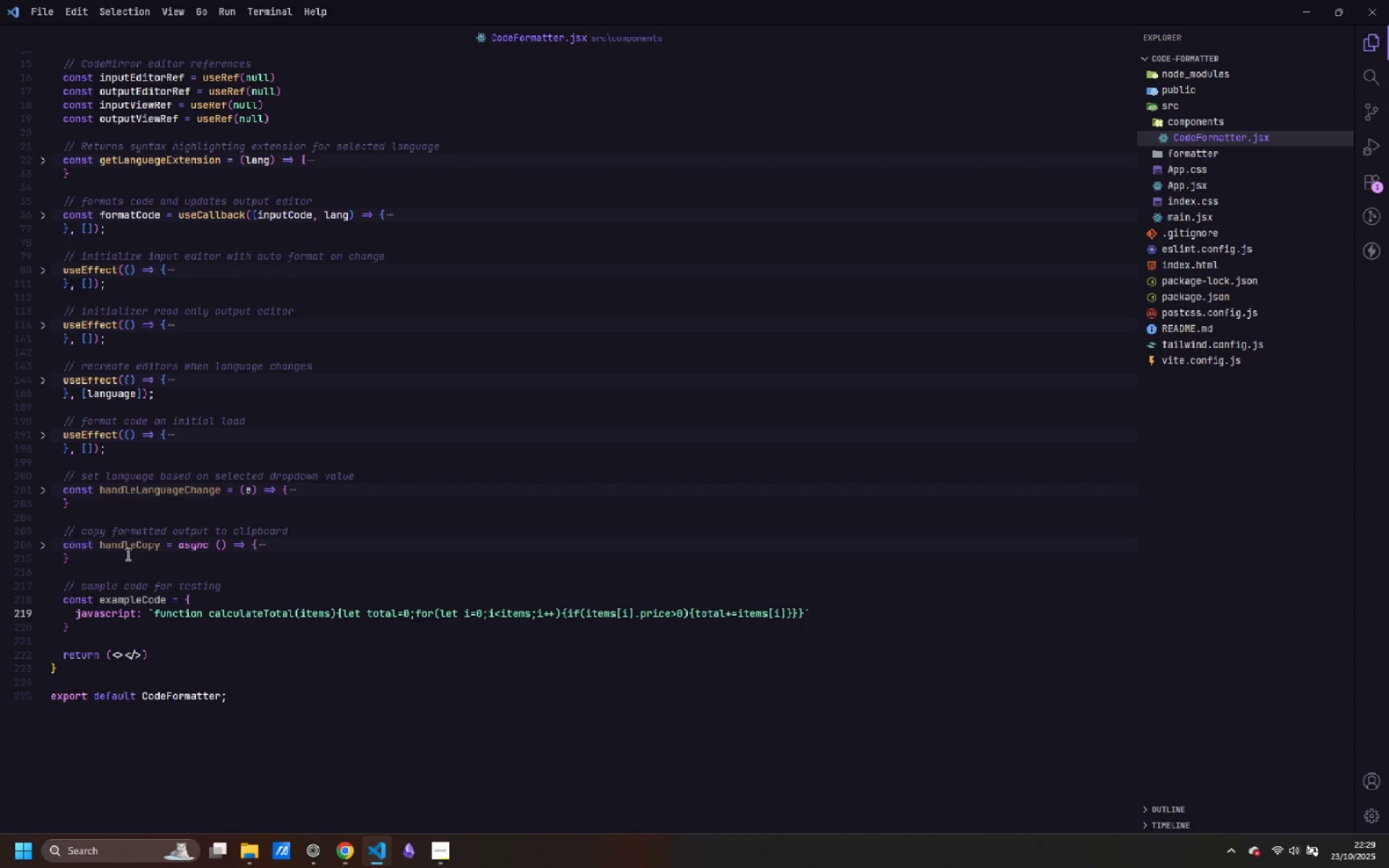 
key(ArrowRight)
 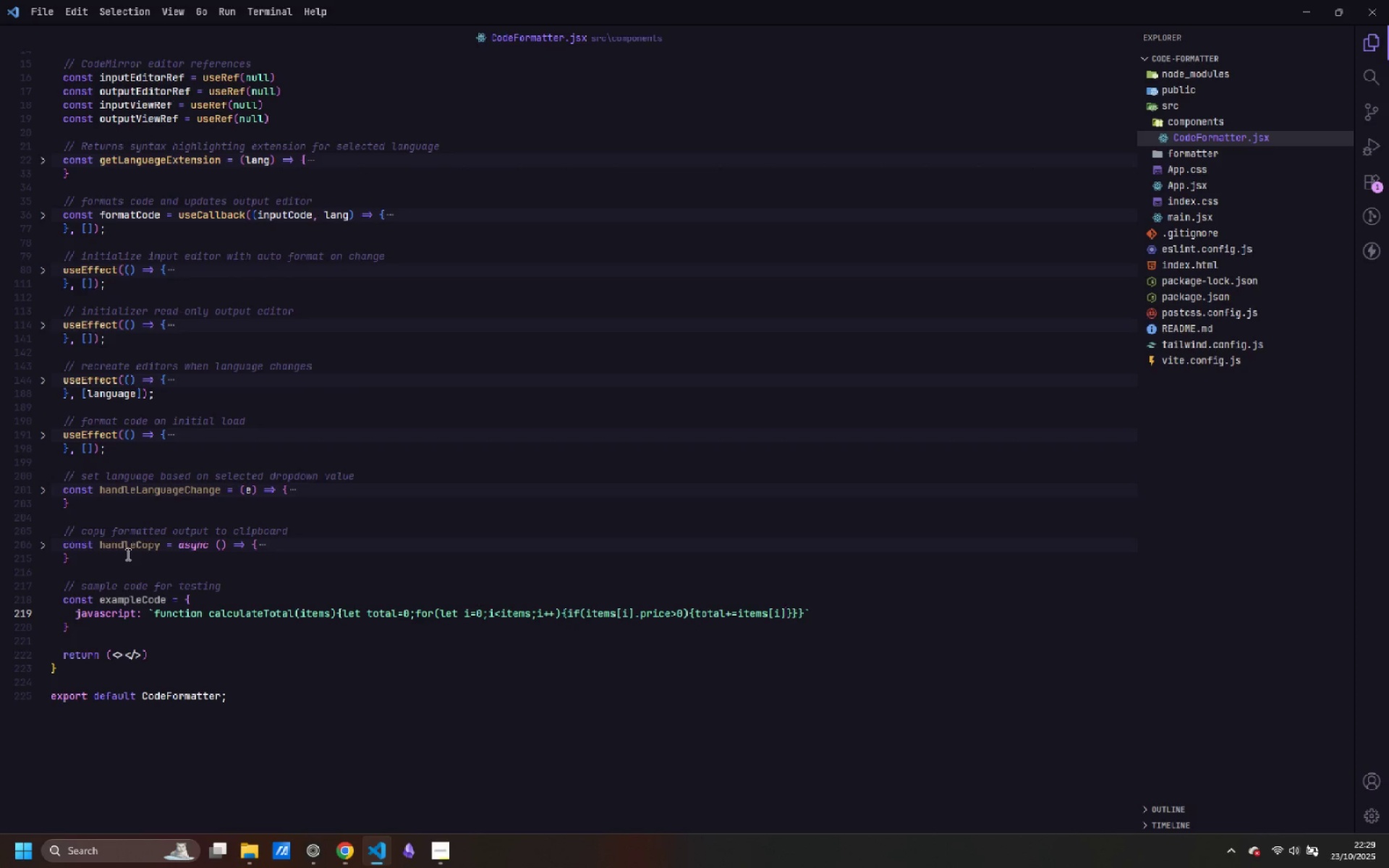 
type(.price*items[i)
 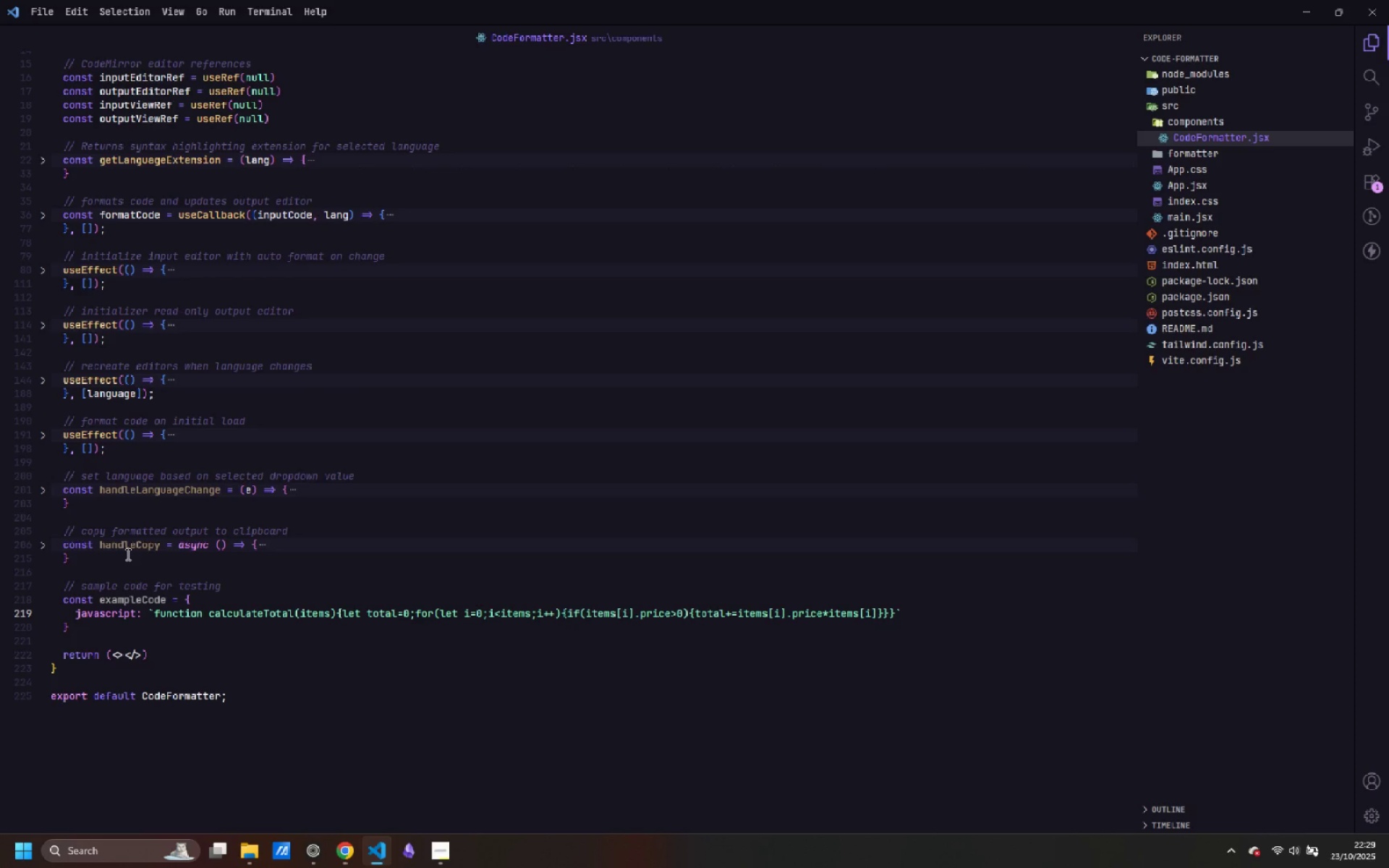 
key(ArrowRight)
 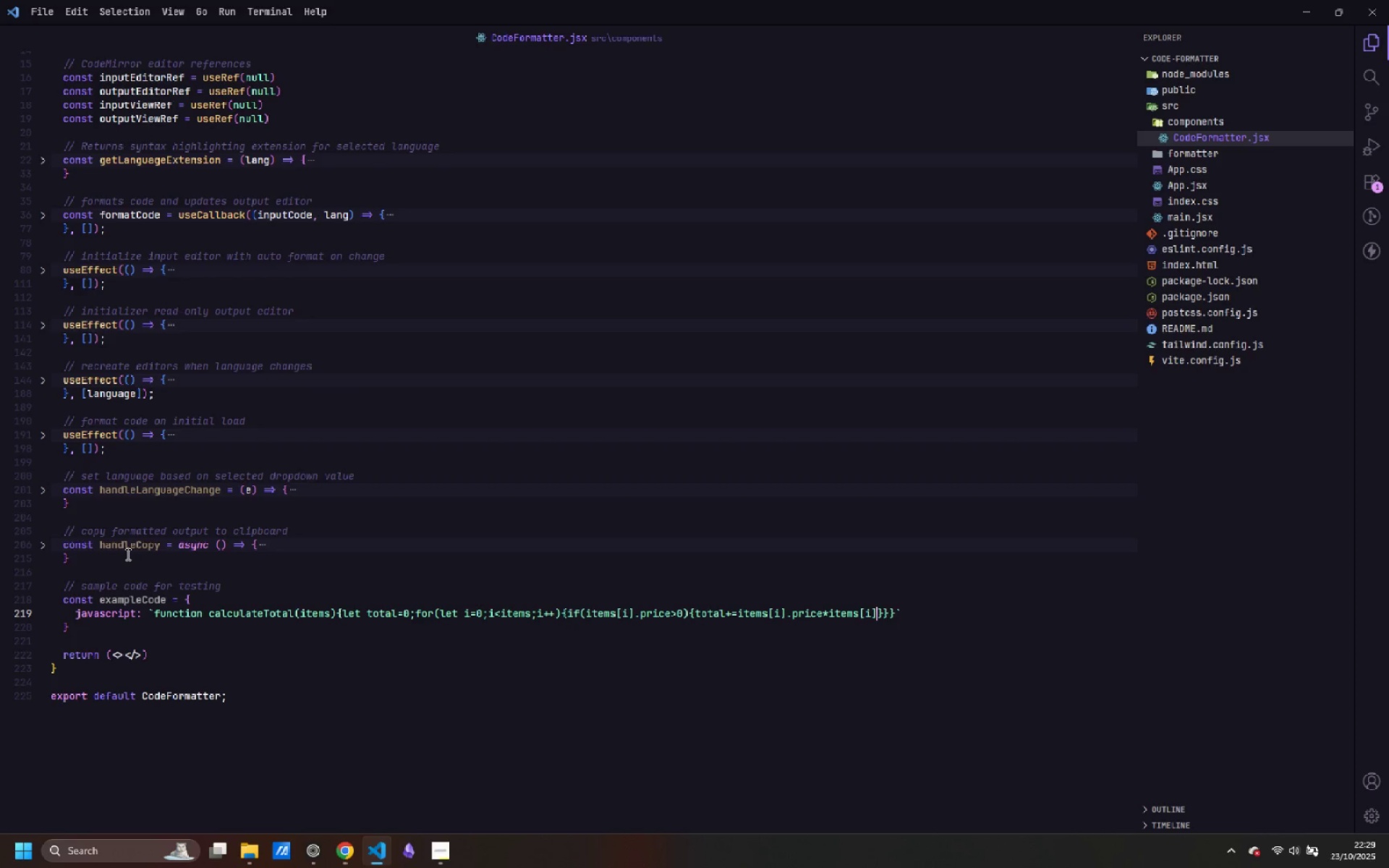 
type(.quantity)
 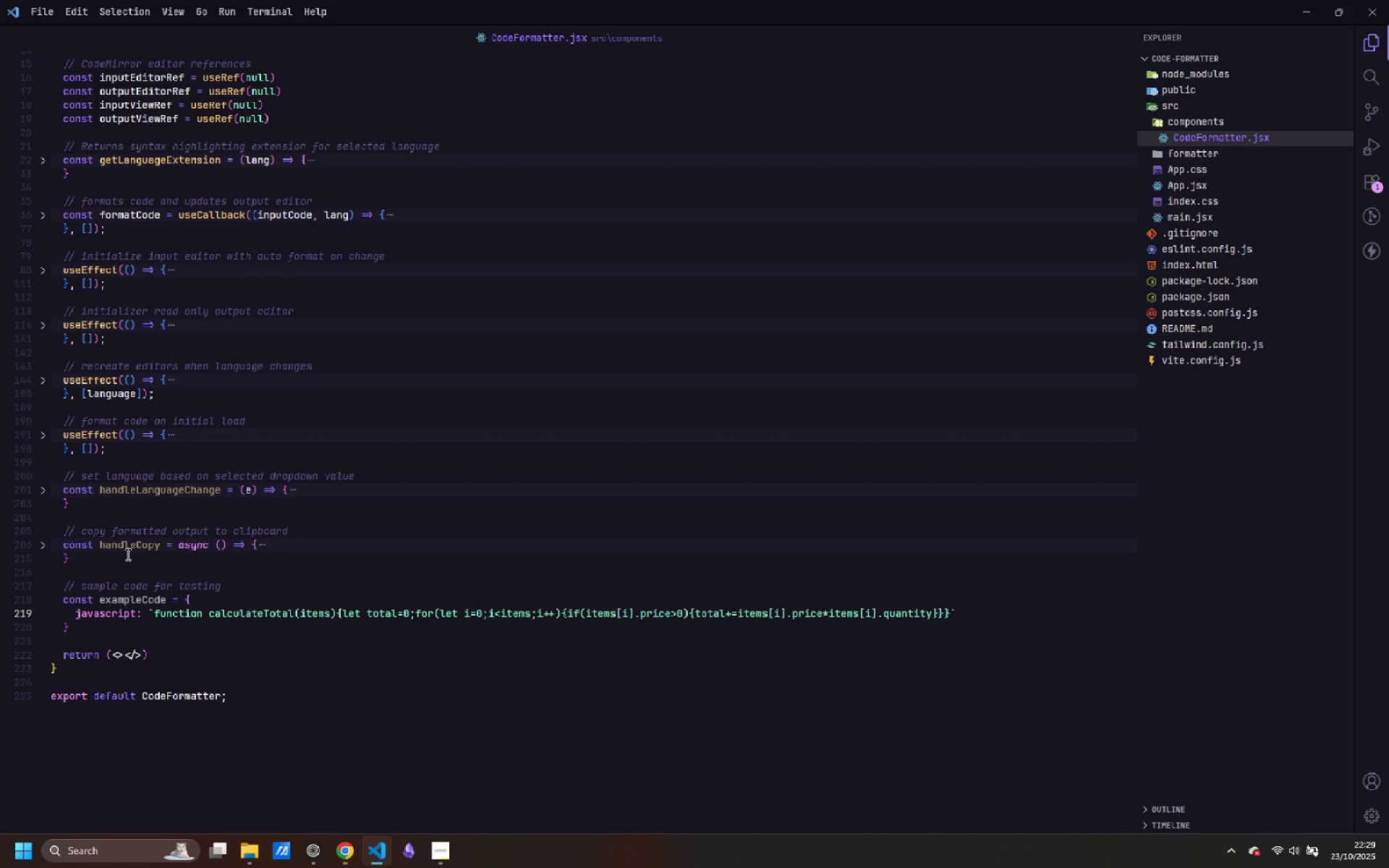 
key(ArrowRight)
 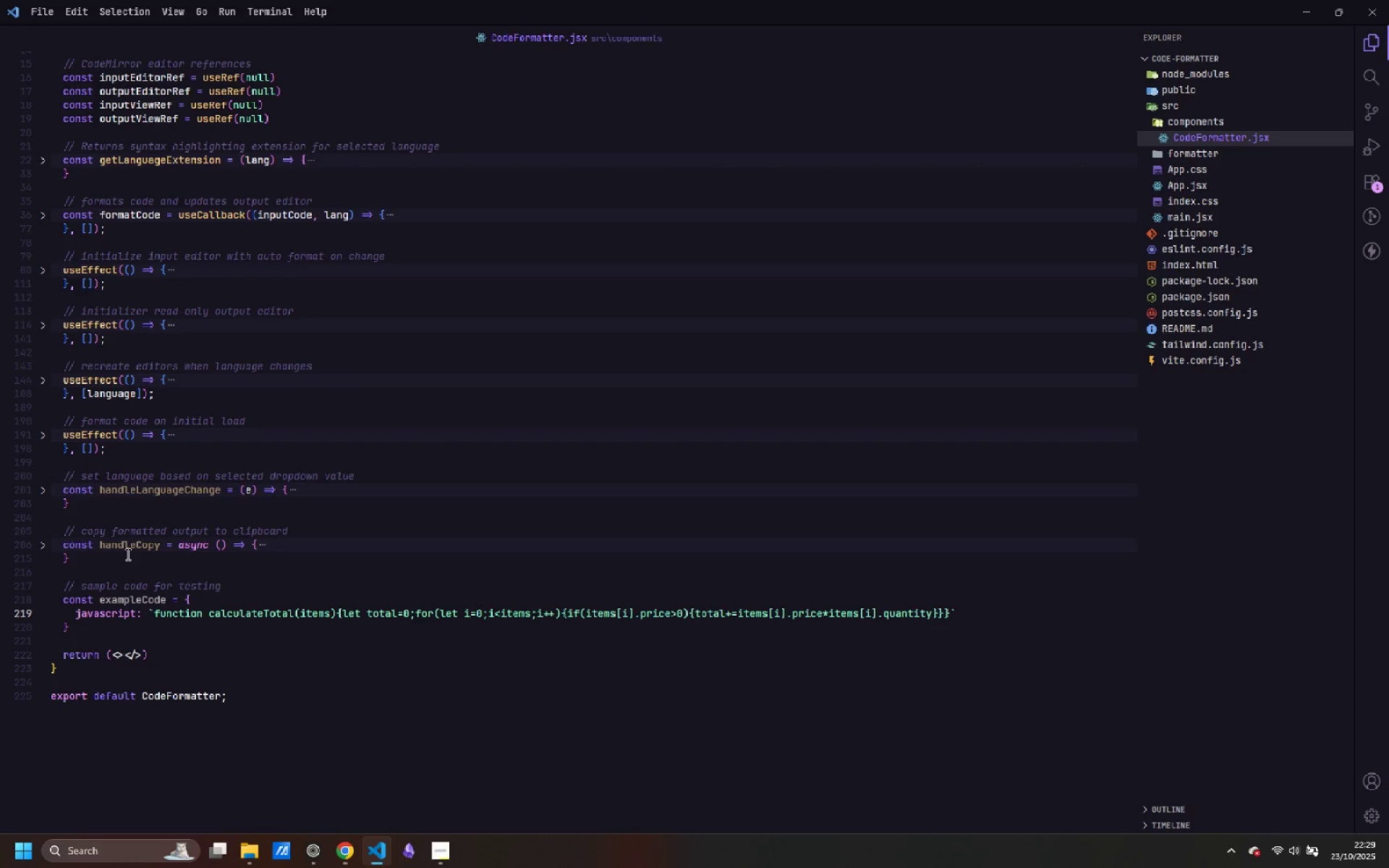 
type(else)
 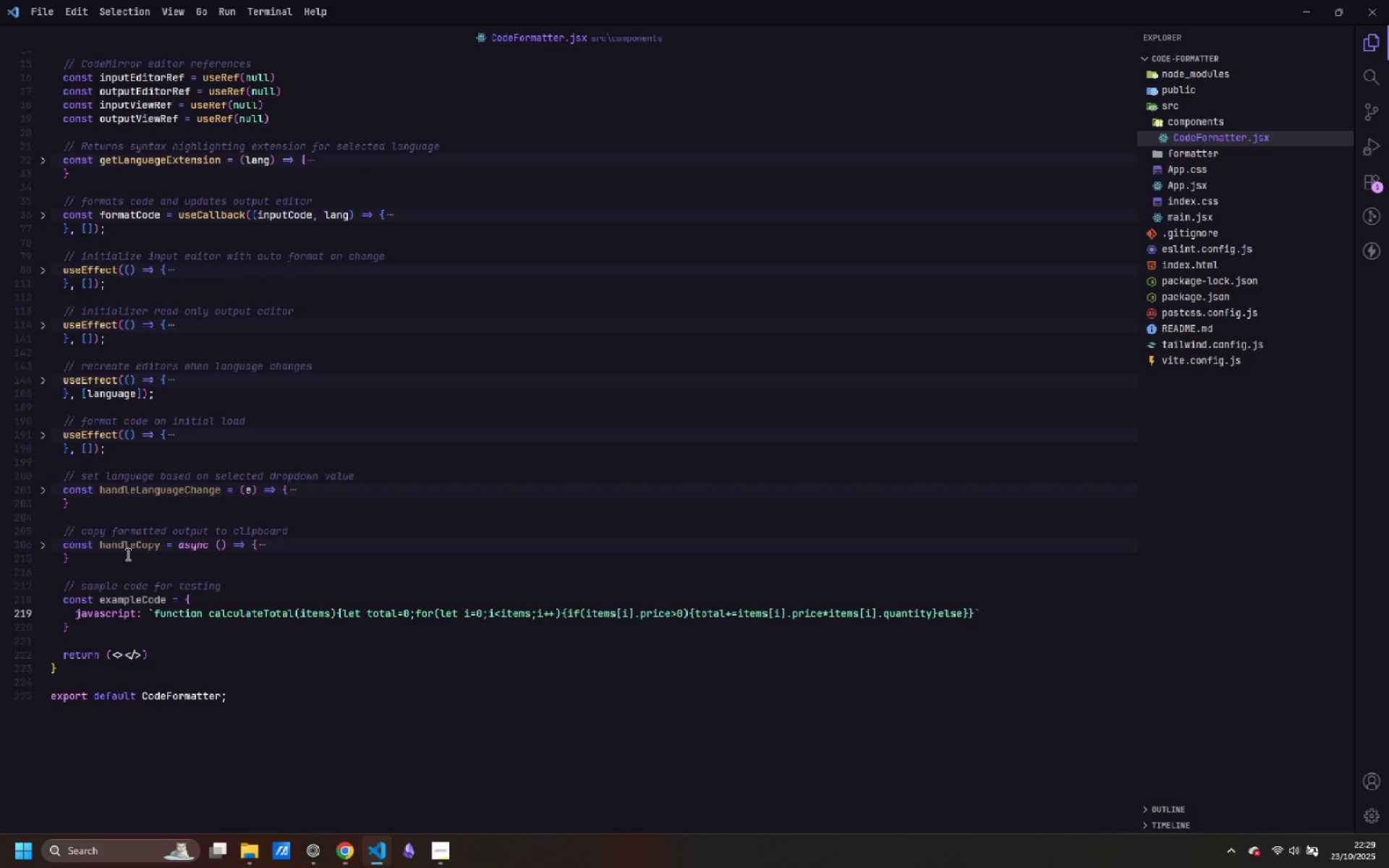 
key(Shift+BracketLeft)
 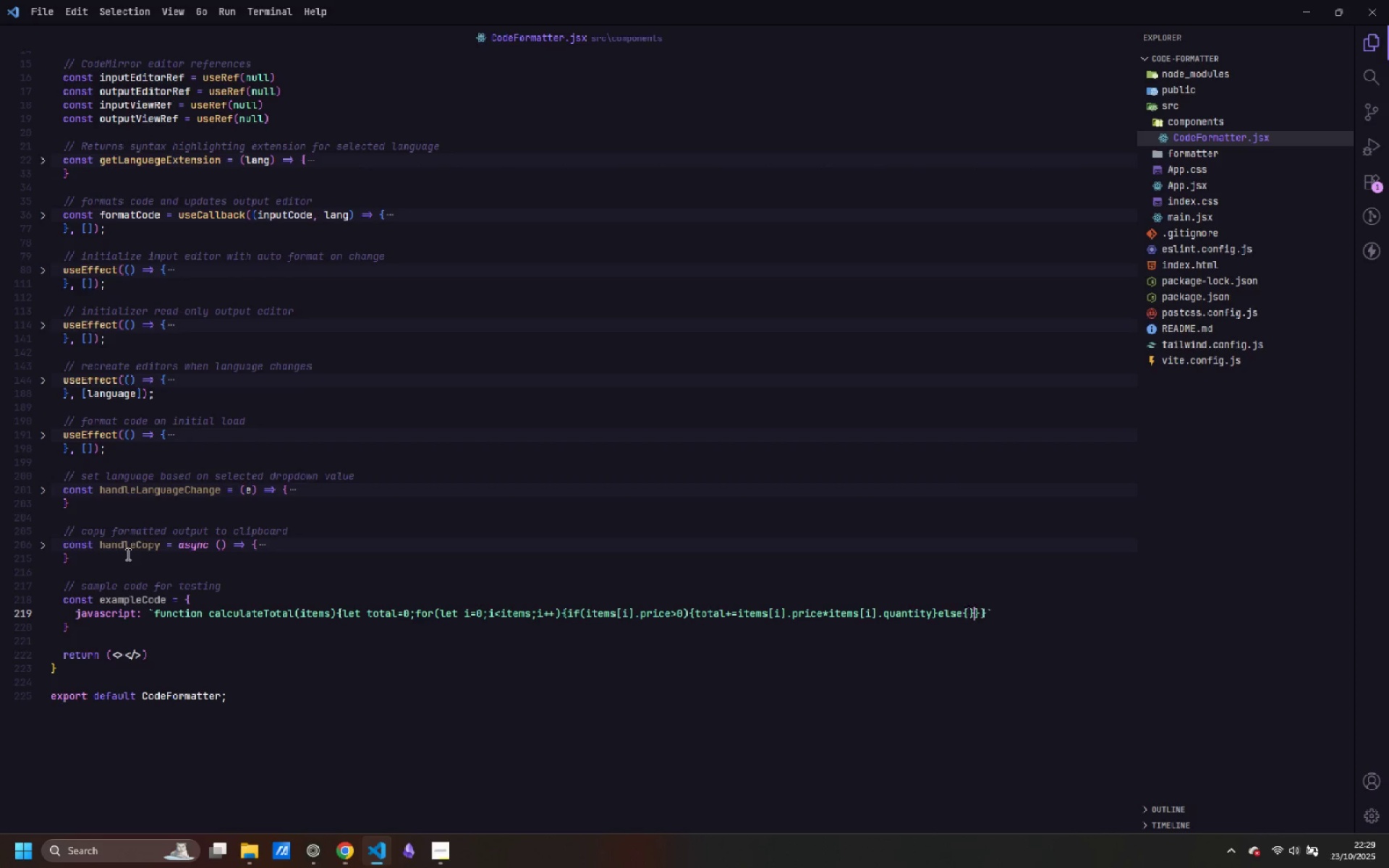 
key(Shift+BracketRight)
 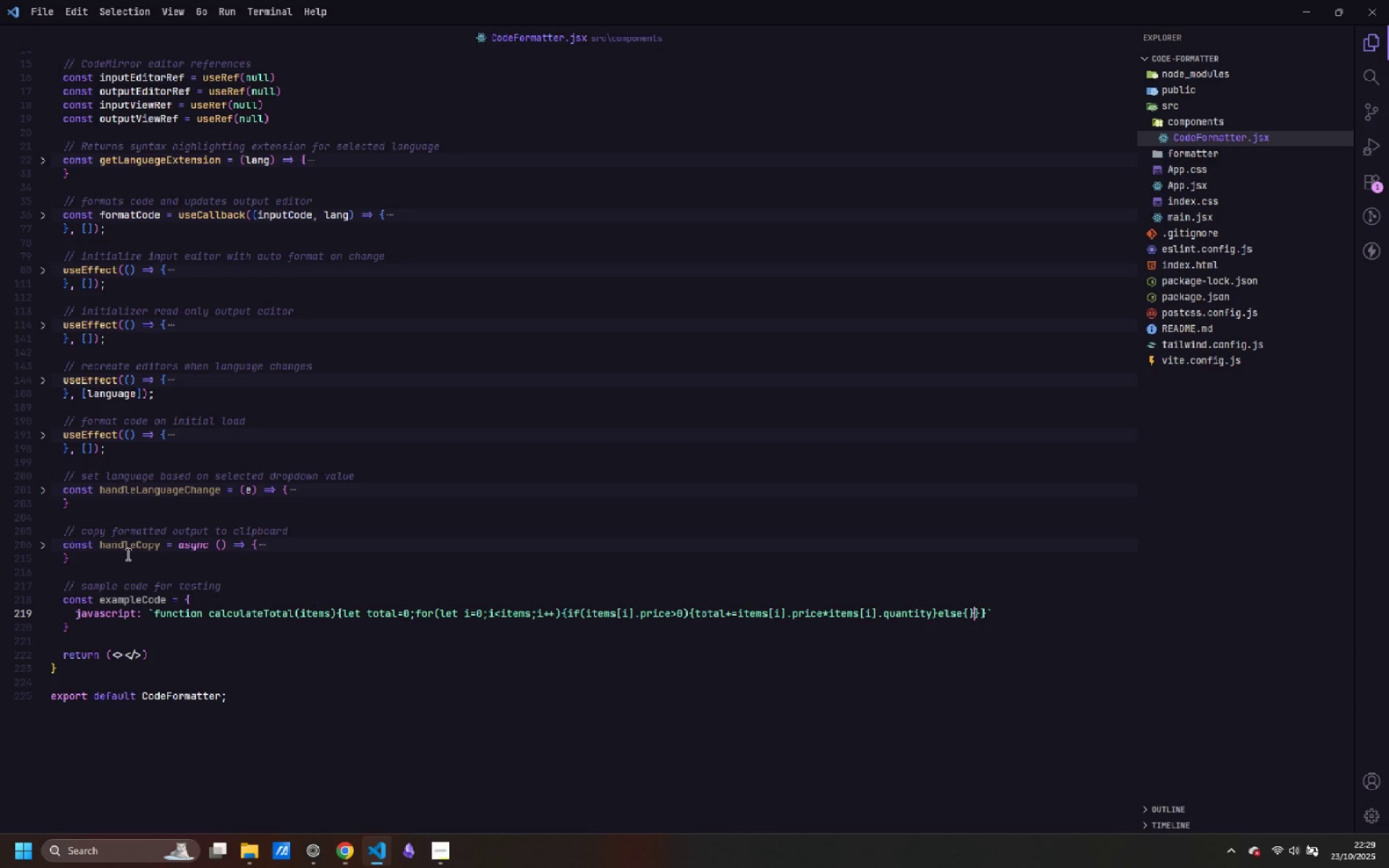 
key(ArrowLeft)
 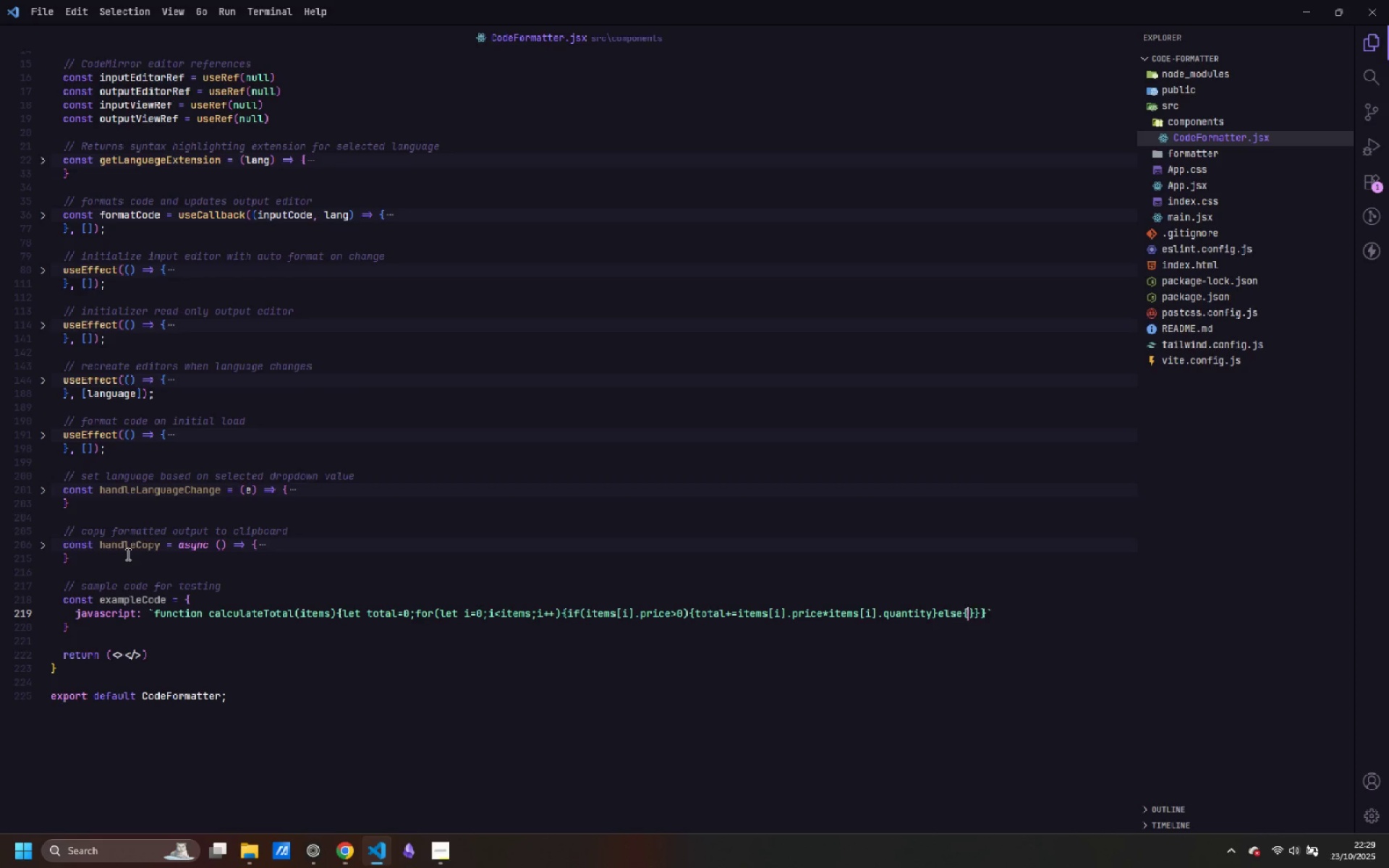 
type(console.log()
 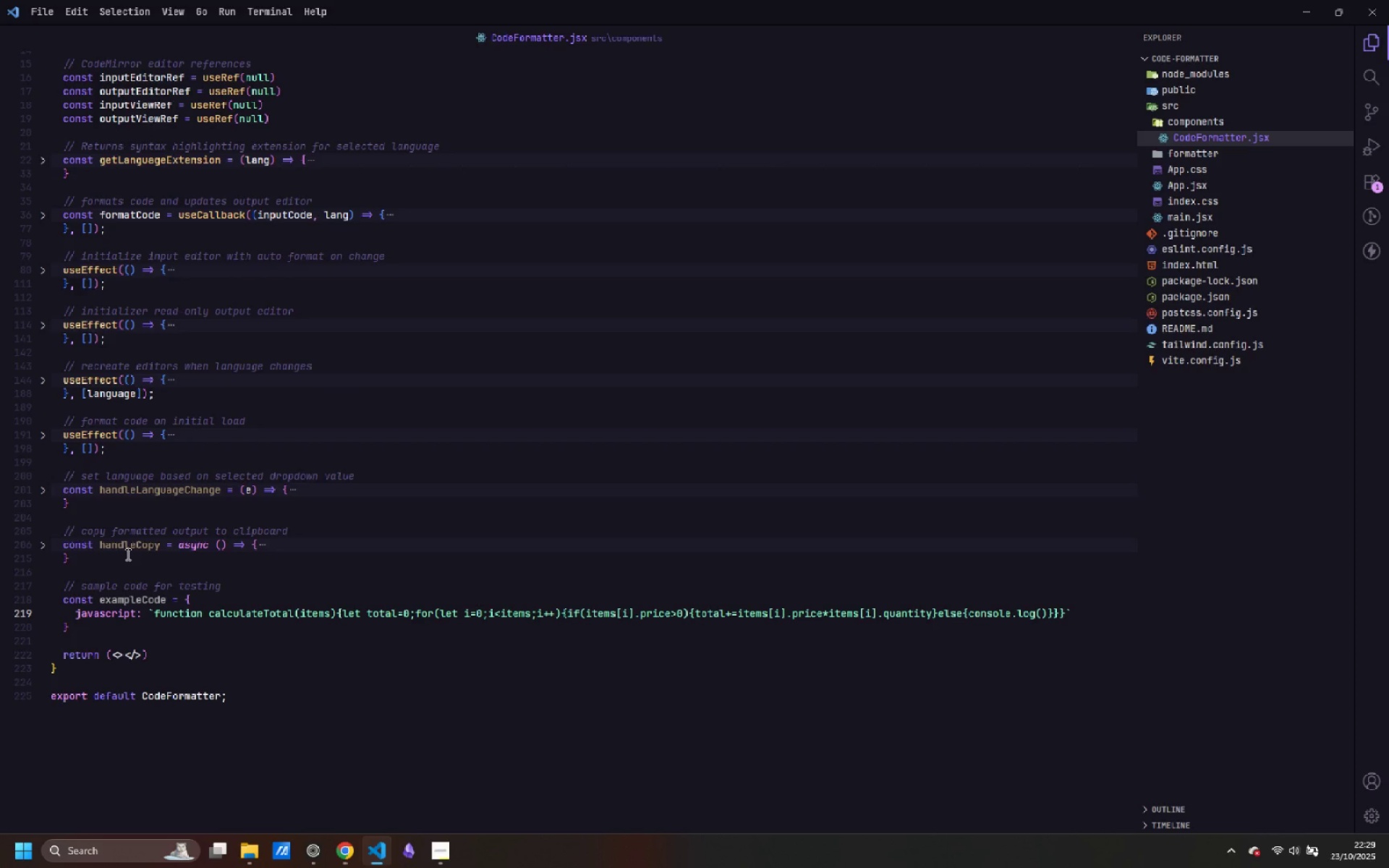 
type("Invalid price for item: )
 